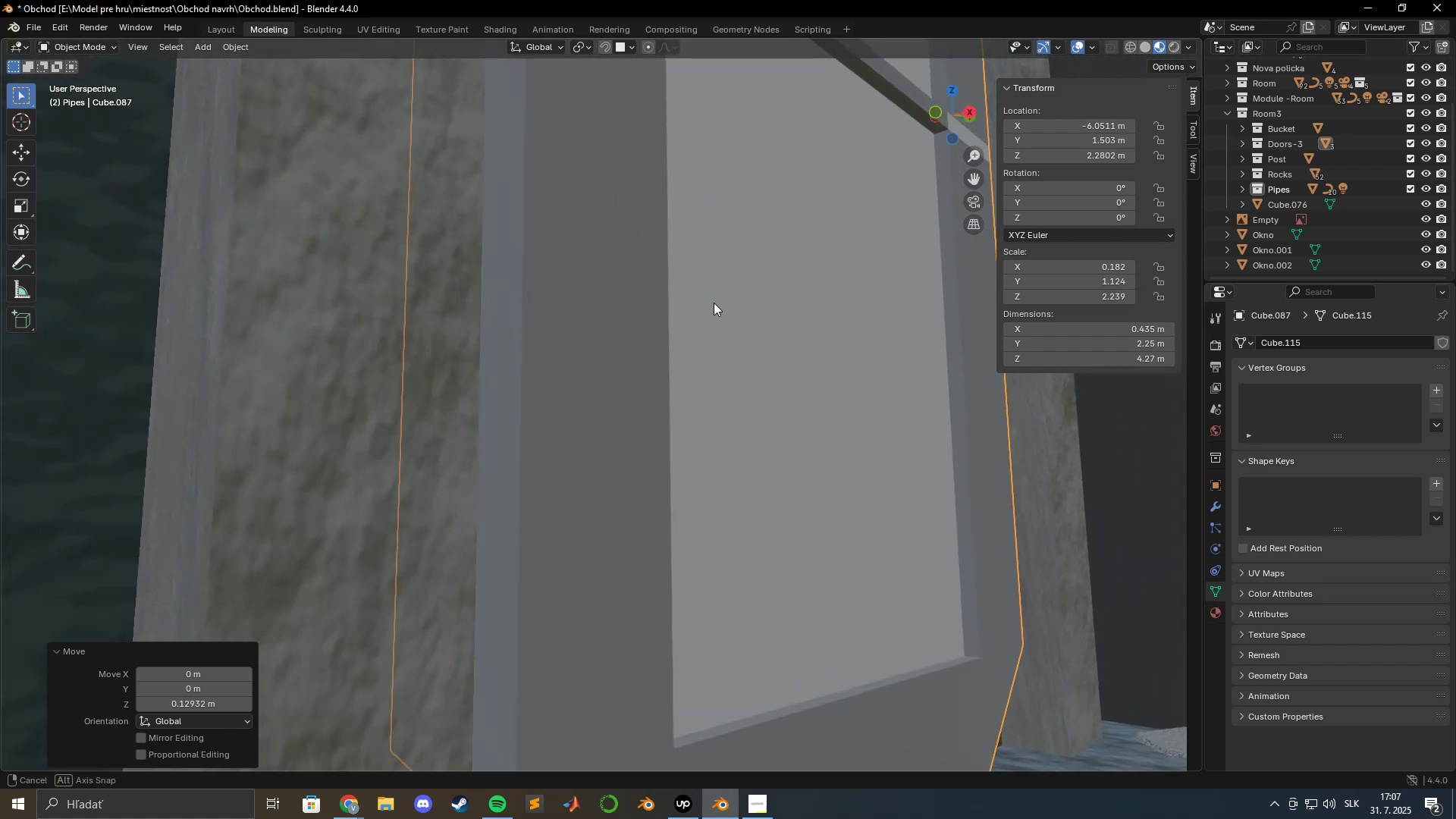 
hold_key(key=ShiftLeft, duration=1.18)
 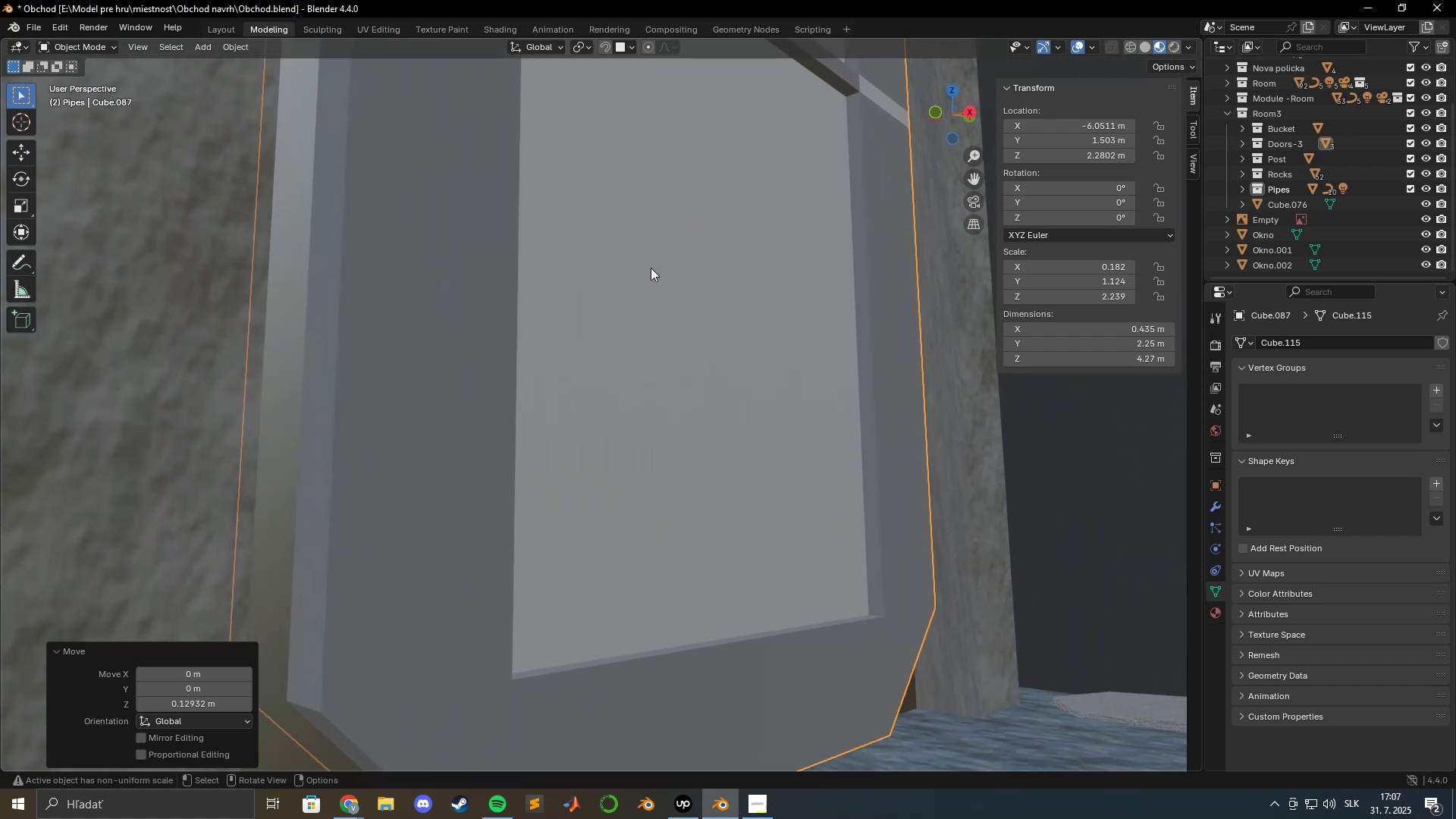 
scroll: coordinate [654, 268], scroll_direction: down, amount: 3.0
 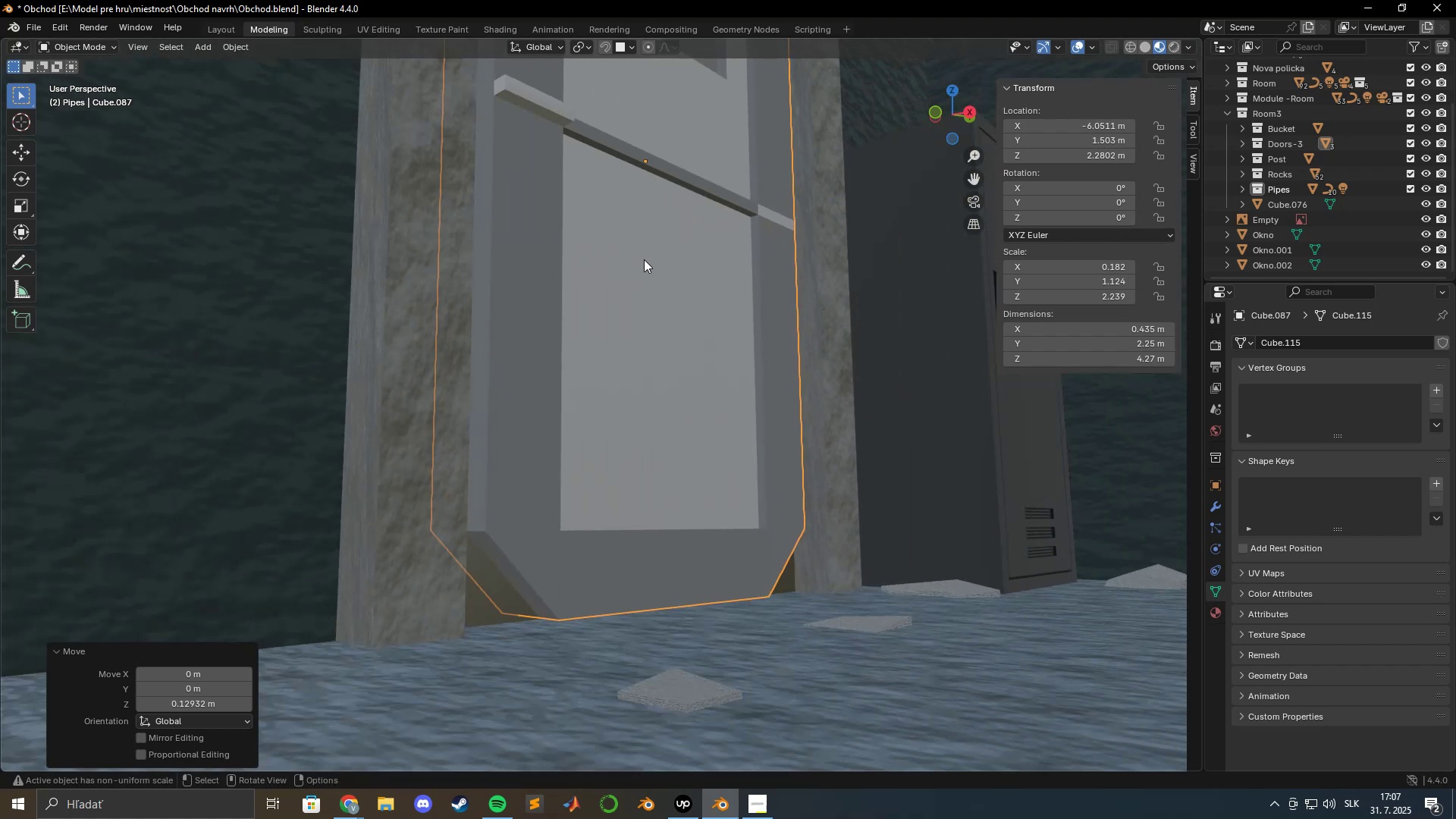 
key(Shift+ShiftLeft)
 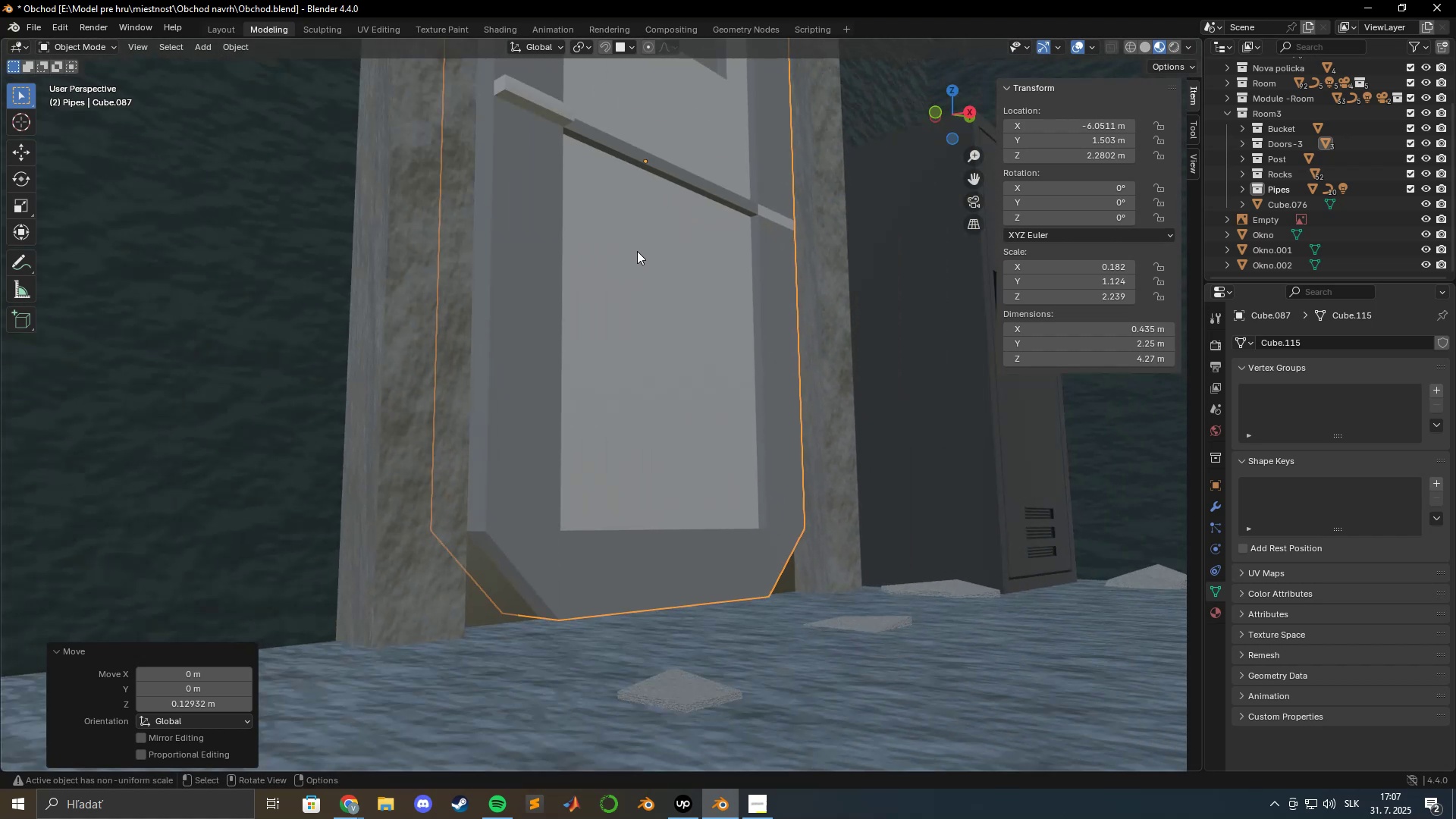 
key(Shift+ShiftLeft)
 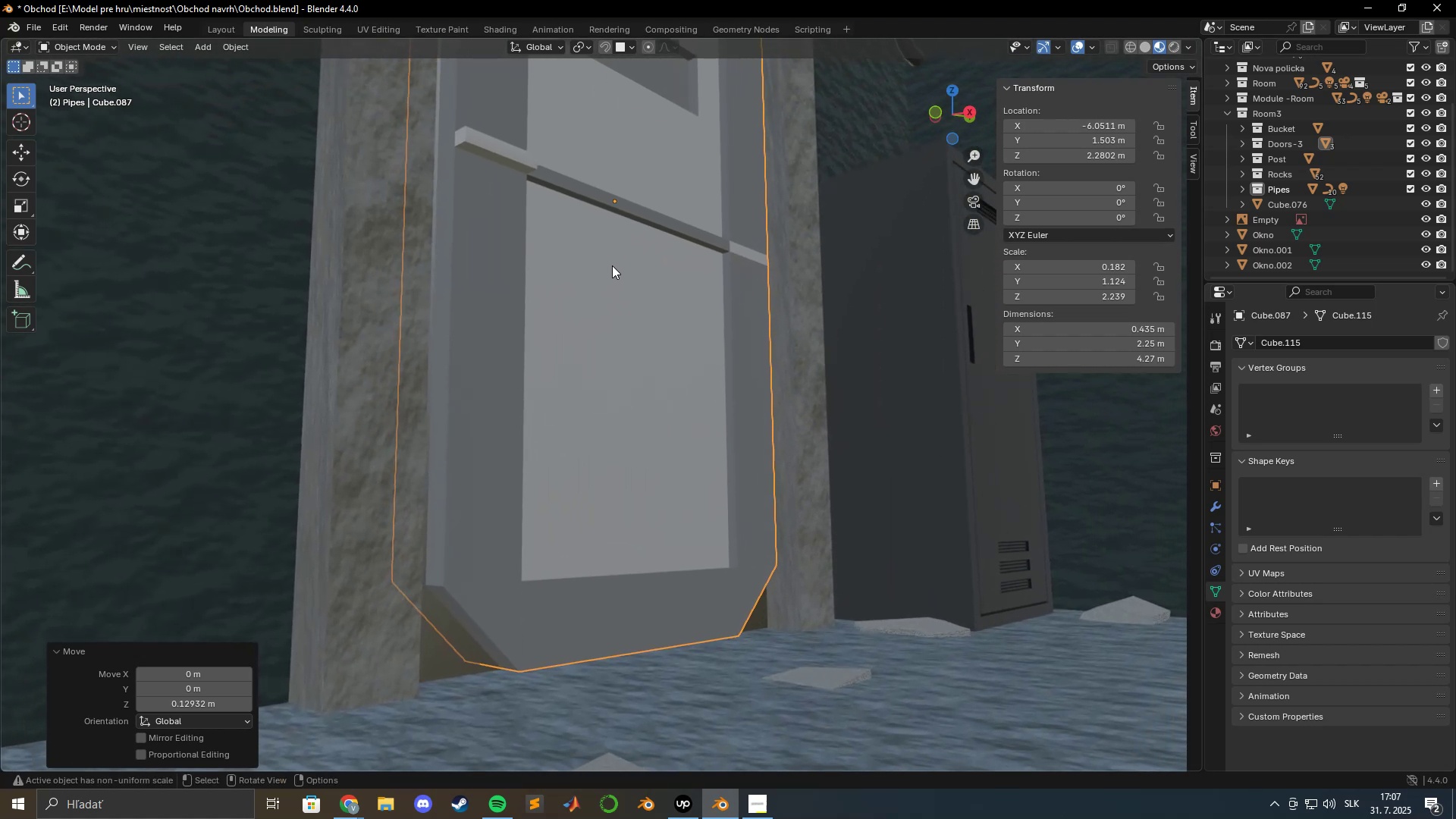 
scroll: coordinate [617, 256], scroll_direction: down, amount: 1.0
 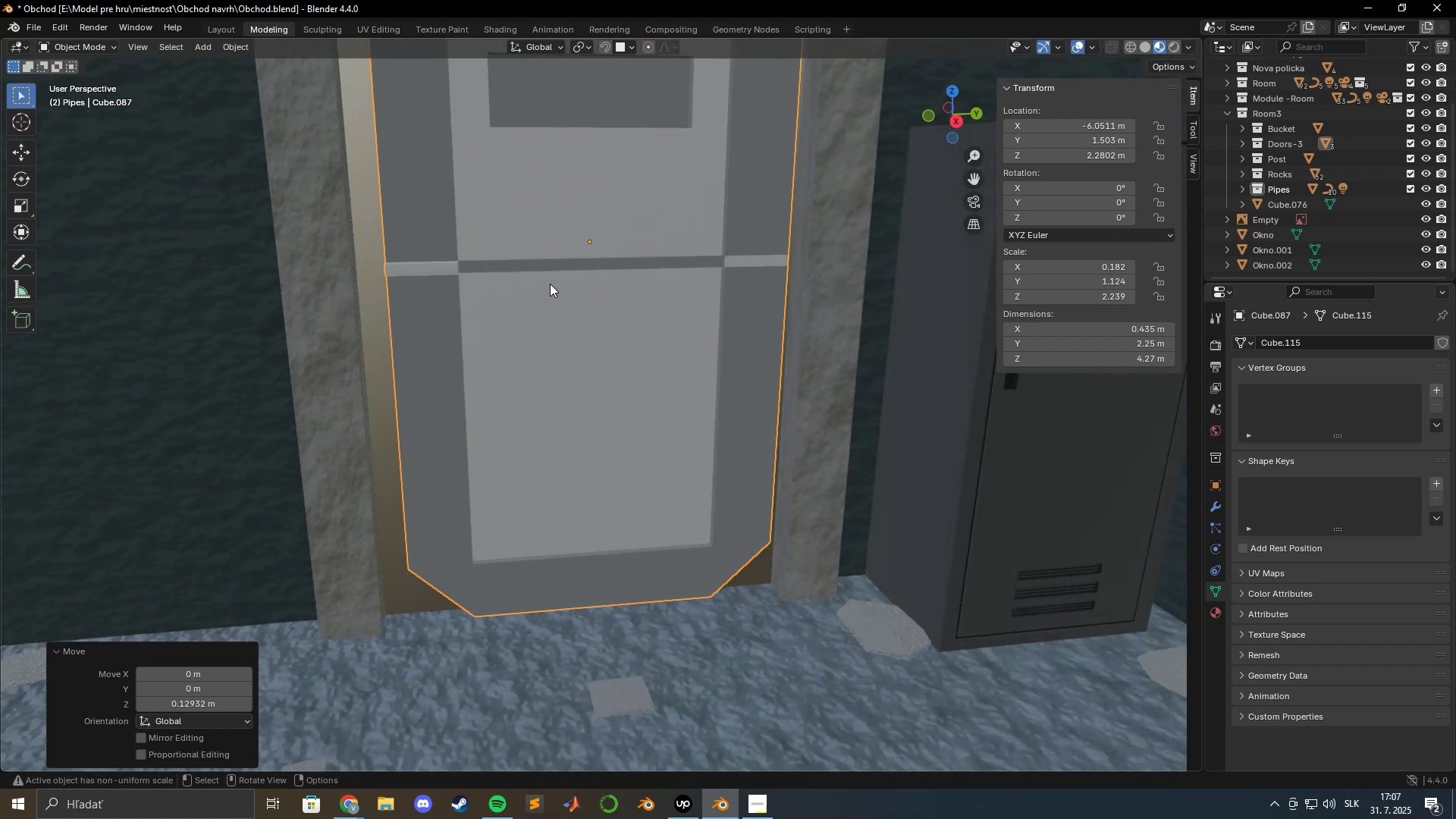 
key(Shift+ShiftLeft)
 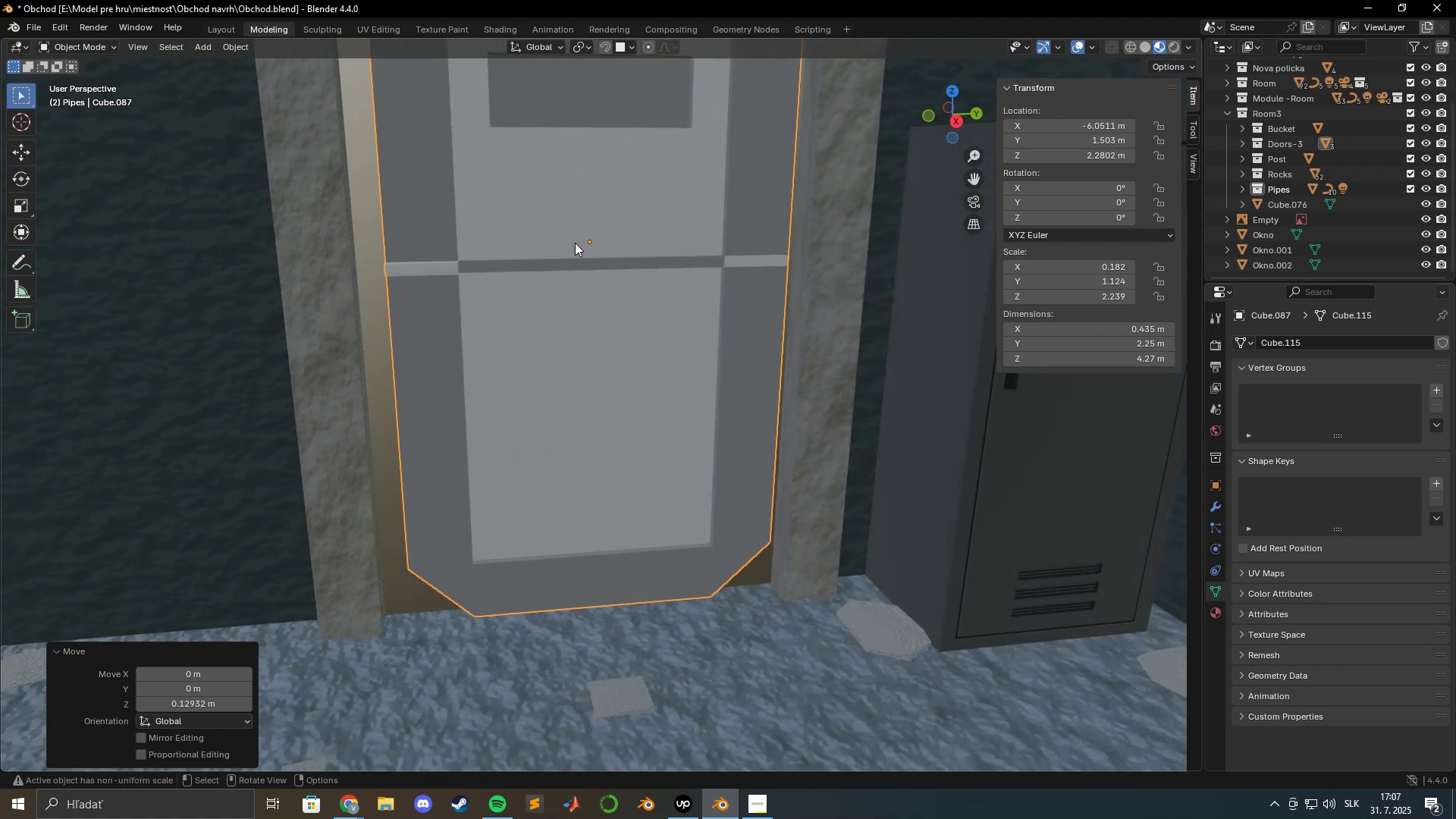 
scroll: coordinate [575, 243], scroll_direction: down, amount: 3.0
 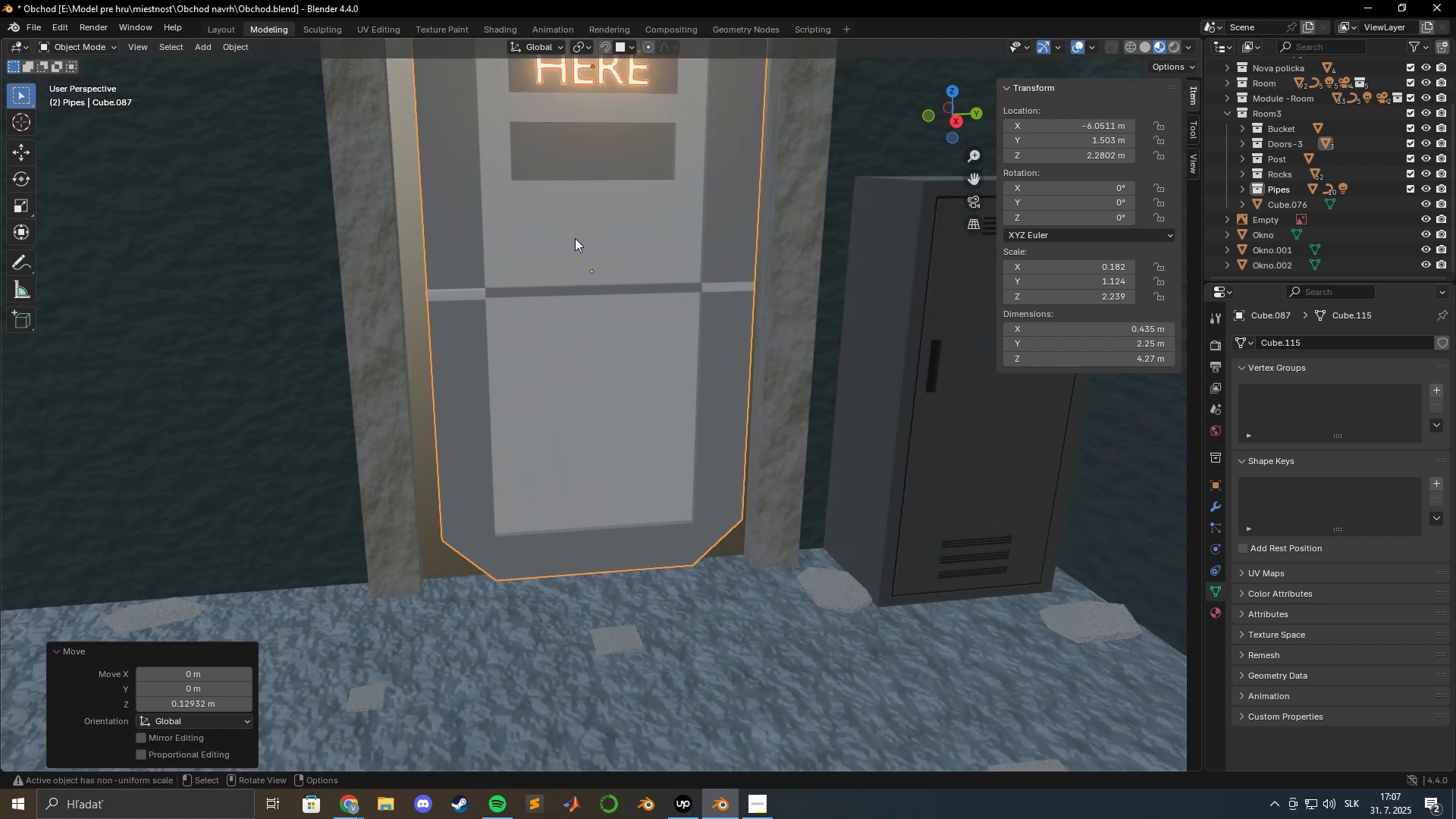 
hold_key(key=ShiftLeft, duration=1.21)
 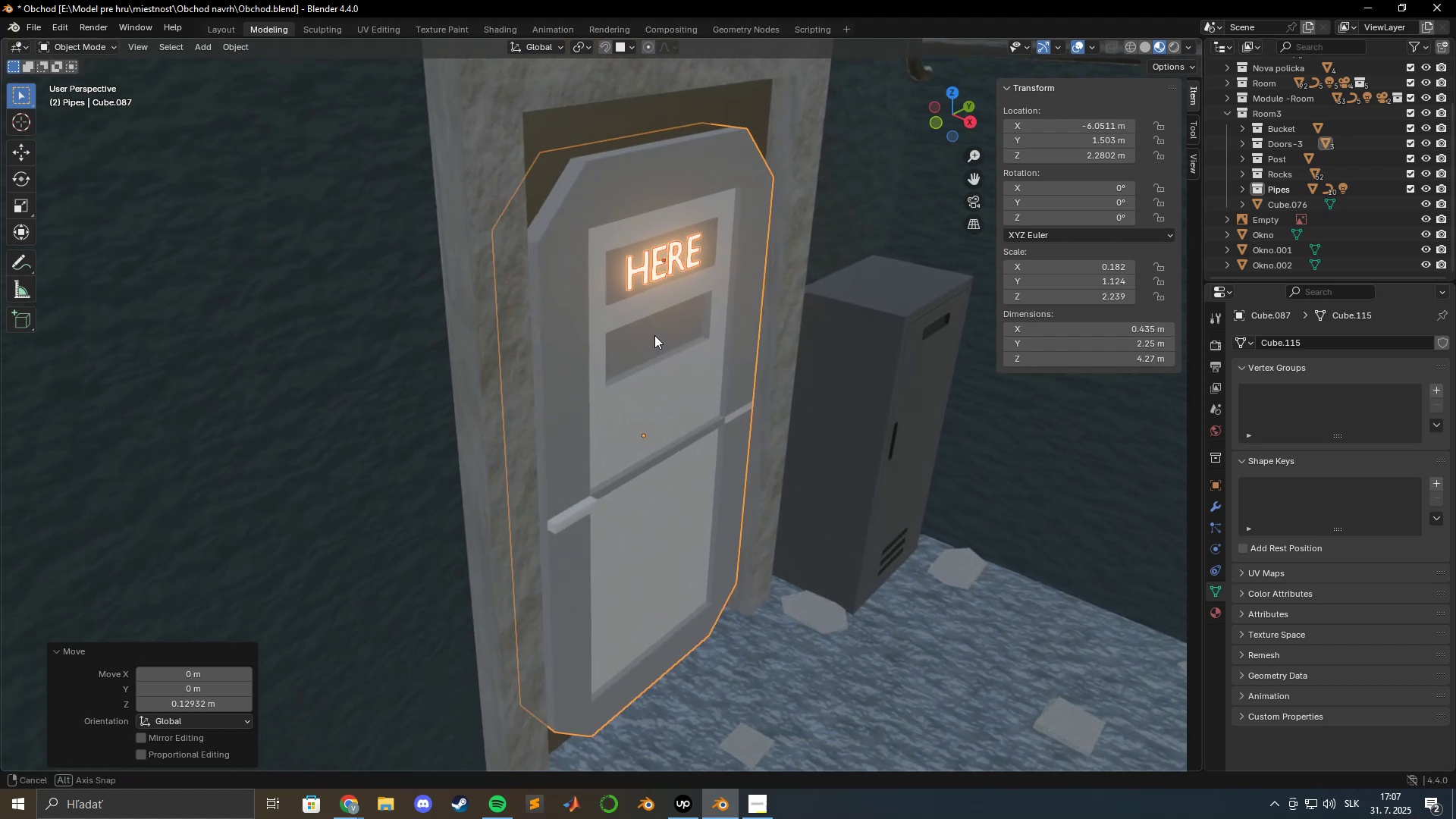 
type(gx)
 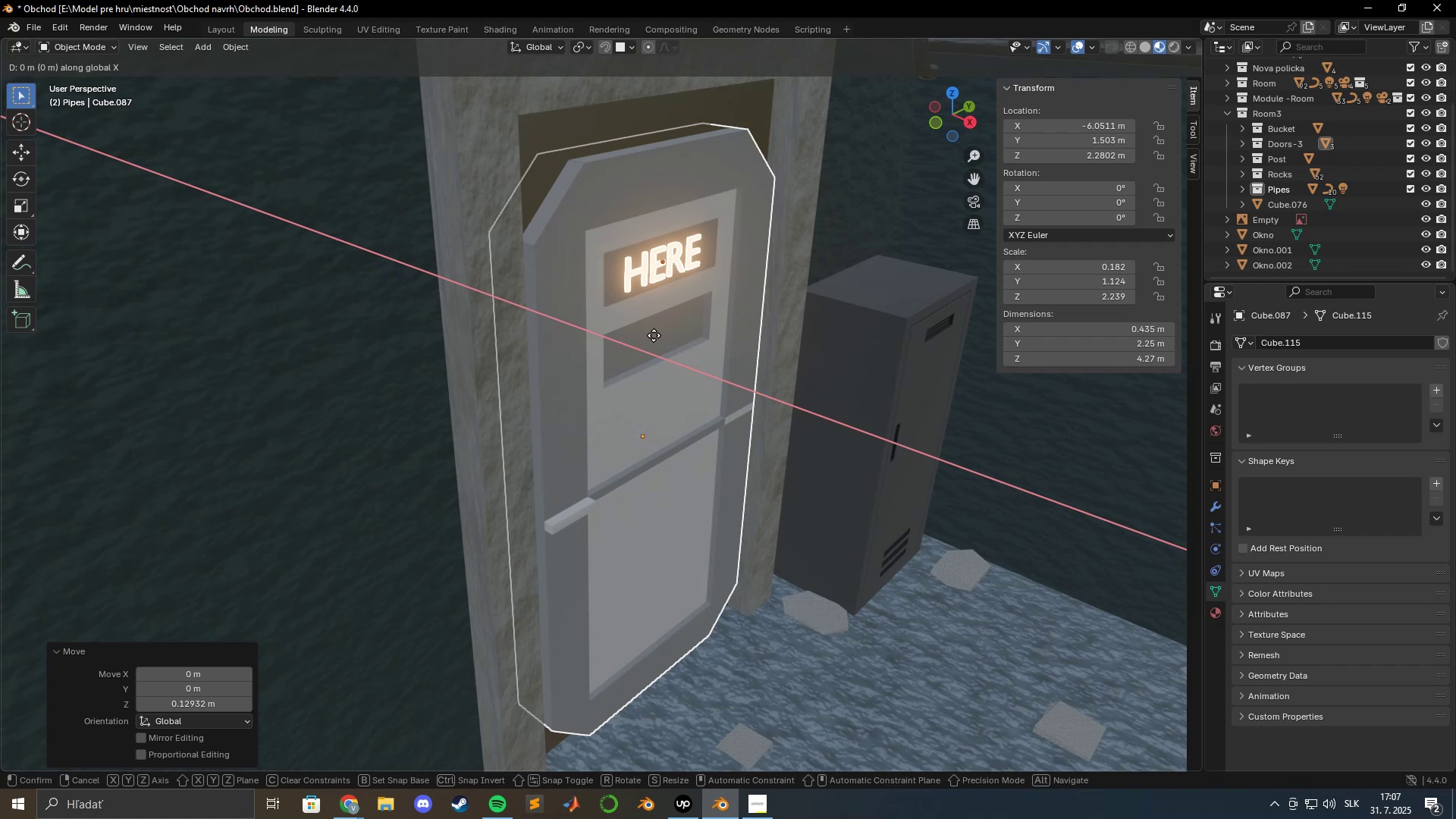 
hold_key(key=ShiftLeft, duration=1.07)
left_click([678, 340])
 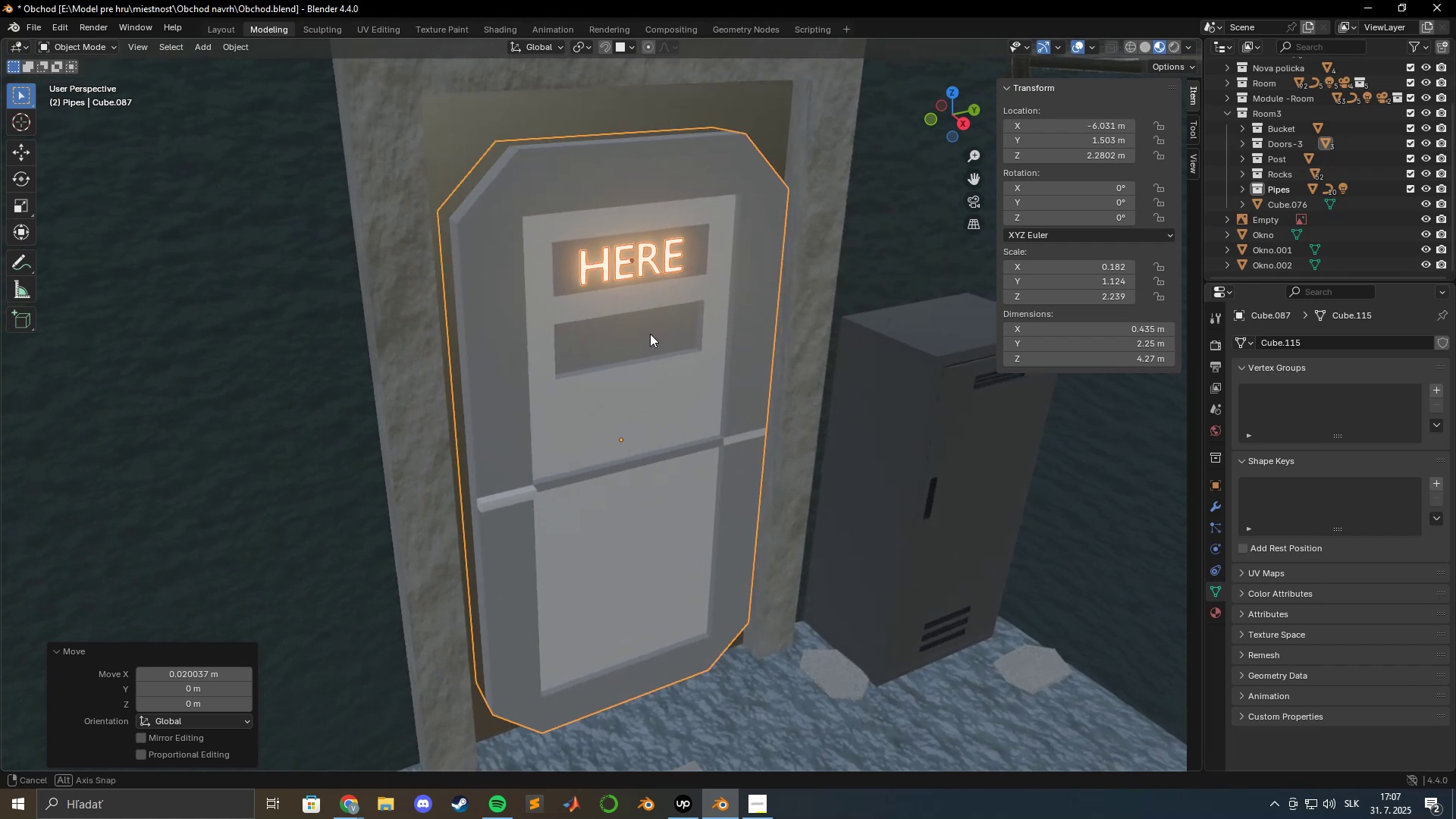 
key(Shift+ShiftLeft)
 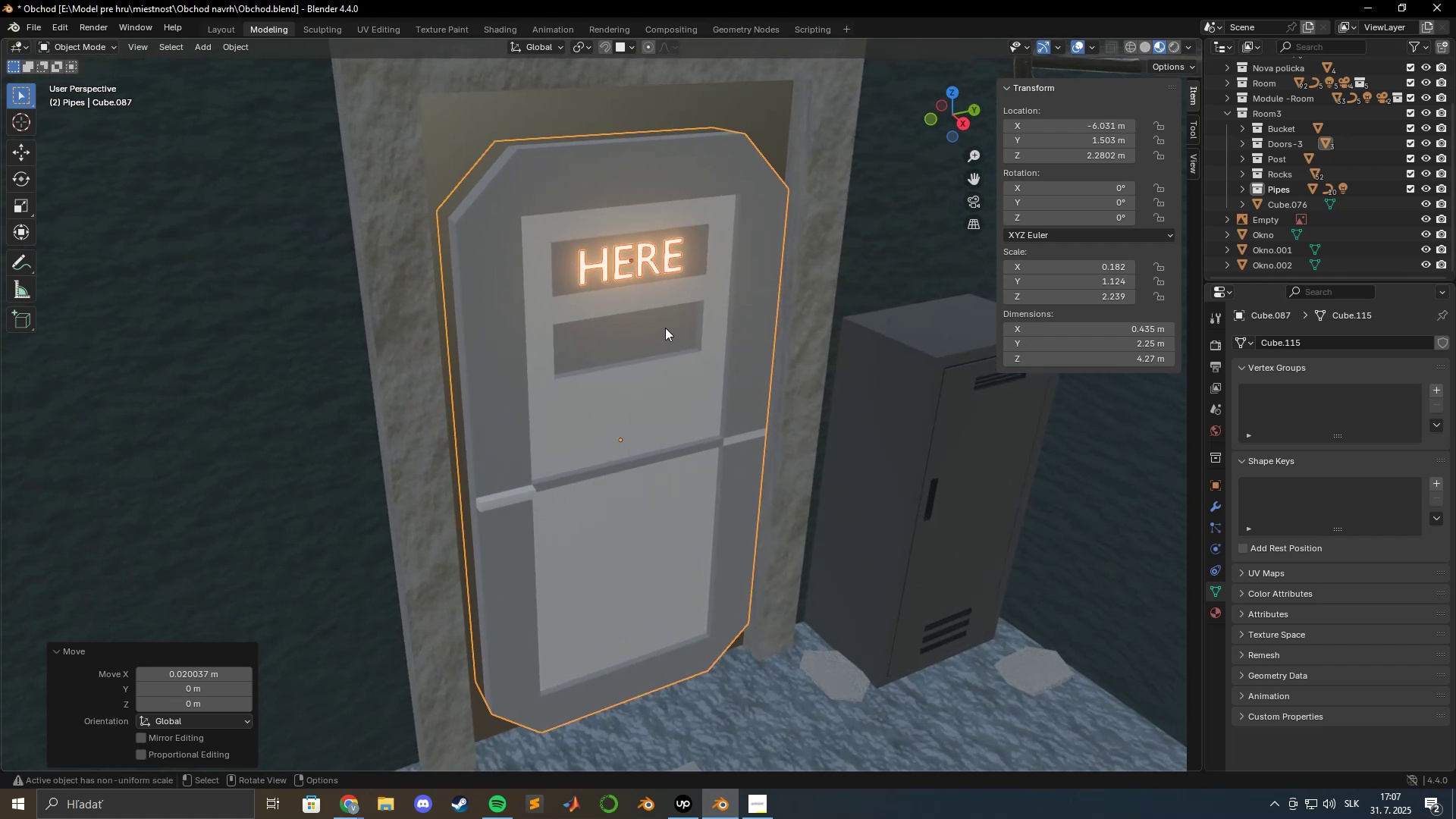 
scroll: coordinate [665, 328], scroll_direction: up, amount: 2.0
 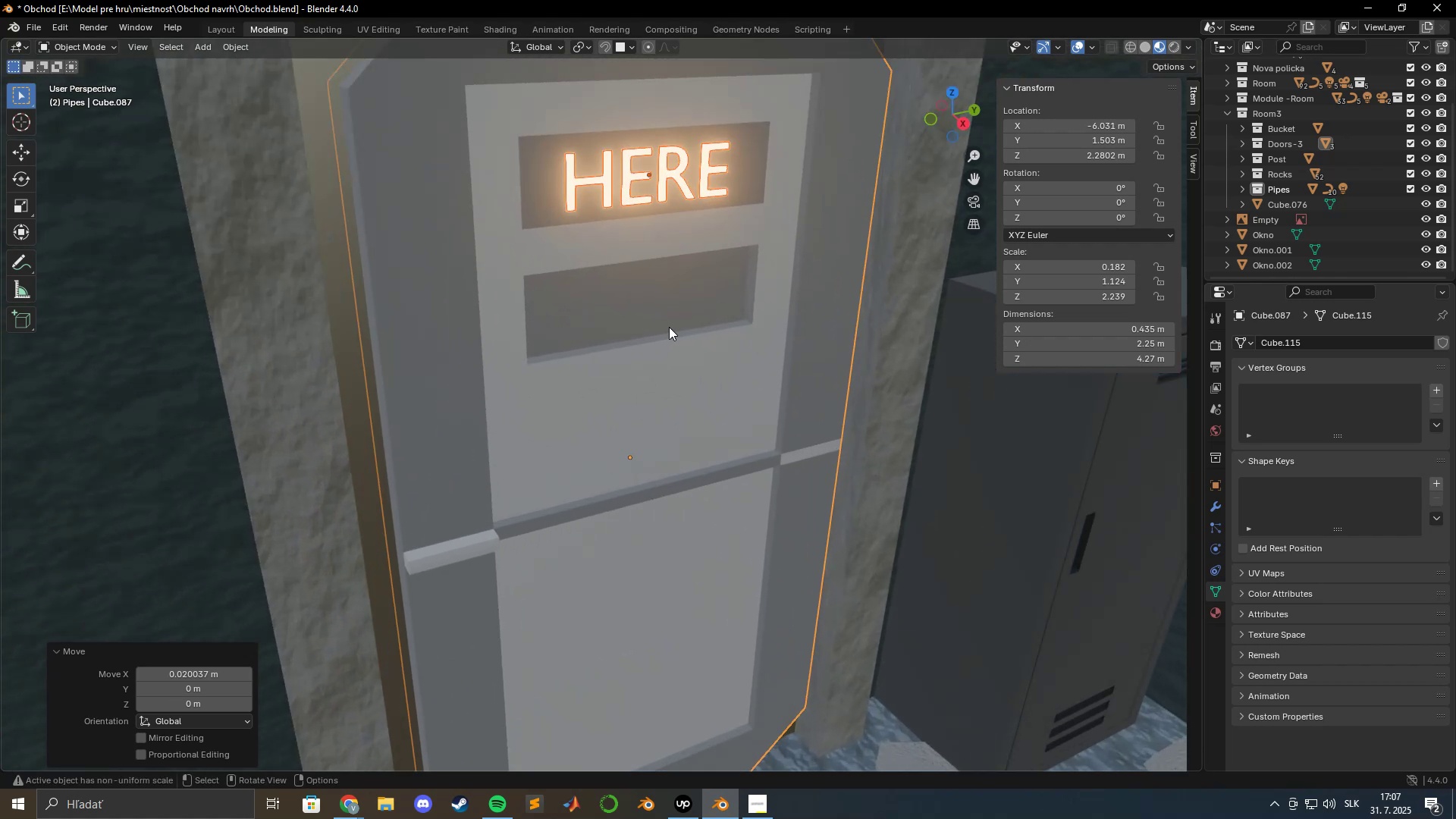 
key(Tab)
 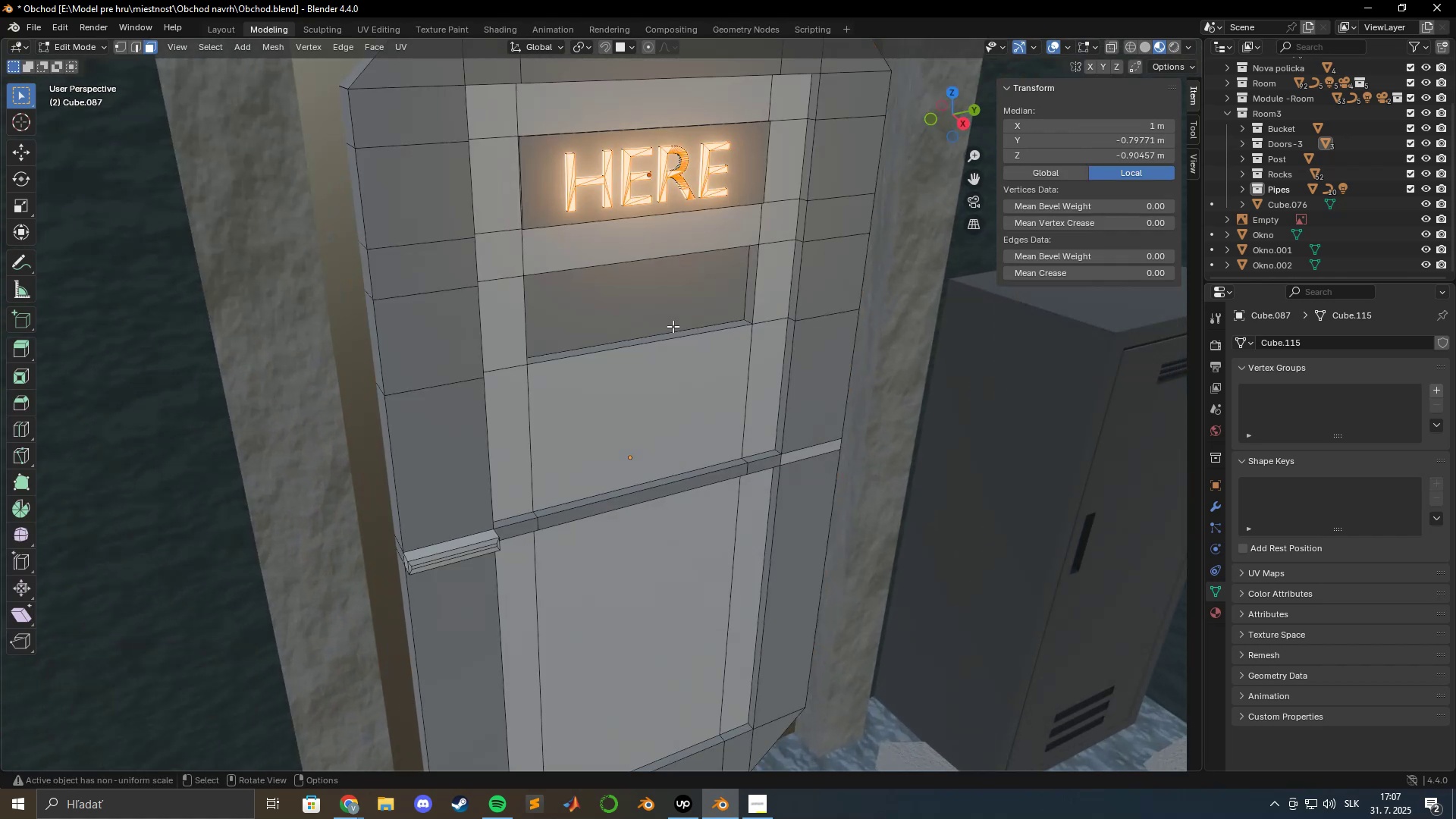 
key(Tab)
 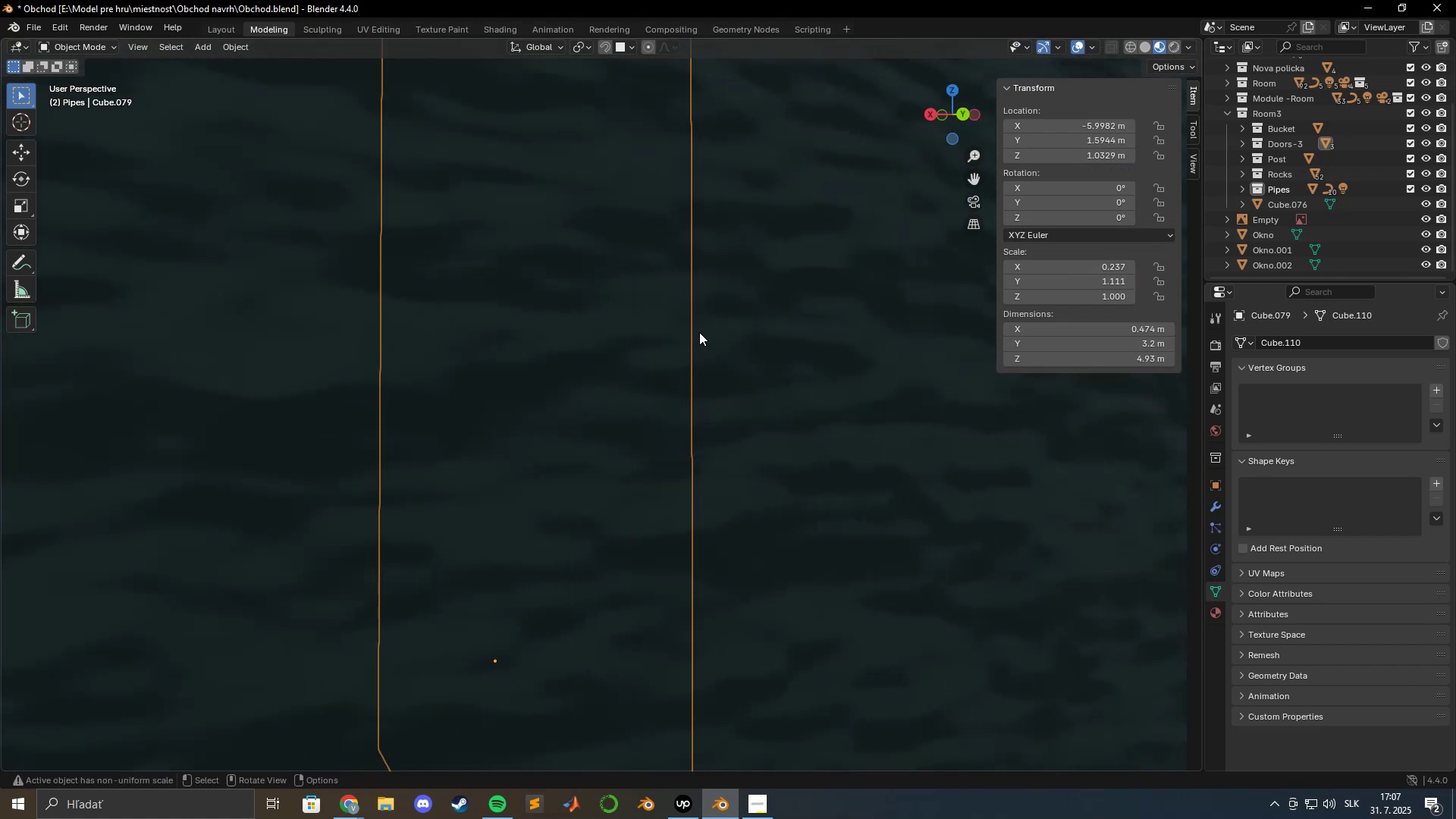 
hold_key(key=ShiftLeft, duration=0.42)
 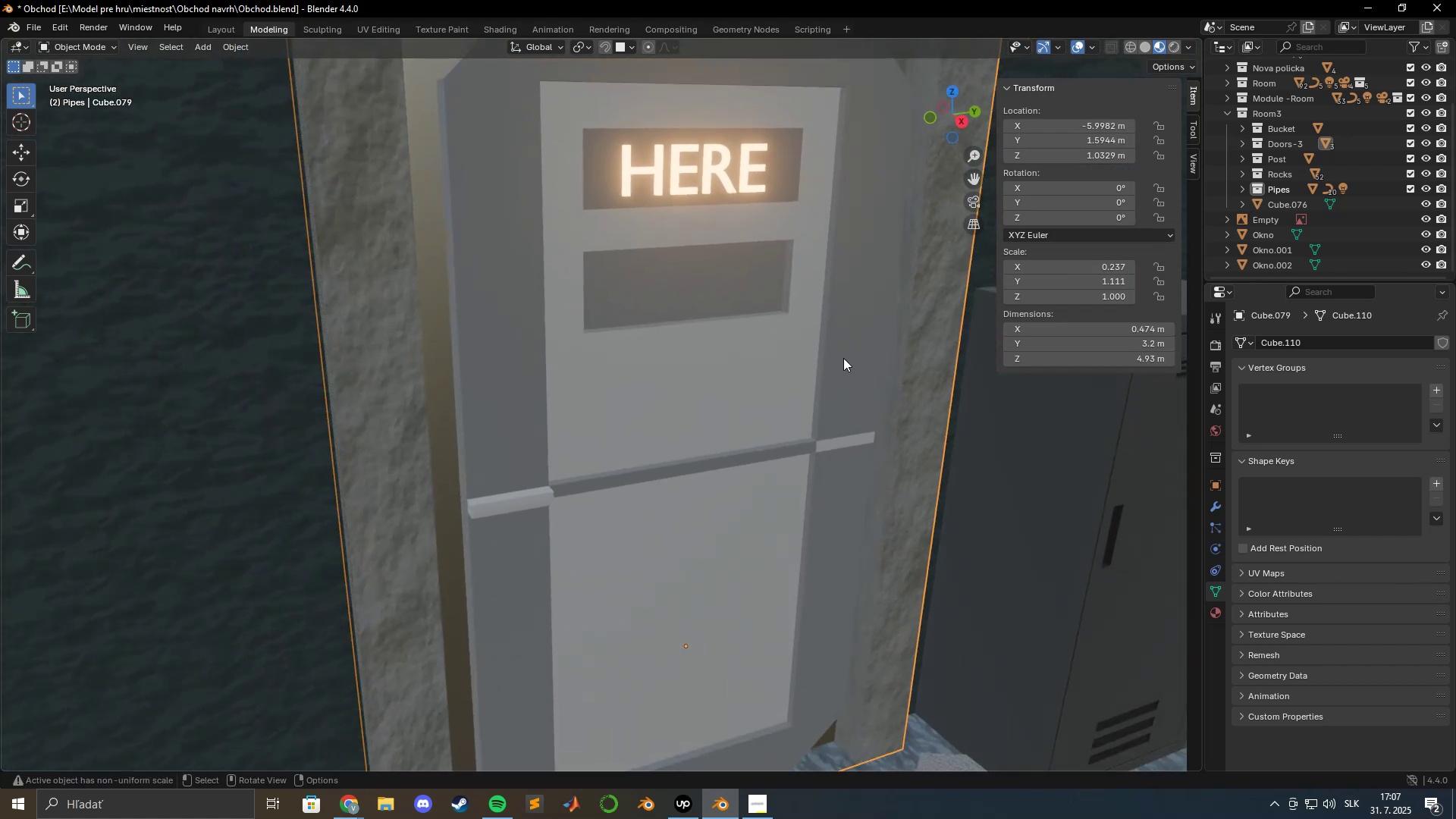 
scroll: coordinate [667, 291], scroll_direction: down, amount: 4.0
 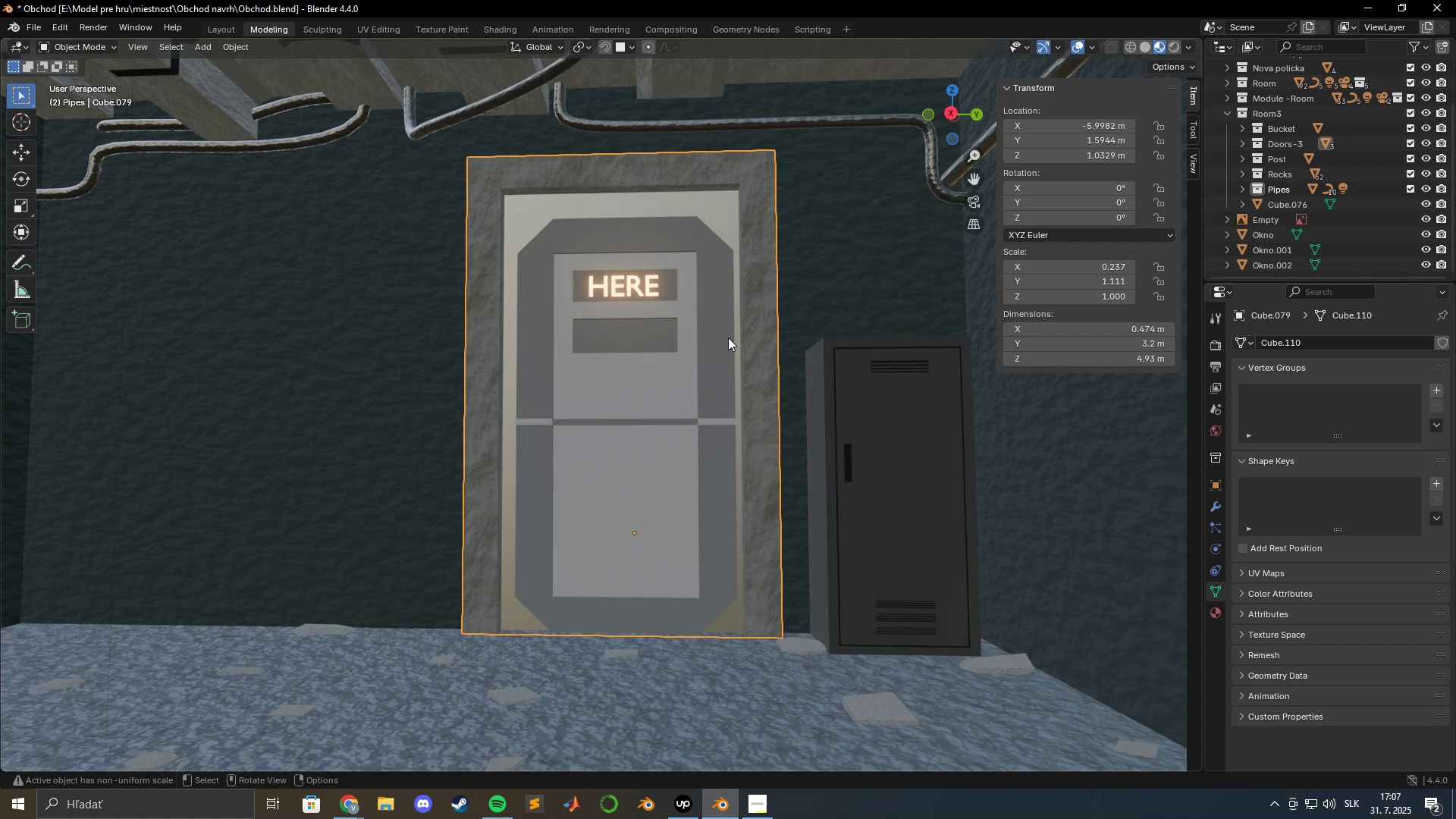 
hold_key(key=ShiftLeft, duration=0.65)
left_click([703, 310])
 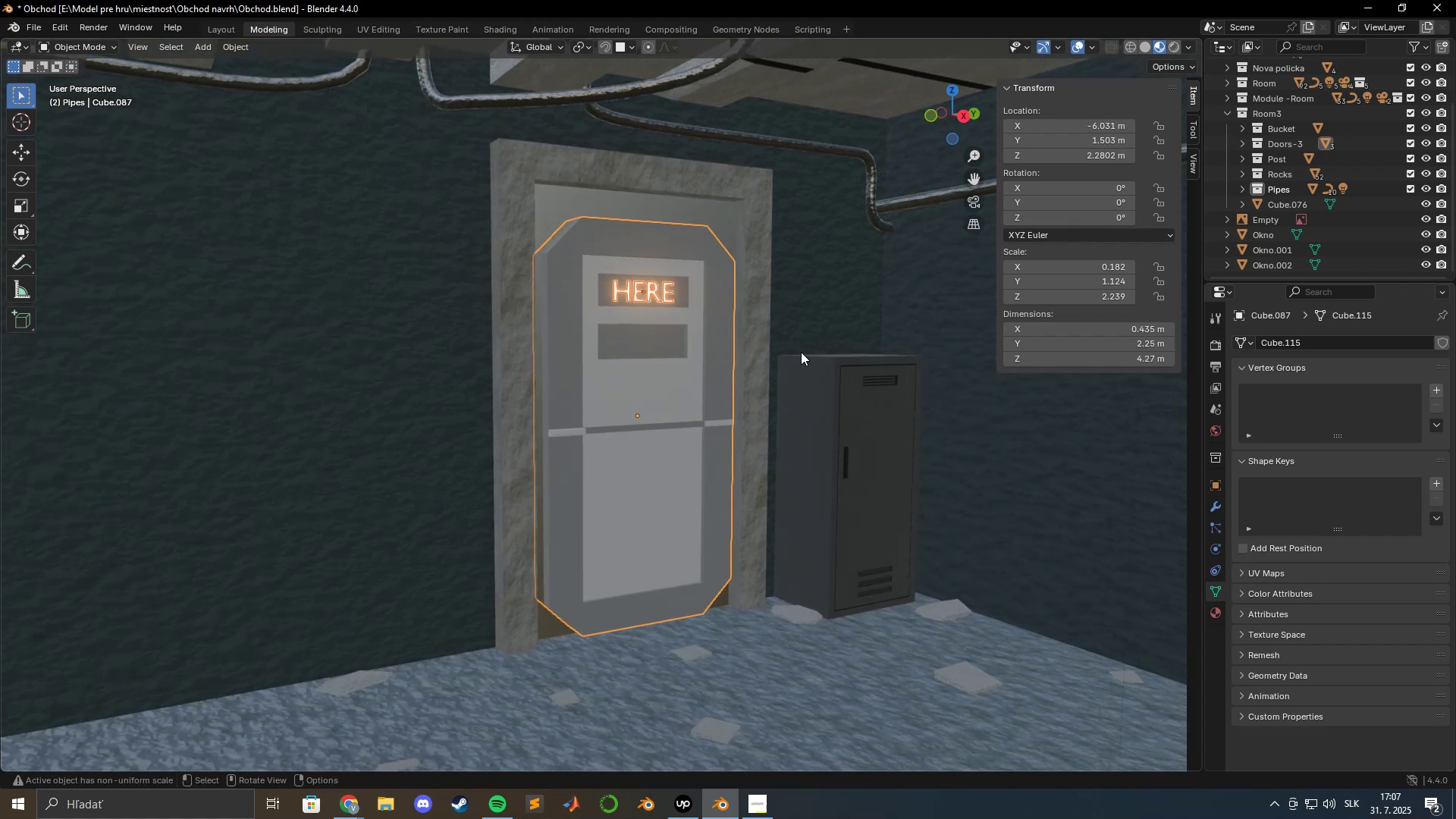 
type(sz)
 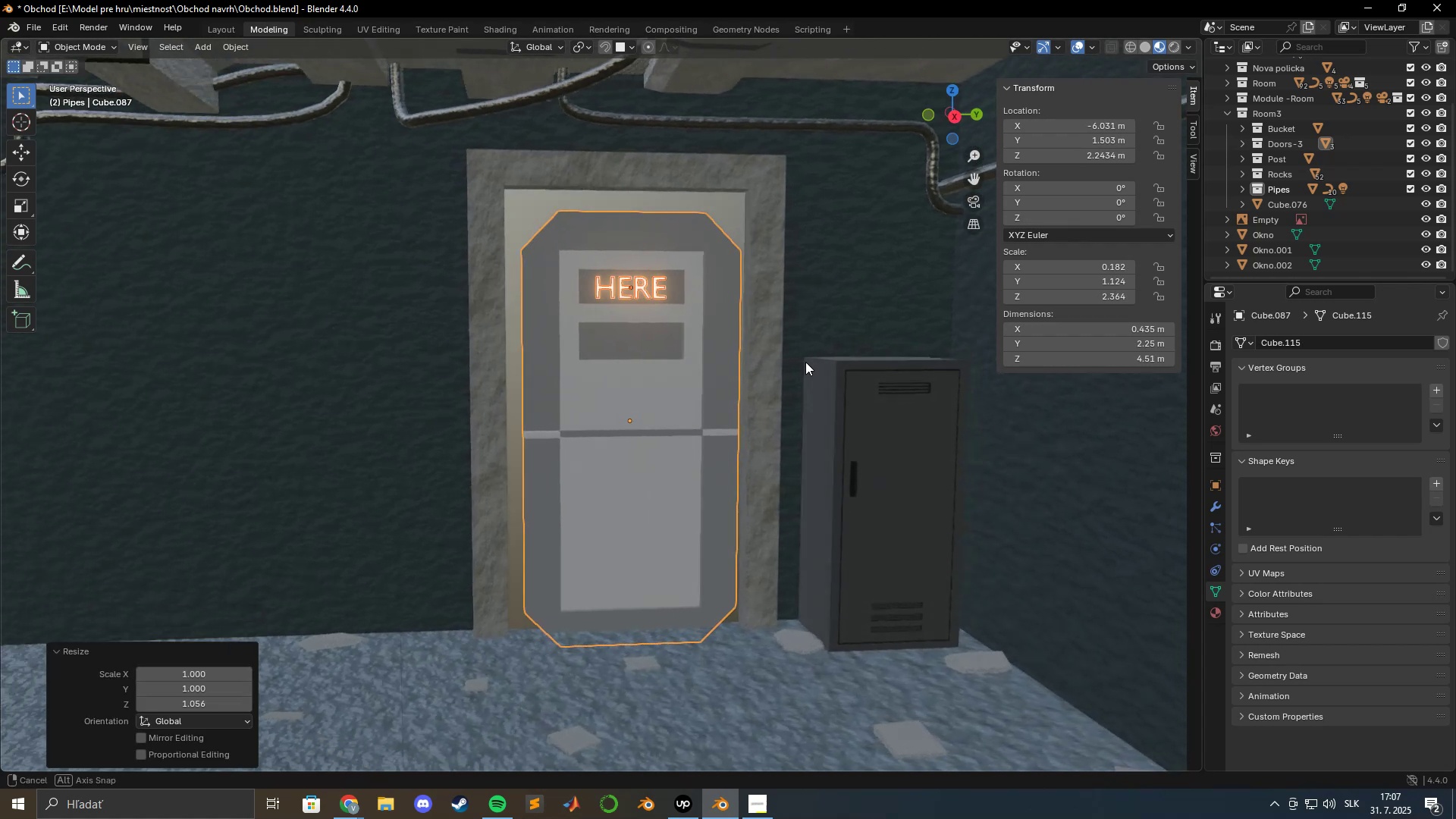 
 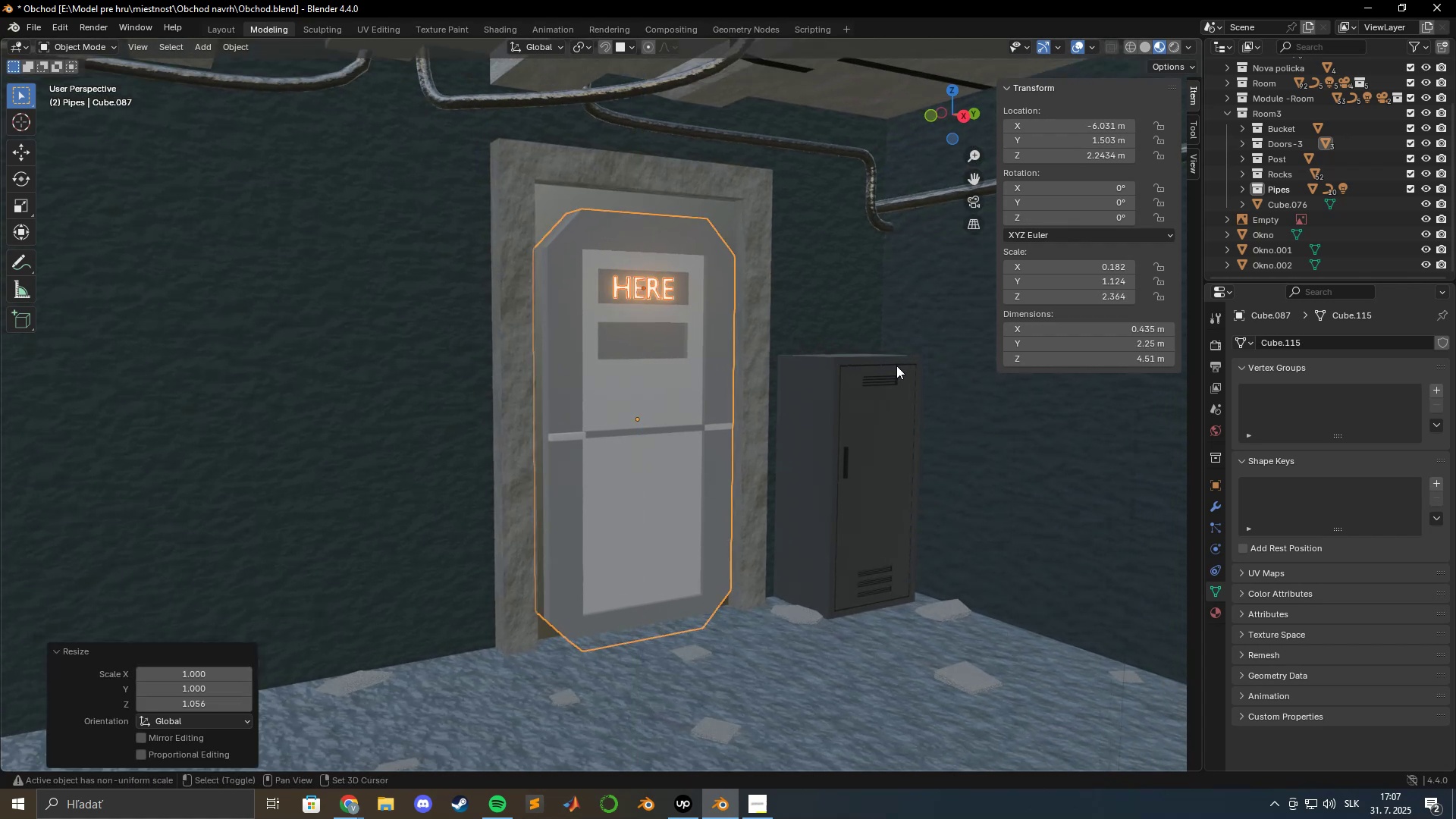 
left_click([896, 366])
 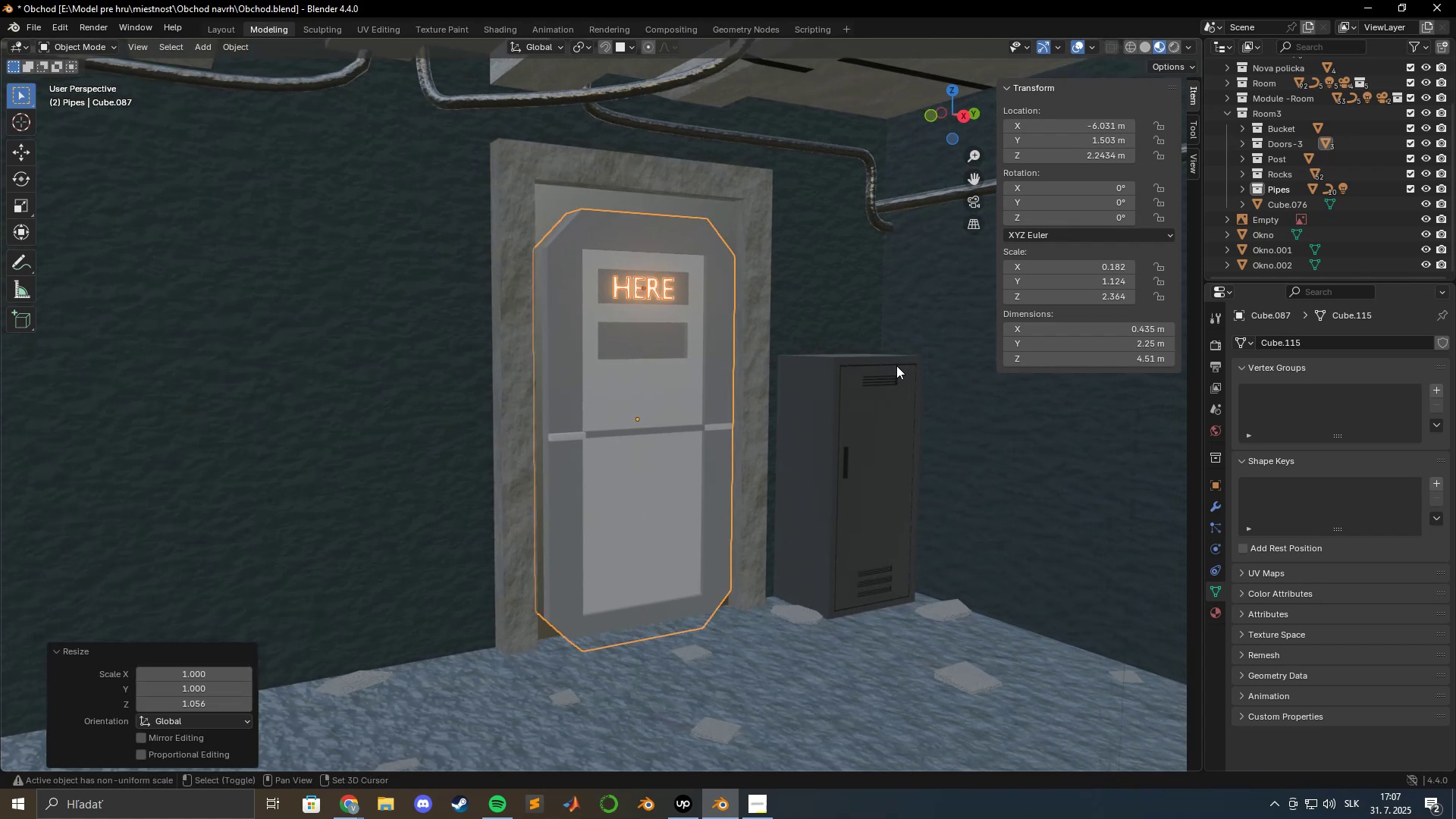 
type(gy)
 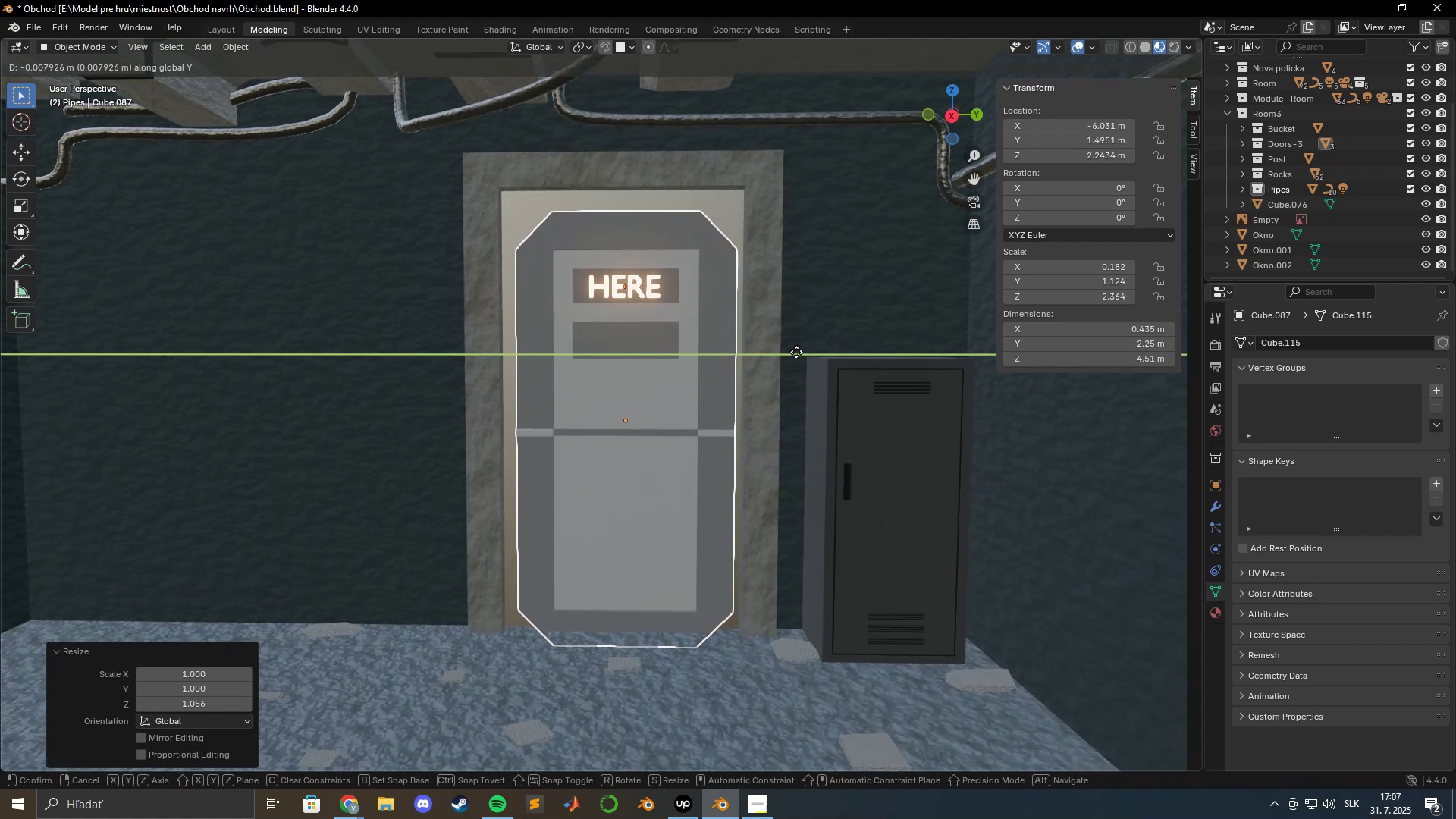 
hold_key(key=ShiftLeft, duration=1.5)
 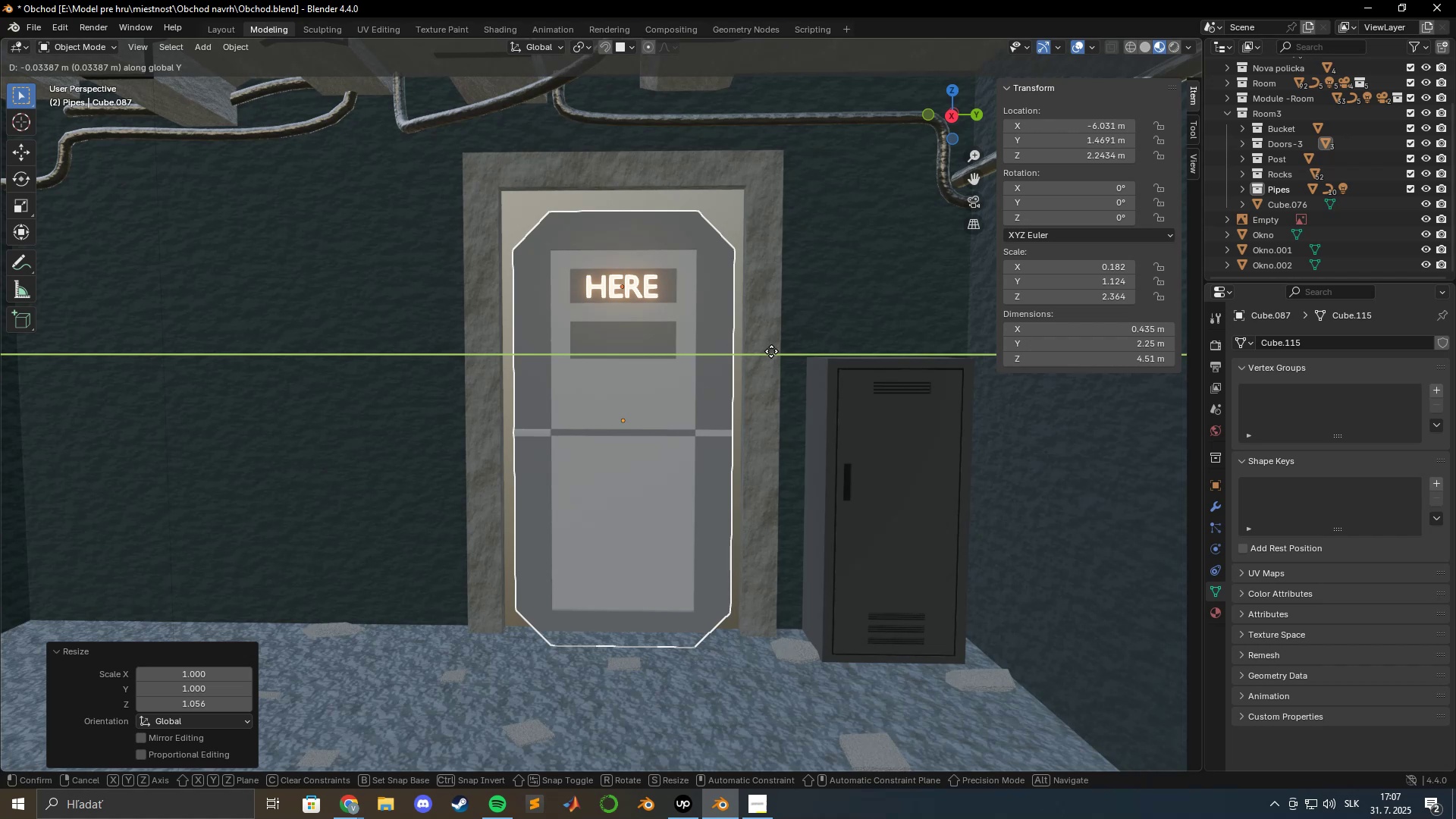 
hold_key(key=ShiftLeft, duration=1.51)
 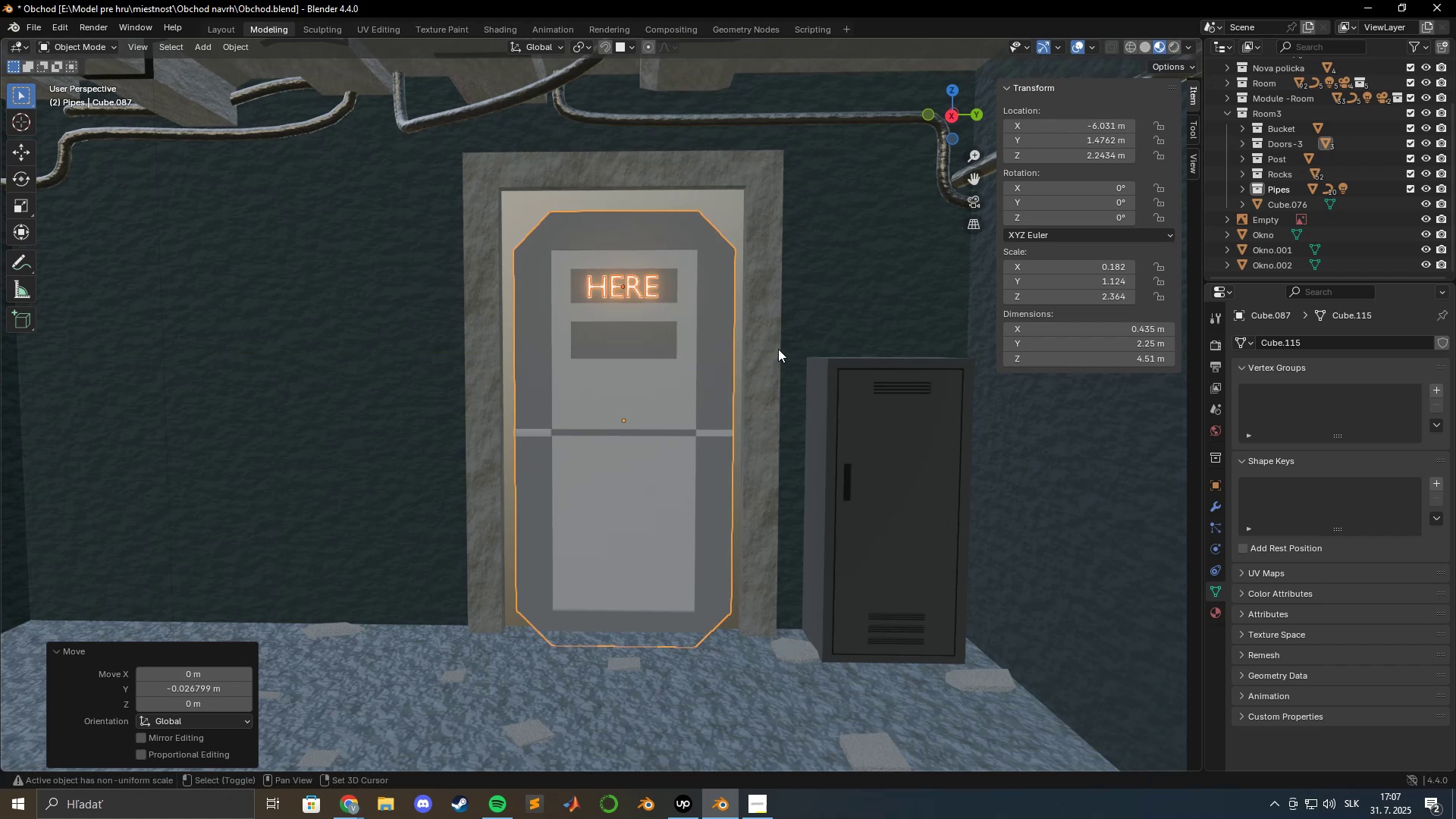 
hold_key(key=ShiftLeft, duration=0.55)
left_click([778, 349])
 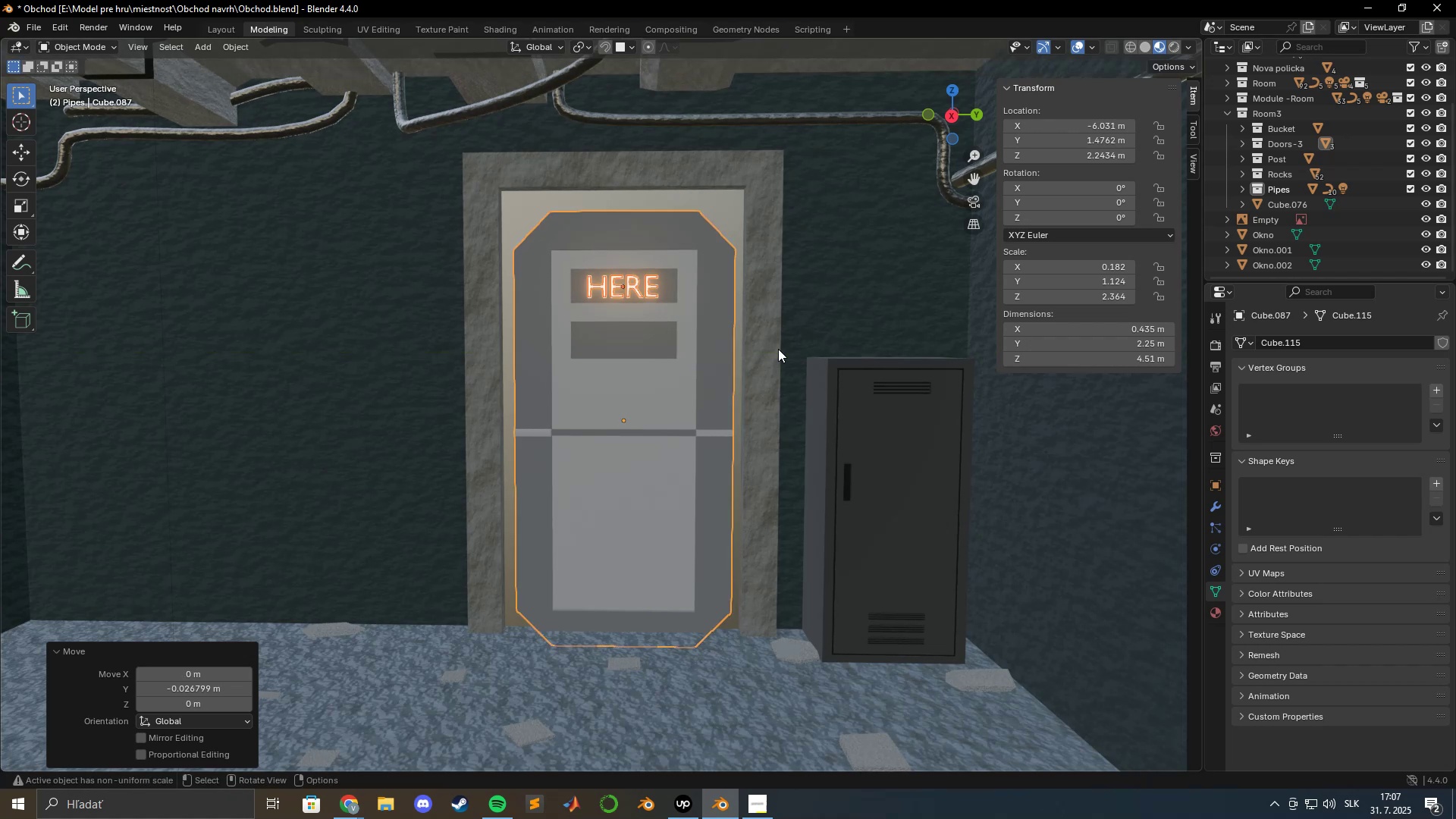 
type(gz)
 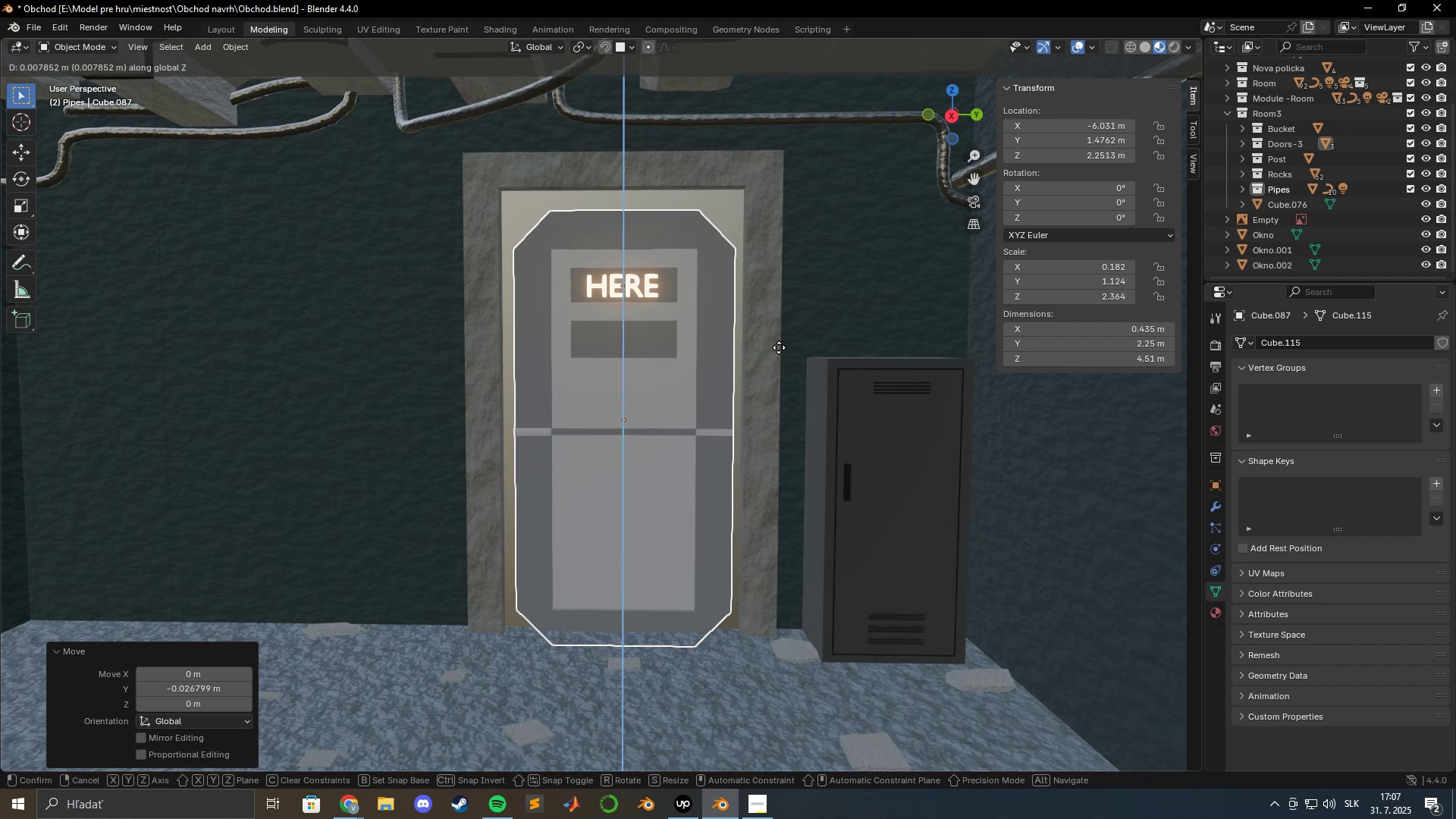 
hold_key(key=ShiftLeft, duration=1.54)
 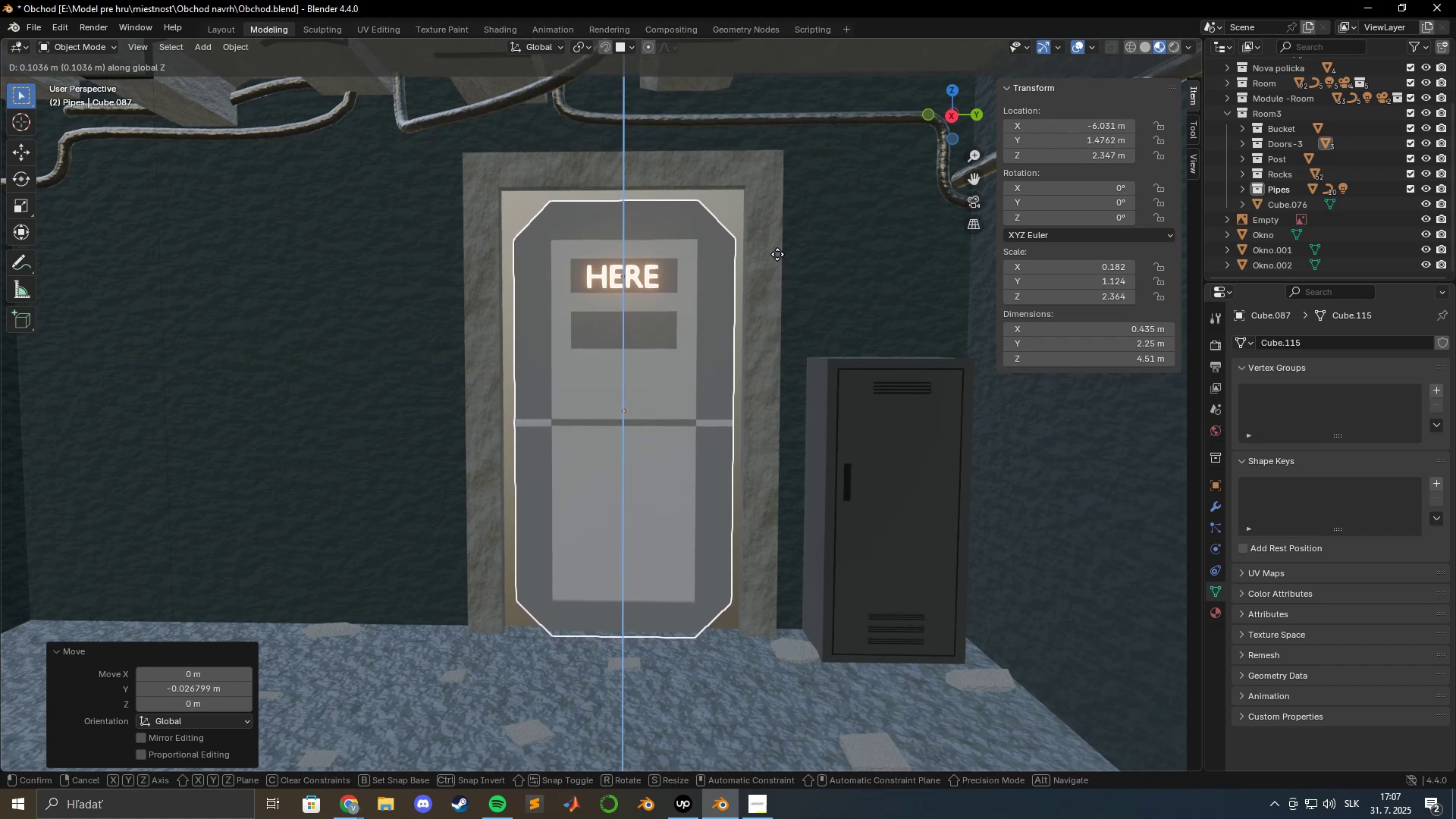 
hold_key(key=ShiftLeft, duration=1.51)
 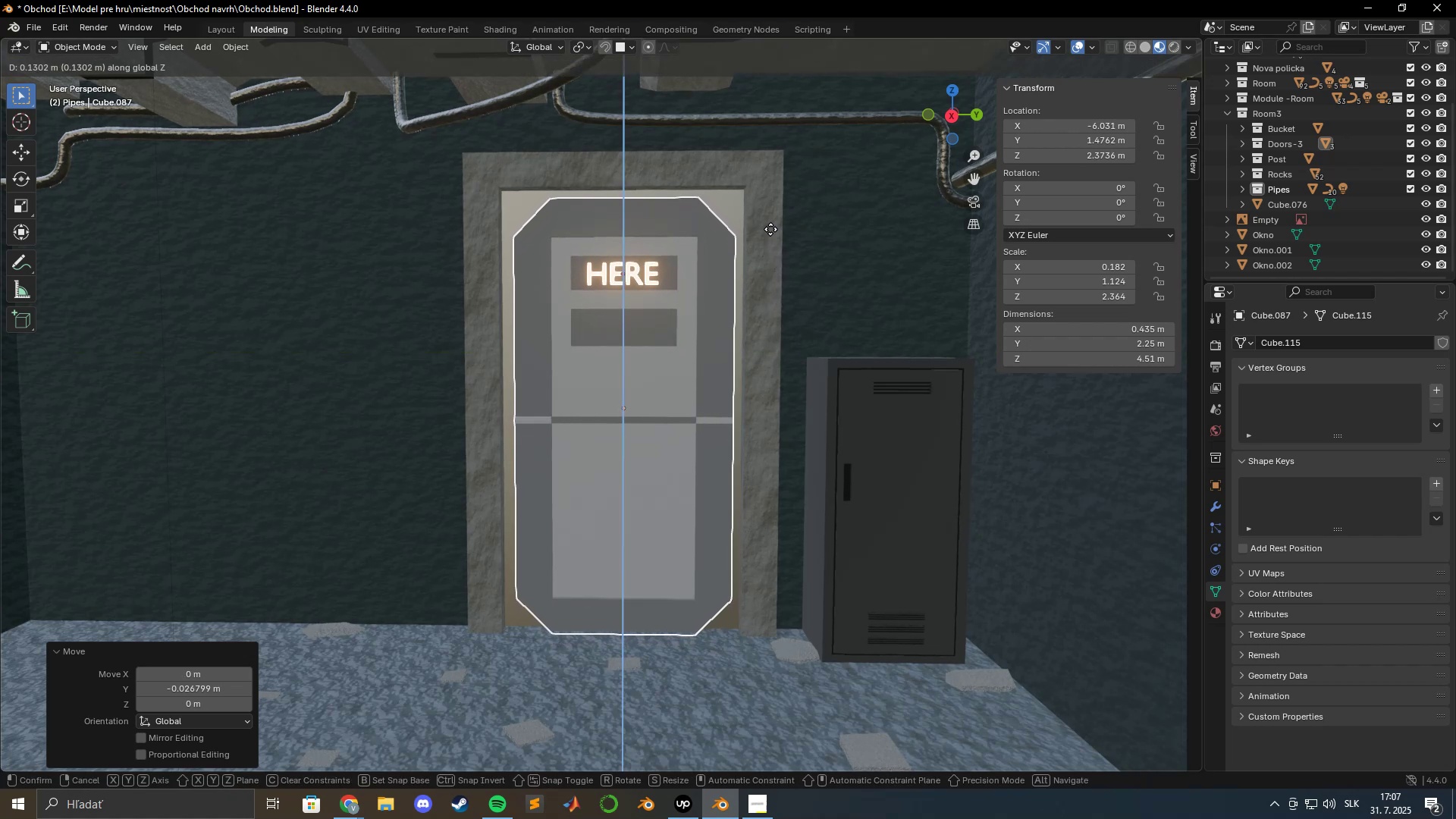 
hold_key(key=ShiftLeft, duration=0.83)
left_click([770, 229])
 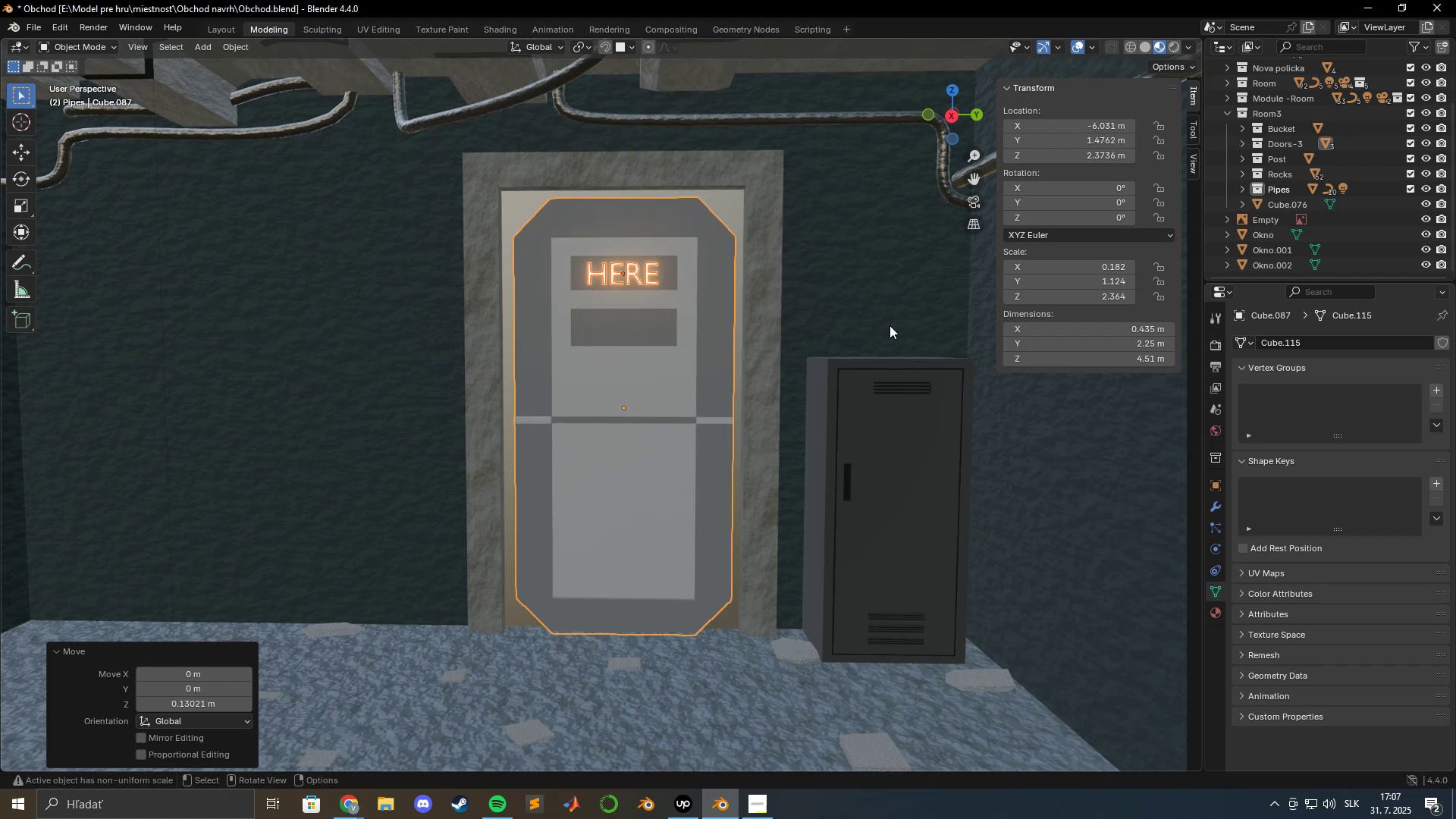 
left_click([890, 325])
 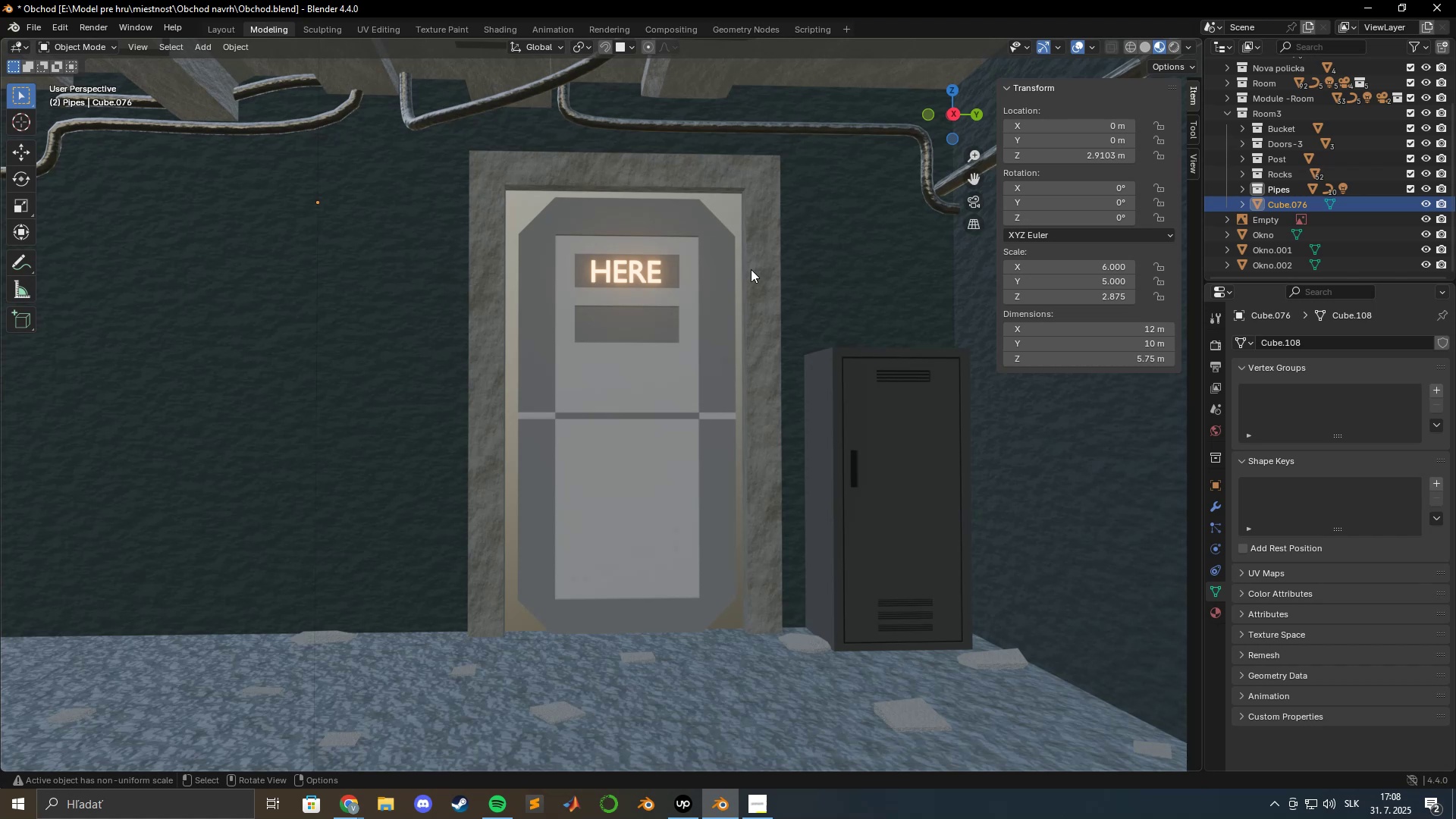 
wait(30.54)
 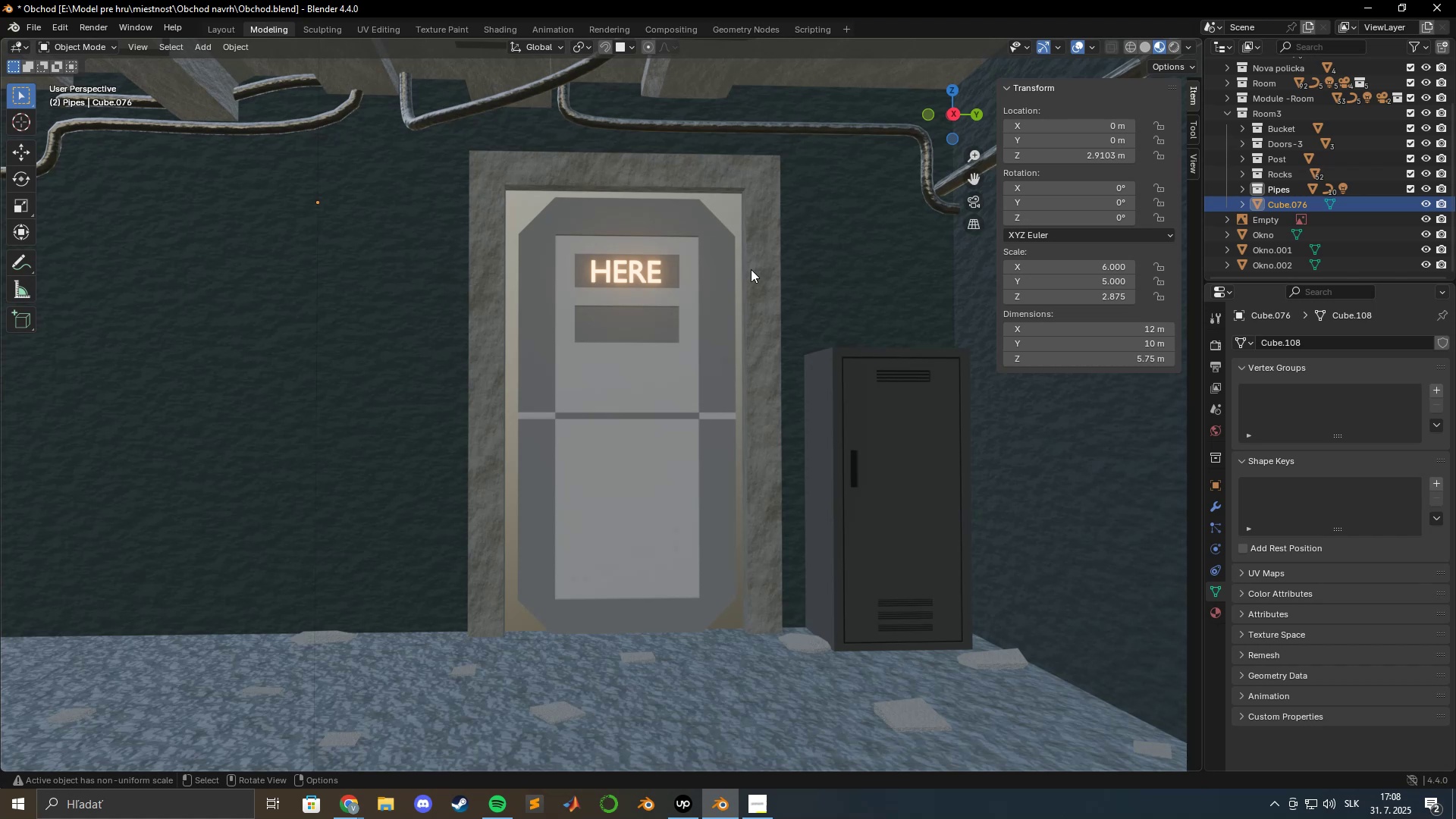 
scroll: coordinate [693, 414], scroll_direction: down, amount: 3.0
 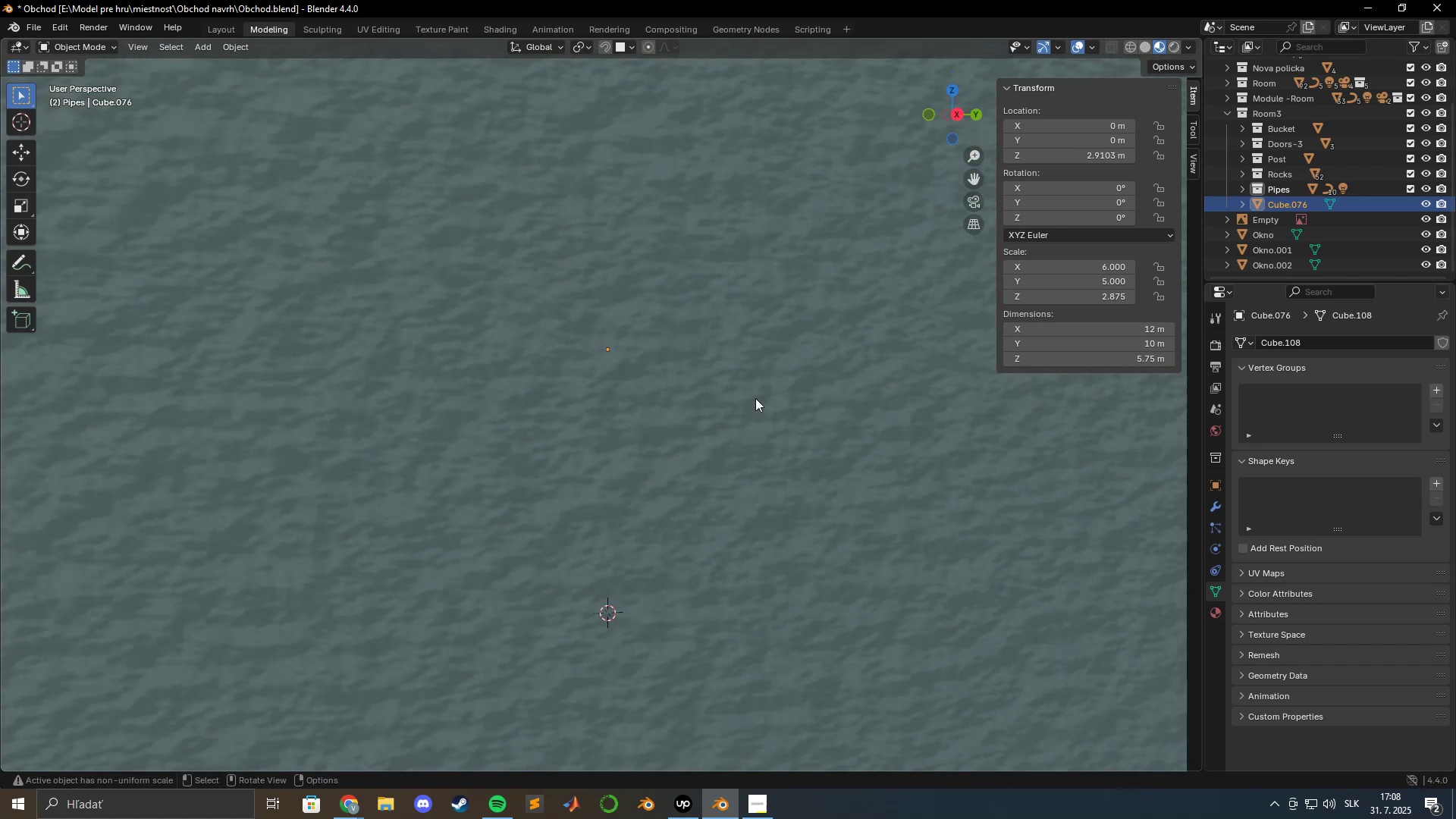 
scroll: coordinate [743, 402], scroll_direction: up, amount: 2.0
 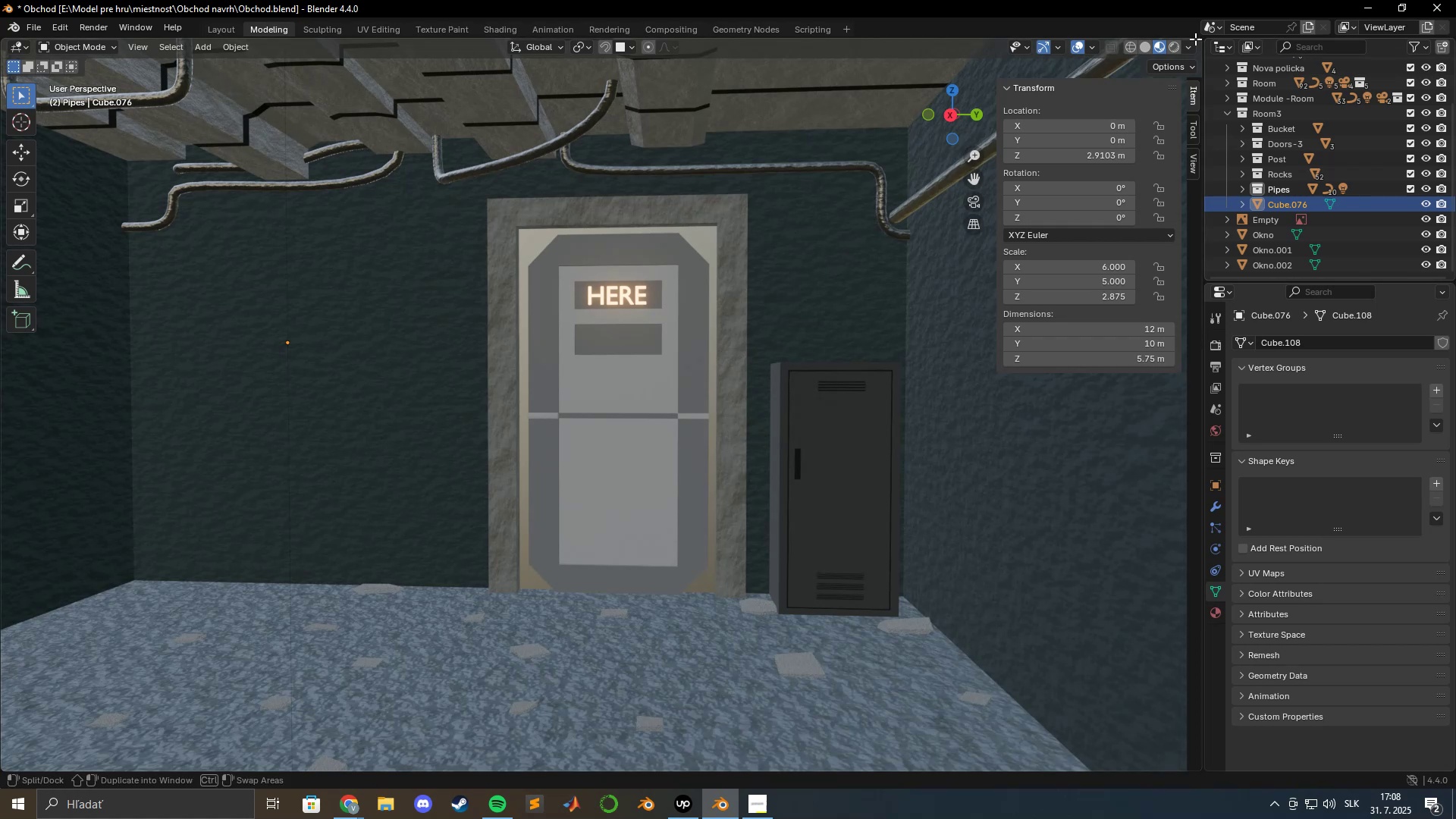 
left_click([1177, 44])
 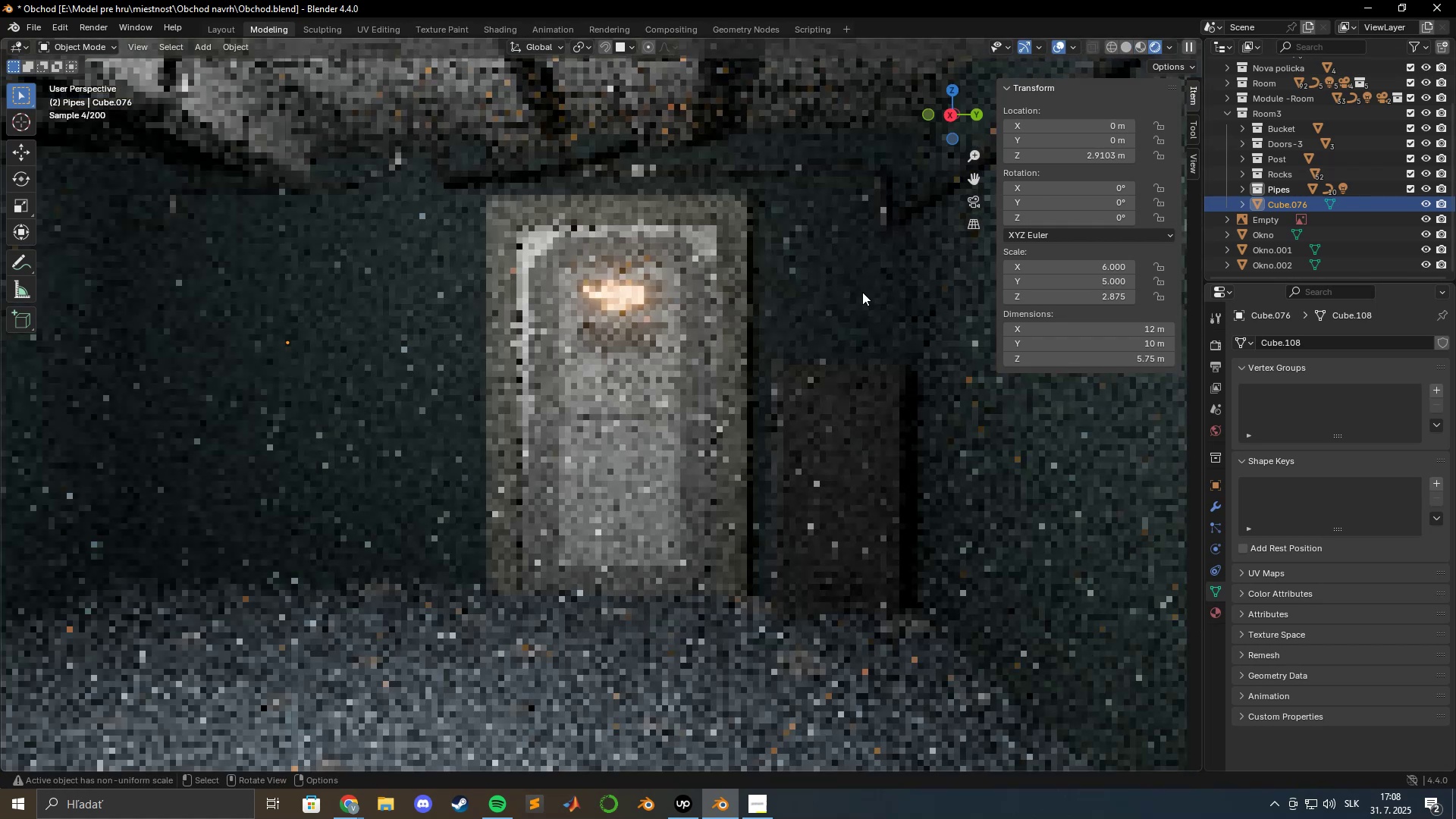 
mouse_move([679, 352])
 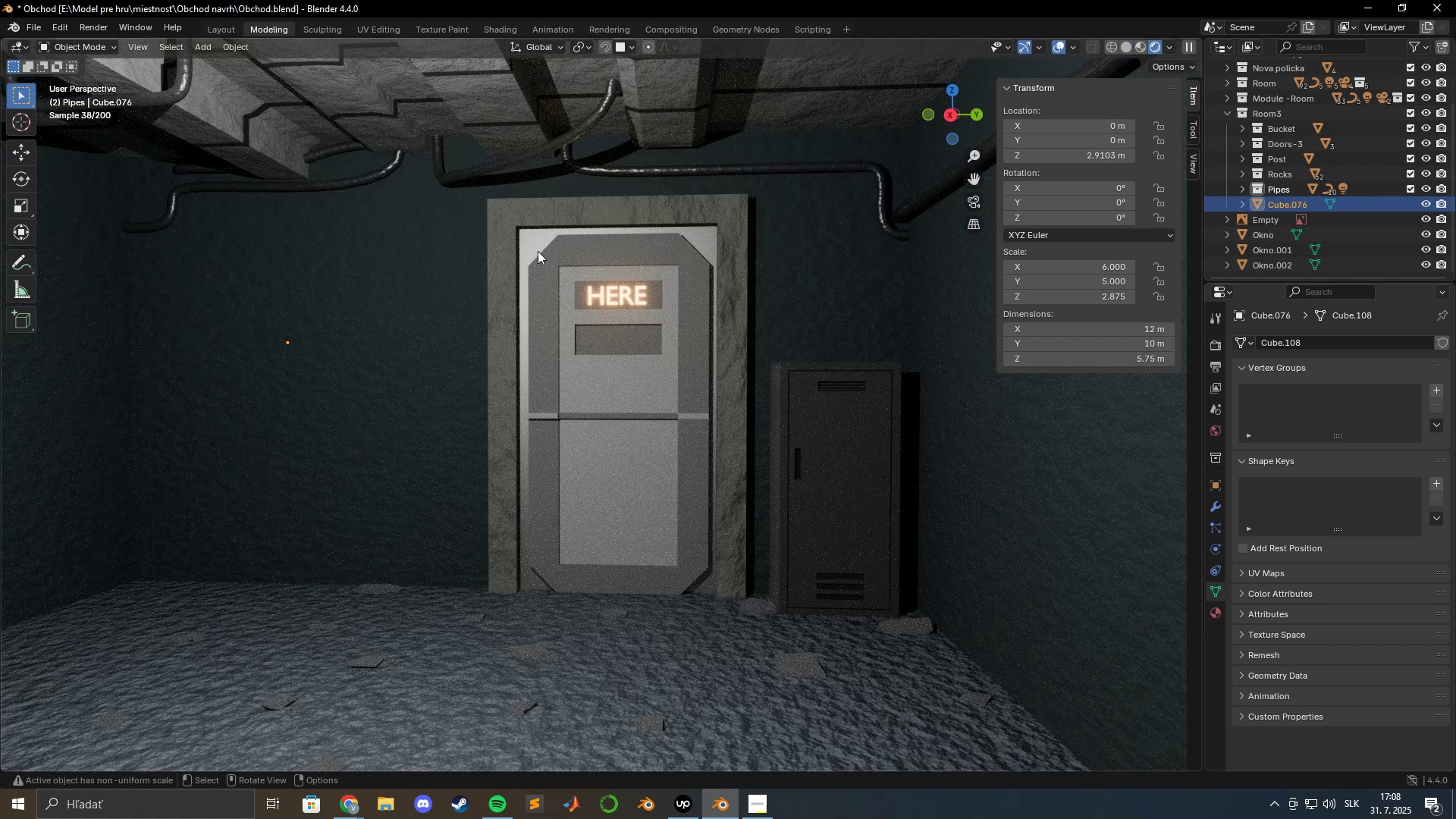 
key(Tab)
 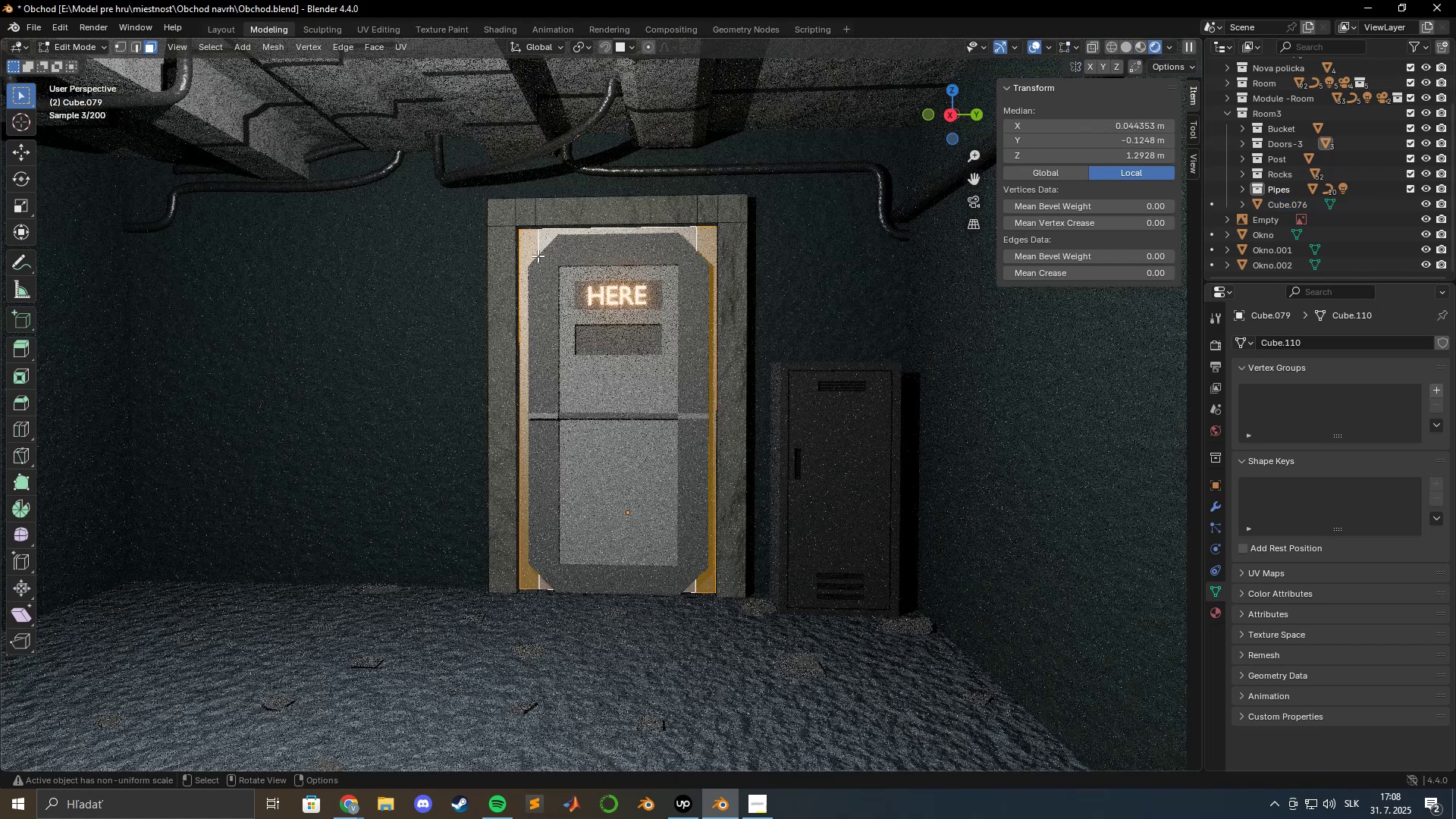 
key(Tab)
 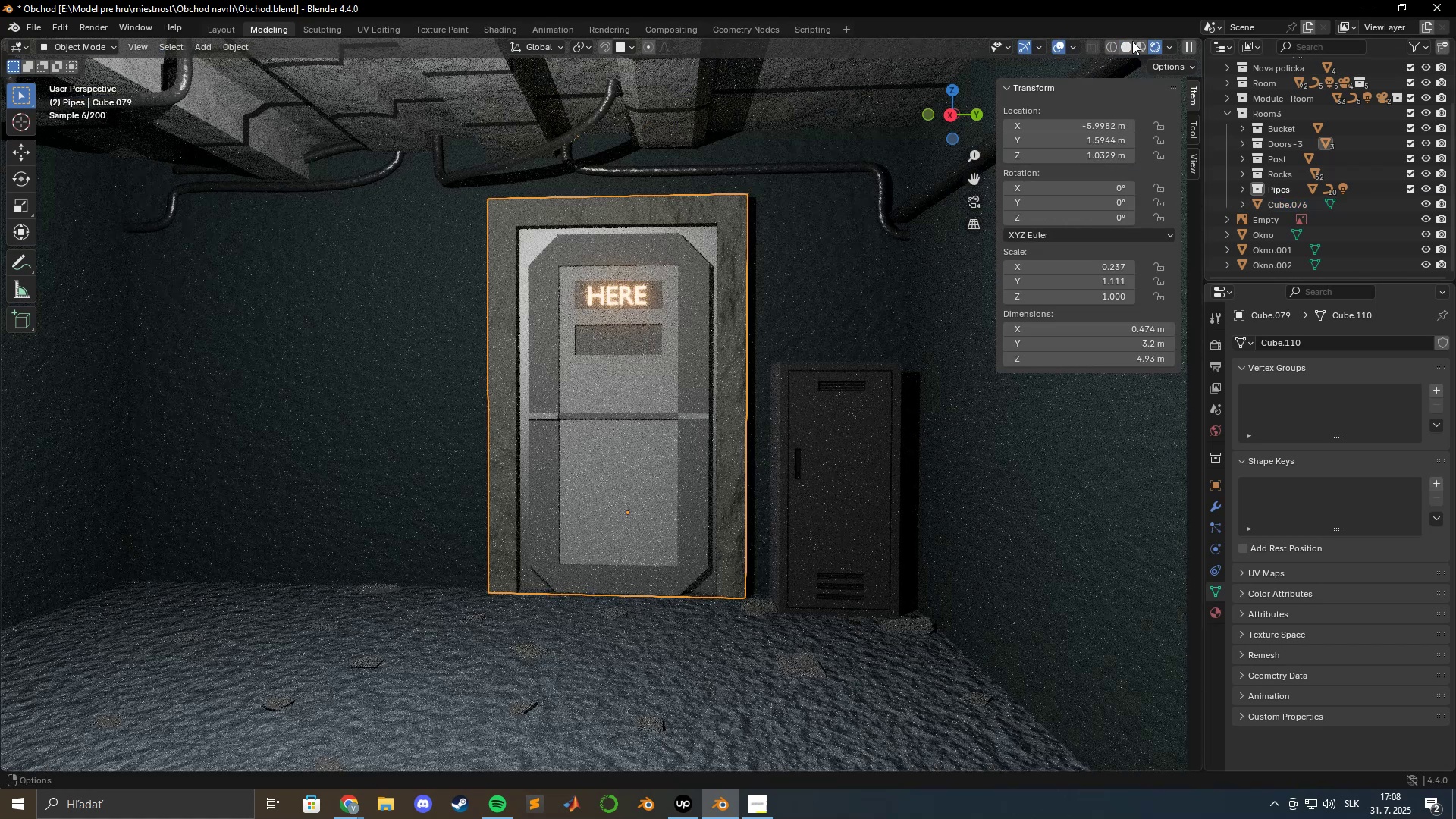 
left_click([1141, 46])
 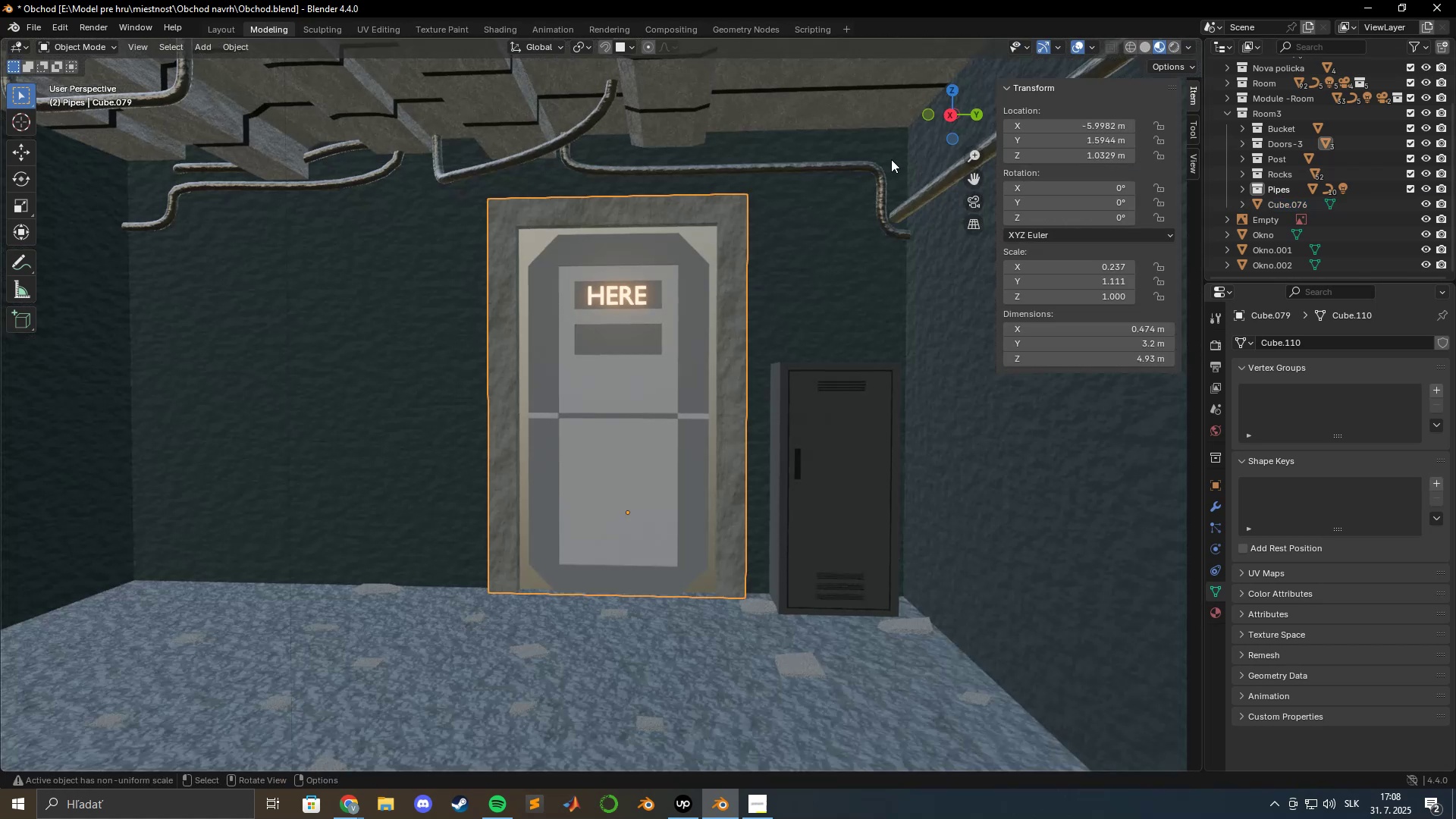 
key(NumpadDecimal)
 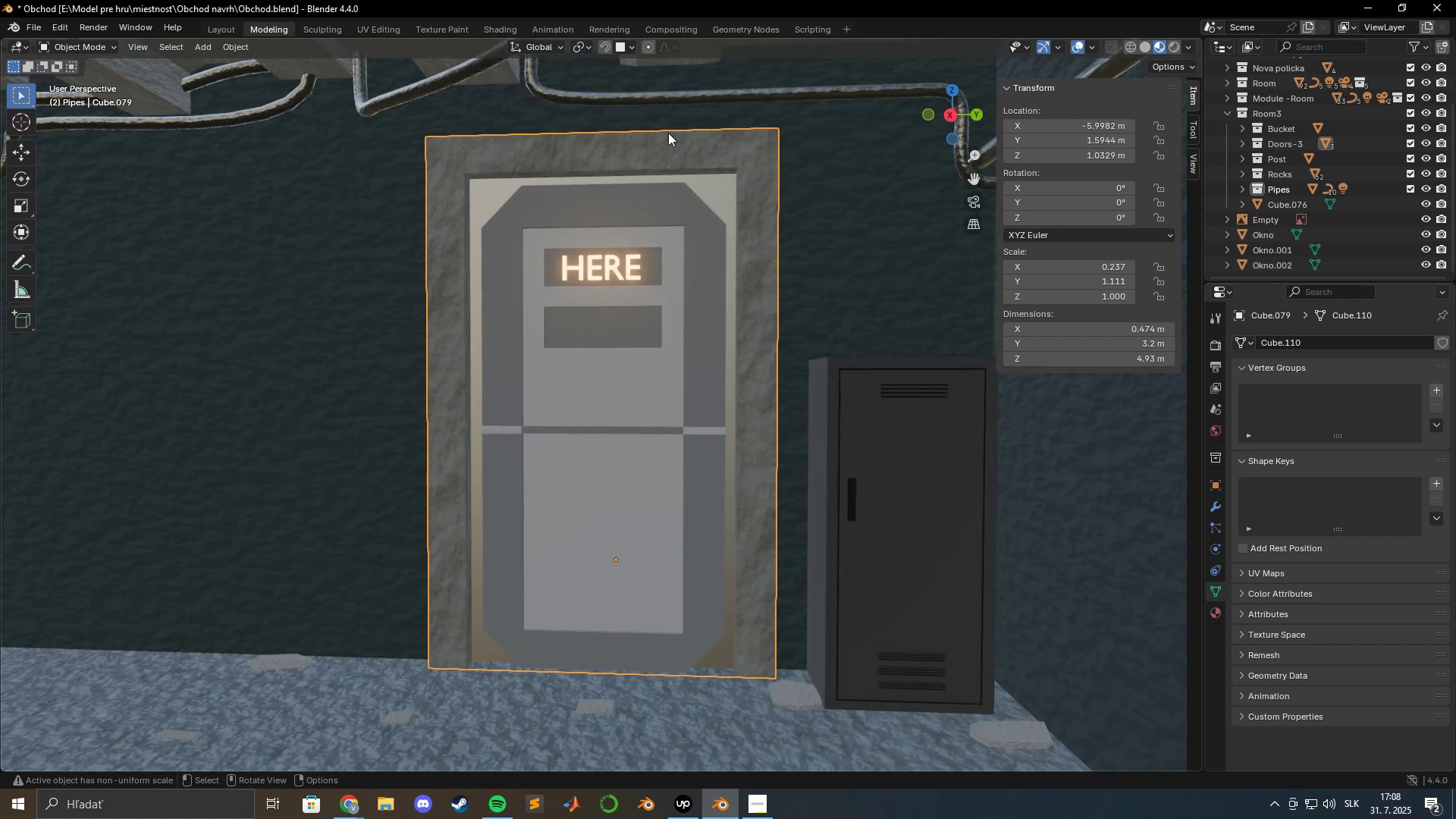 
key(Tab)
 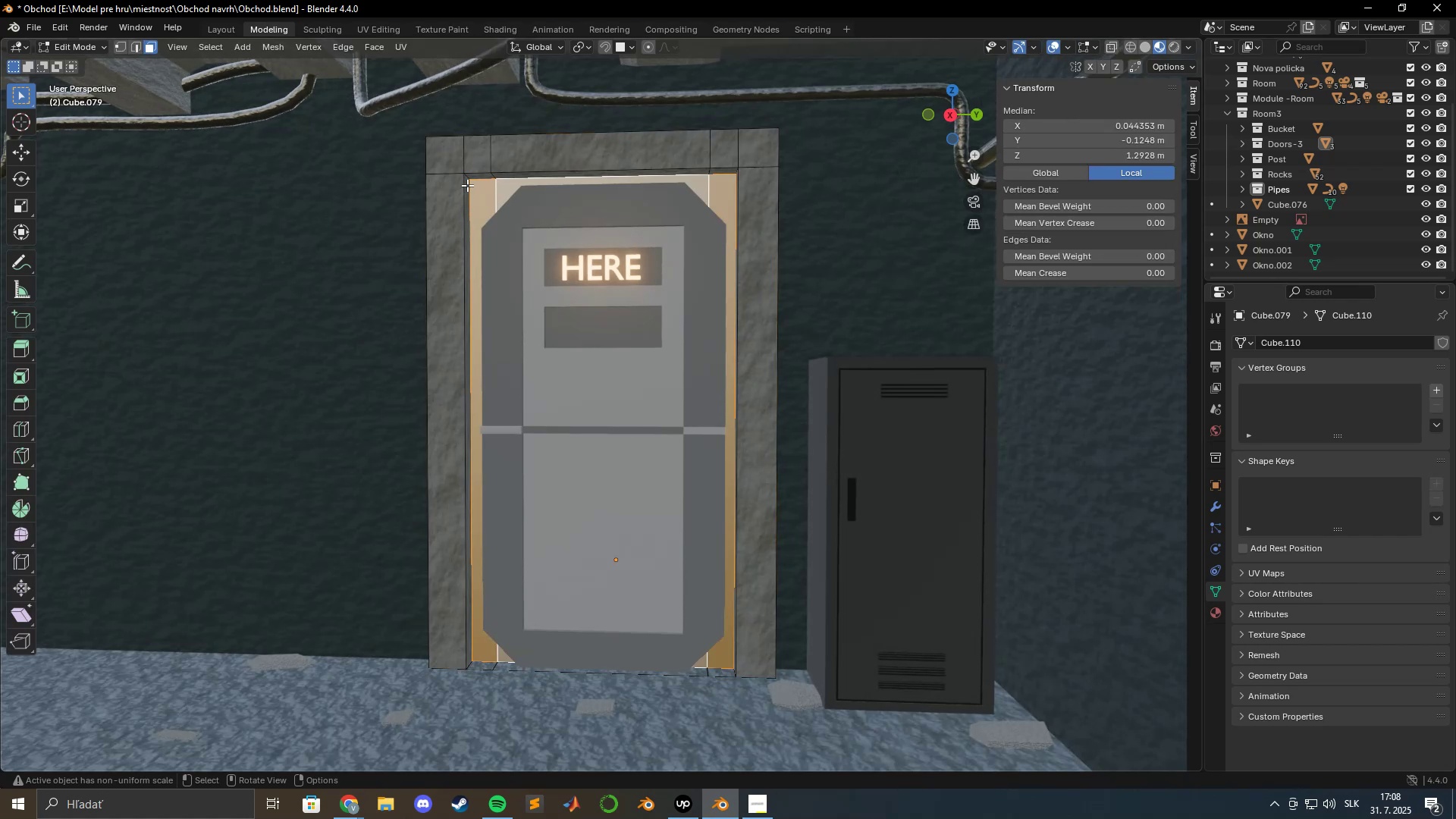 
left_click([469, 182])
 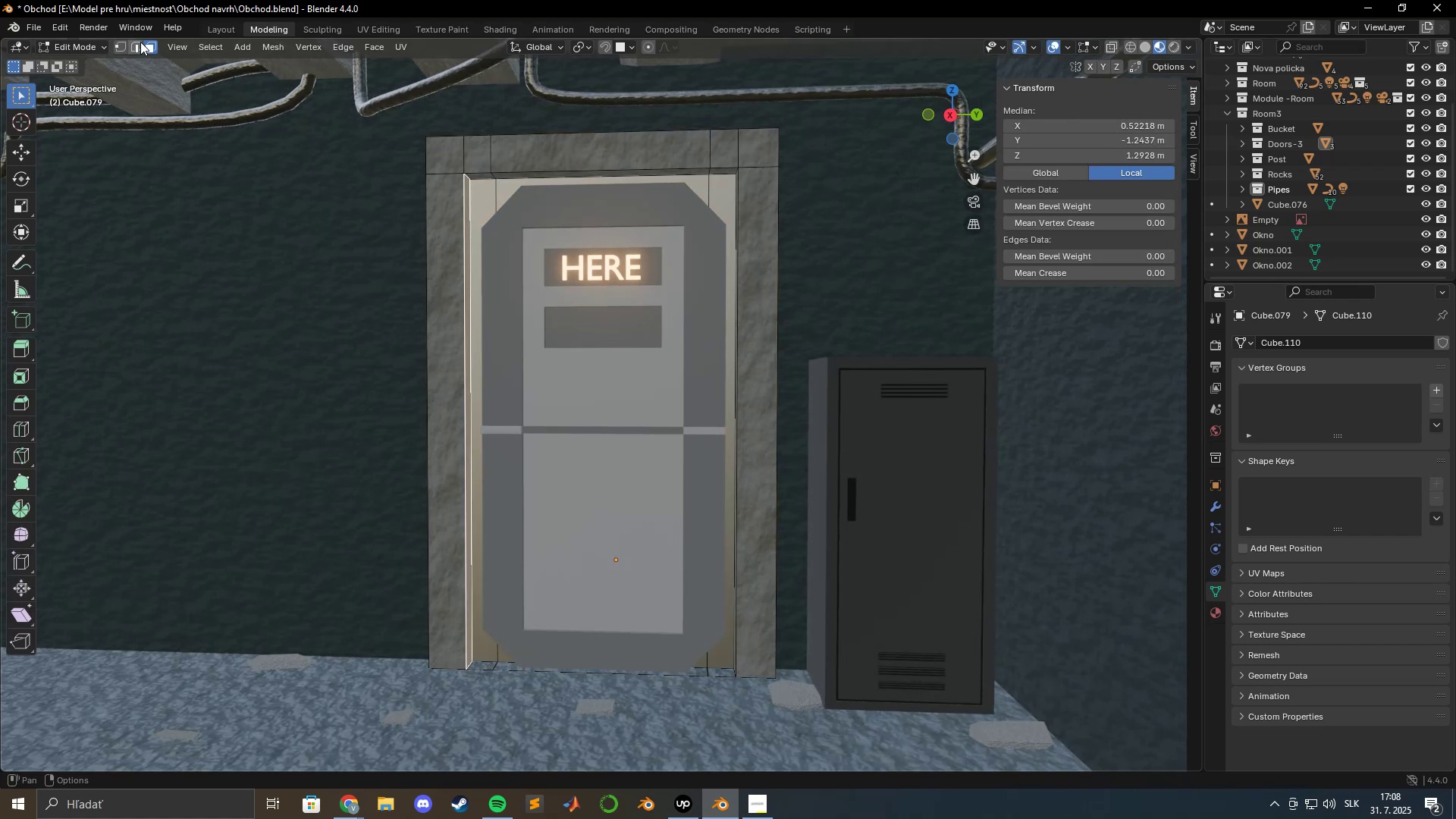 
left_click([135, 40])
 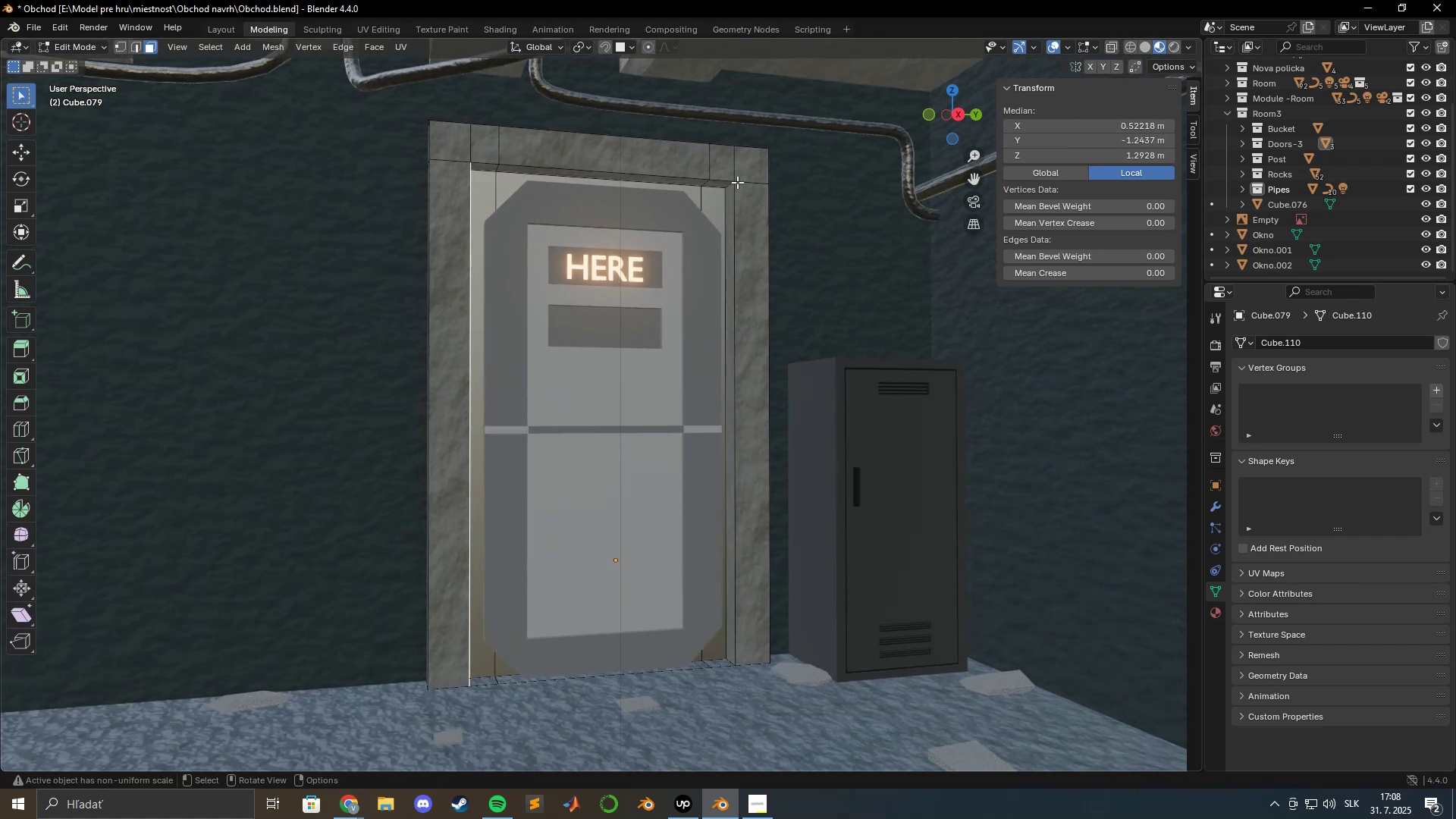 
left_click([727, 184])
 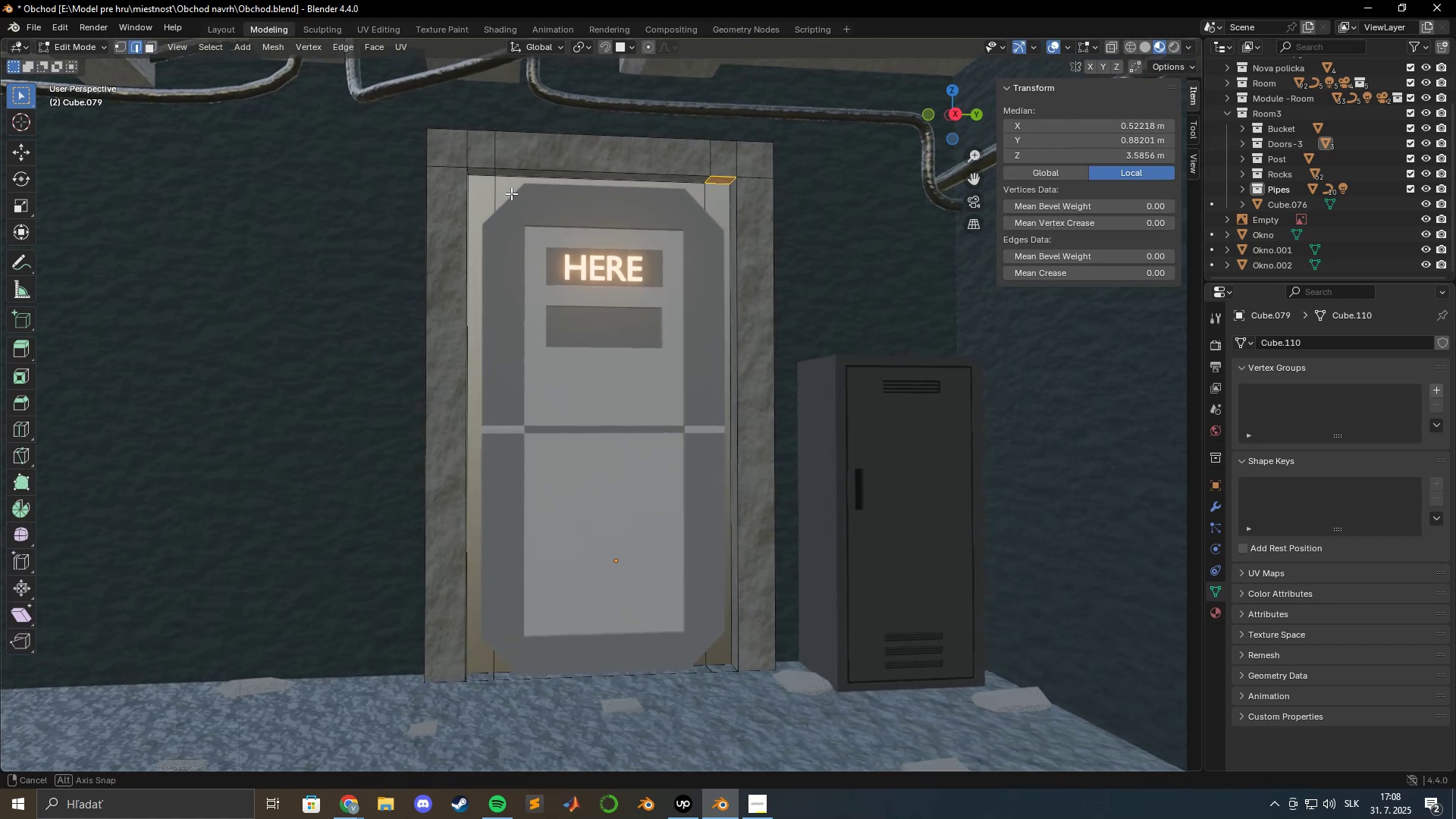 
left_click([483, 196])
 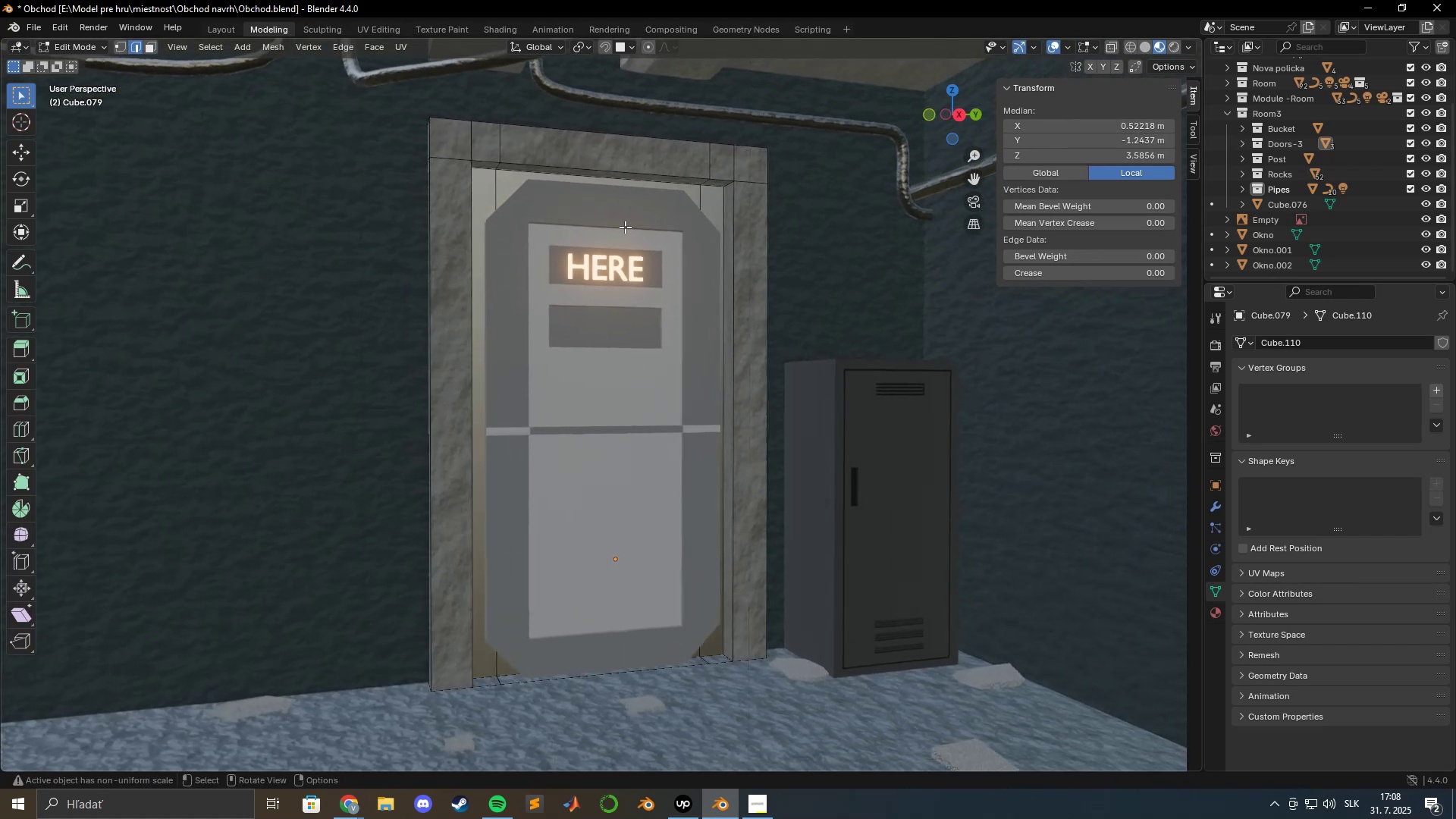 
hold_key(key=ShiftLeft, duration=1.39)
left_click([726, 186])
 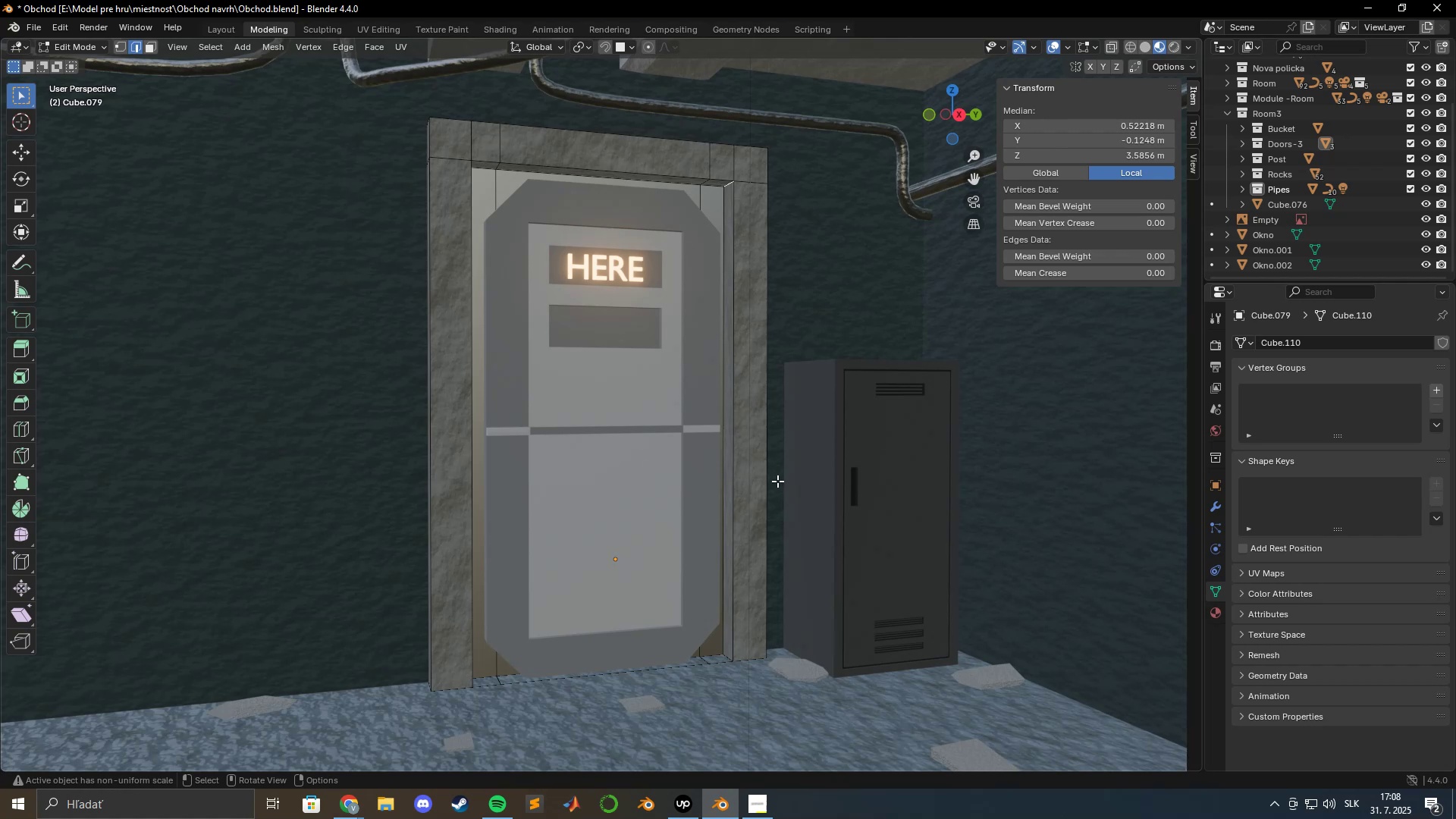 
hold_key(key=ShiftLeft, duration=0.45)
 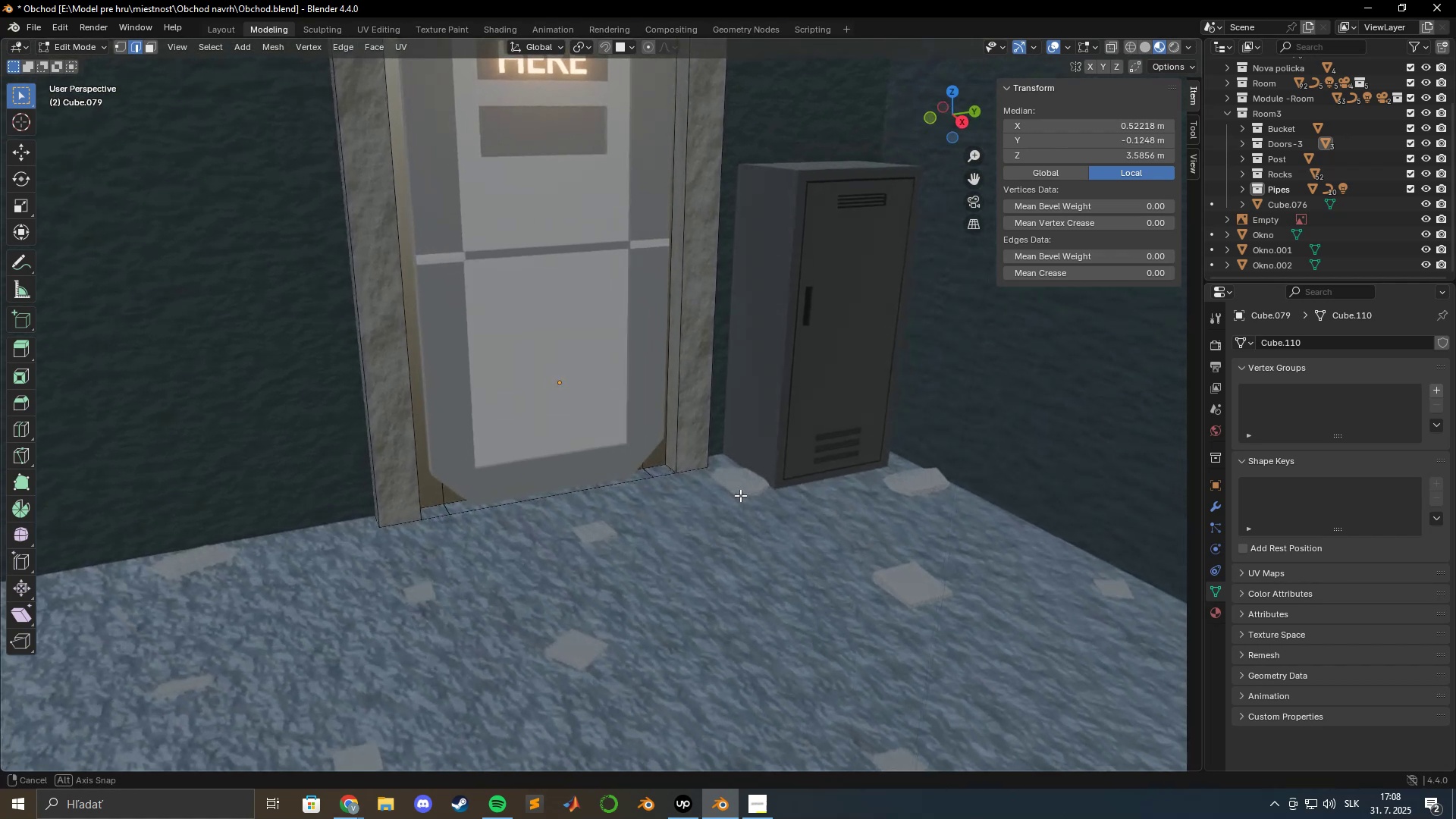 
hold_key(key=ShiftLeft, duration=1.04)
left_click([673, 466])
 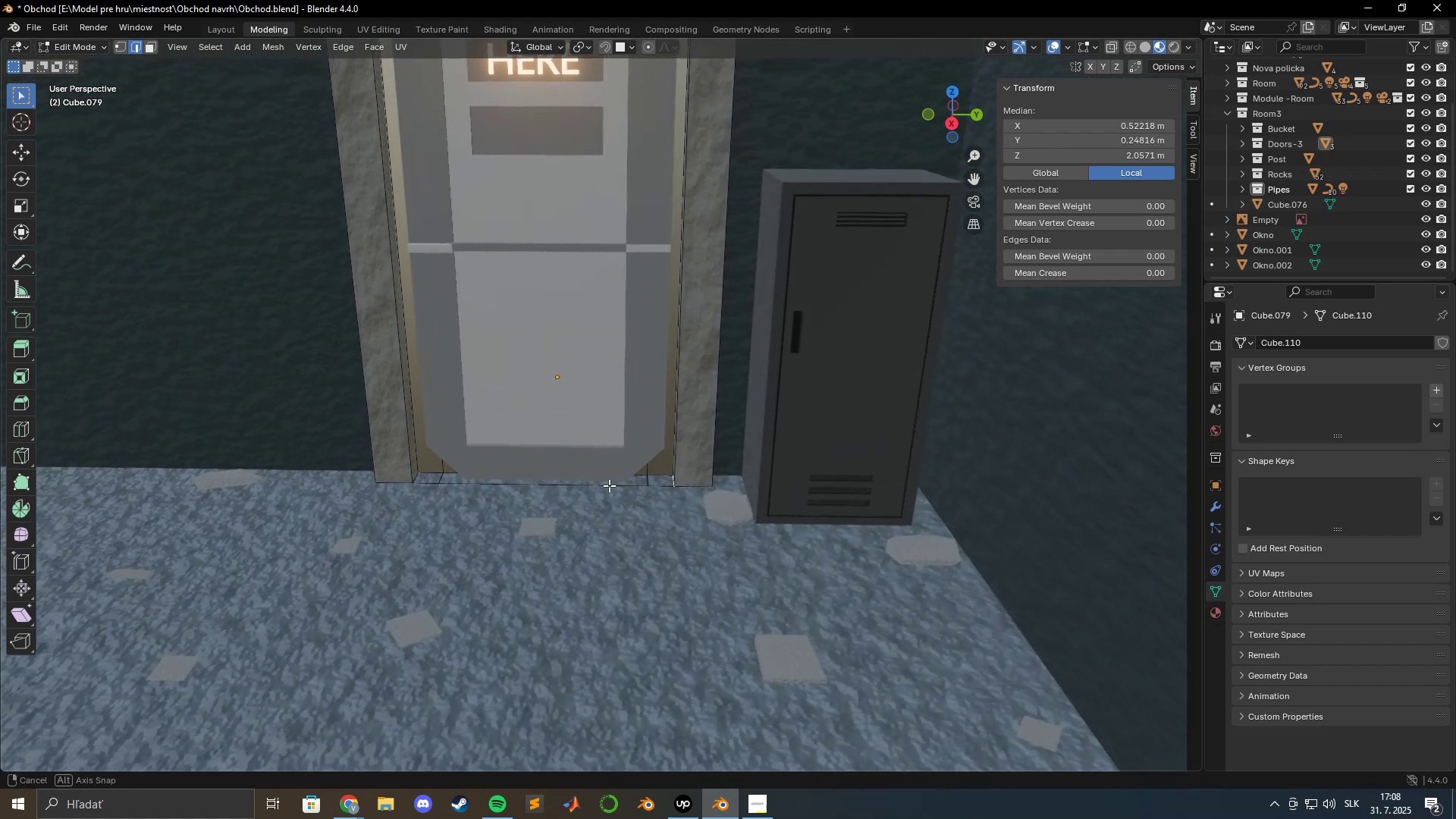 
hold_key(key=ShiftLeft, duration=0.95)
left_click([428, 454])
 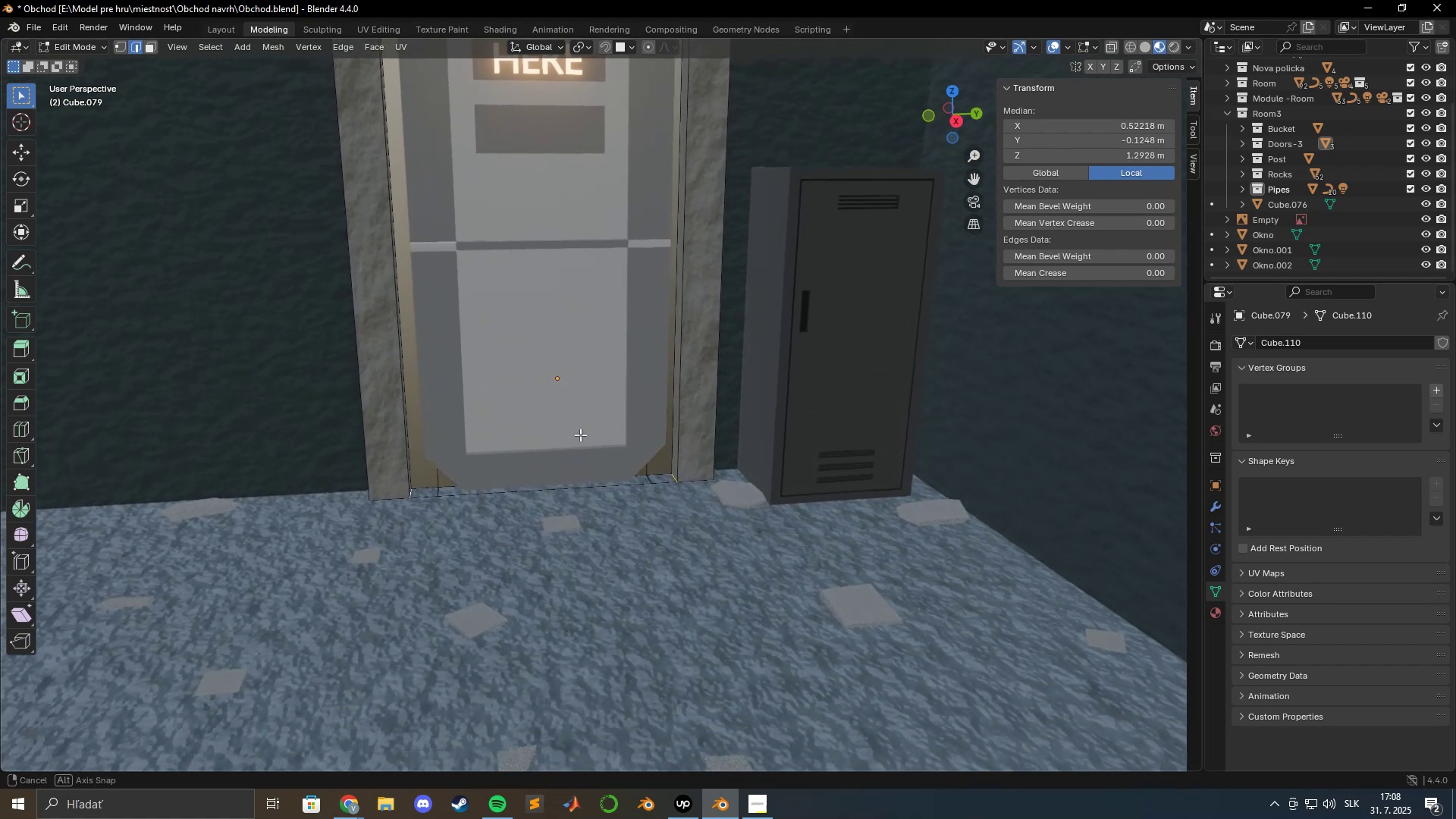 
key(Control+B)
 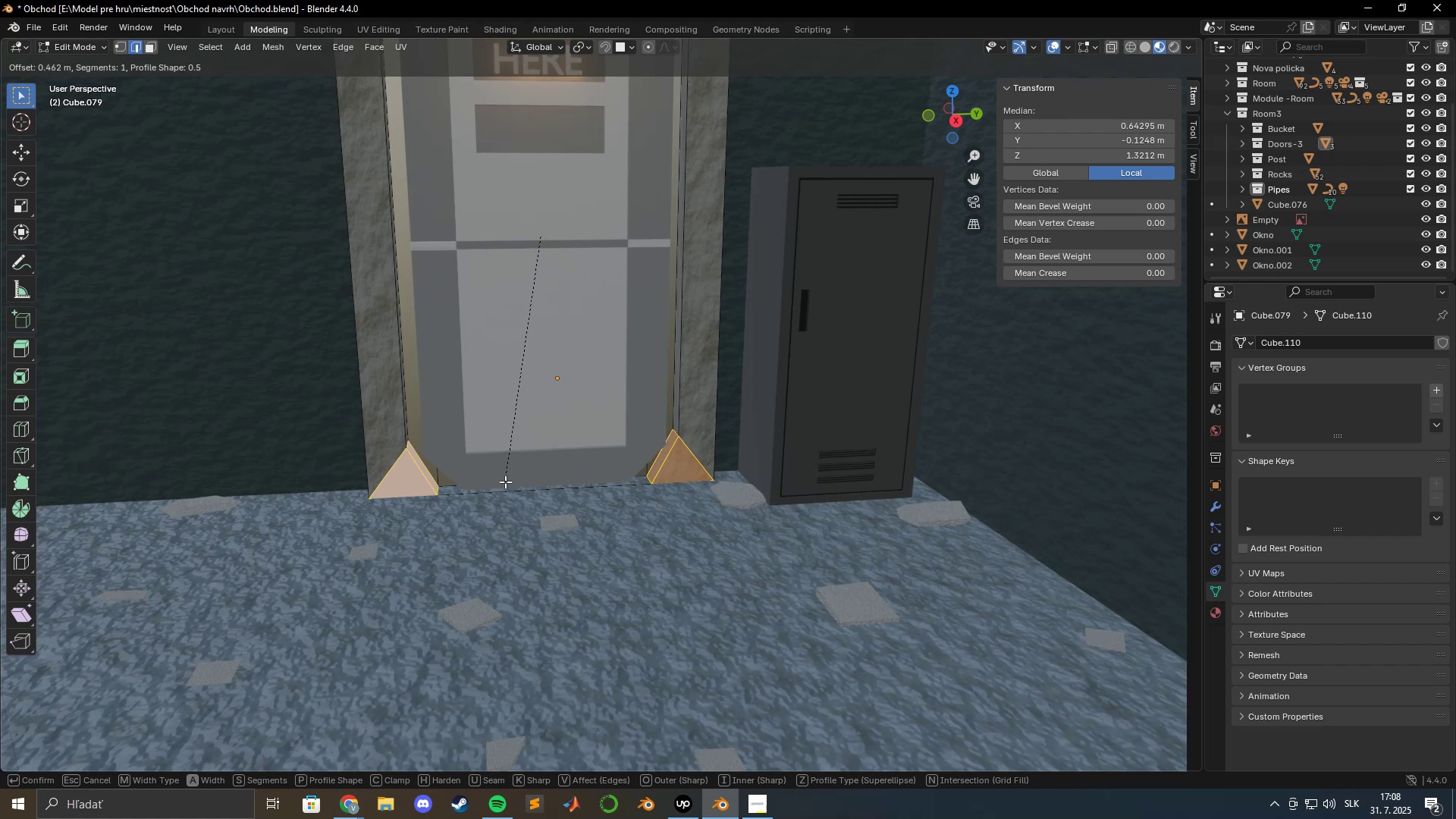 
wait(6.98)
 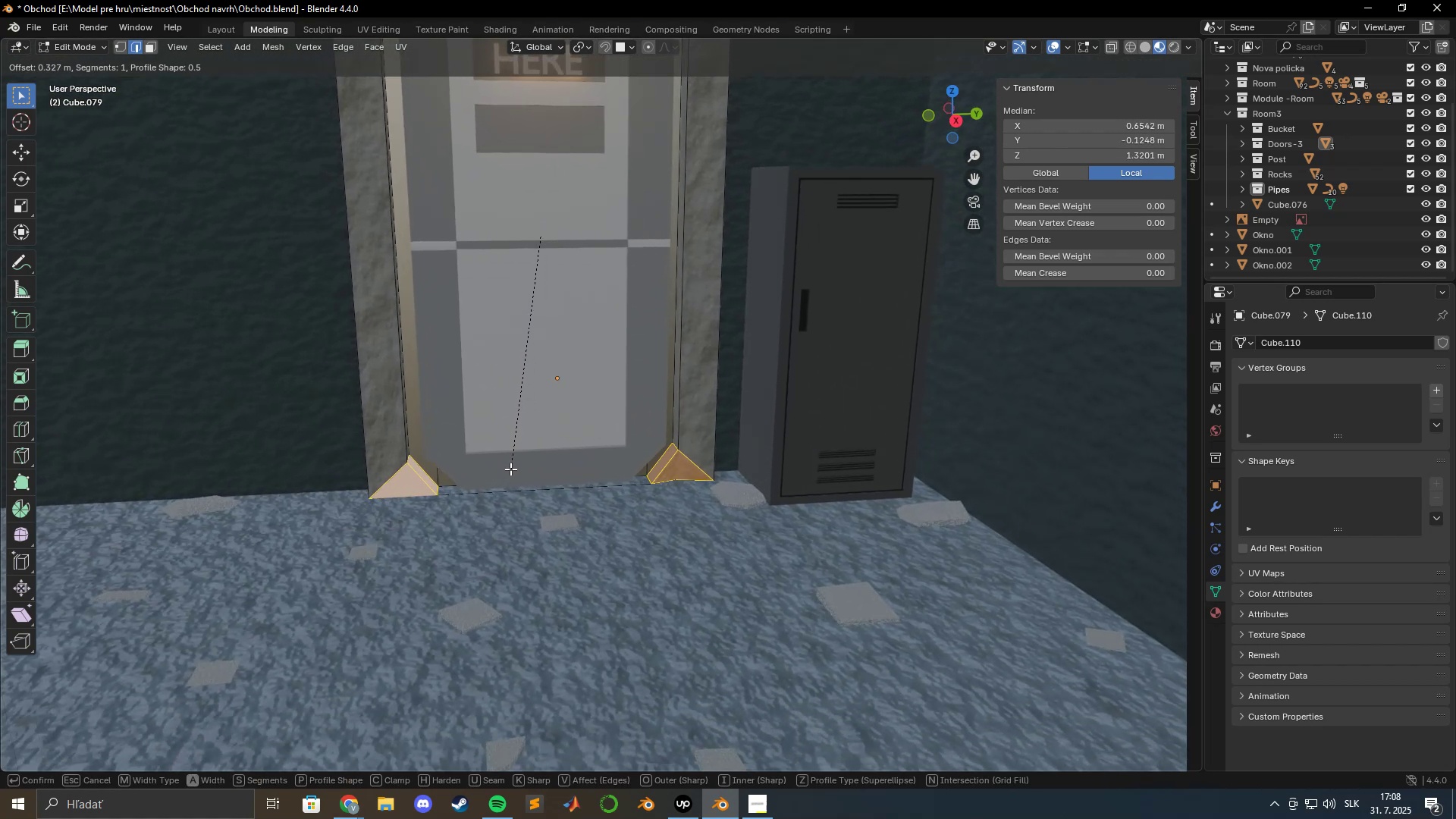 
key(Escape)
 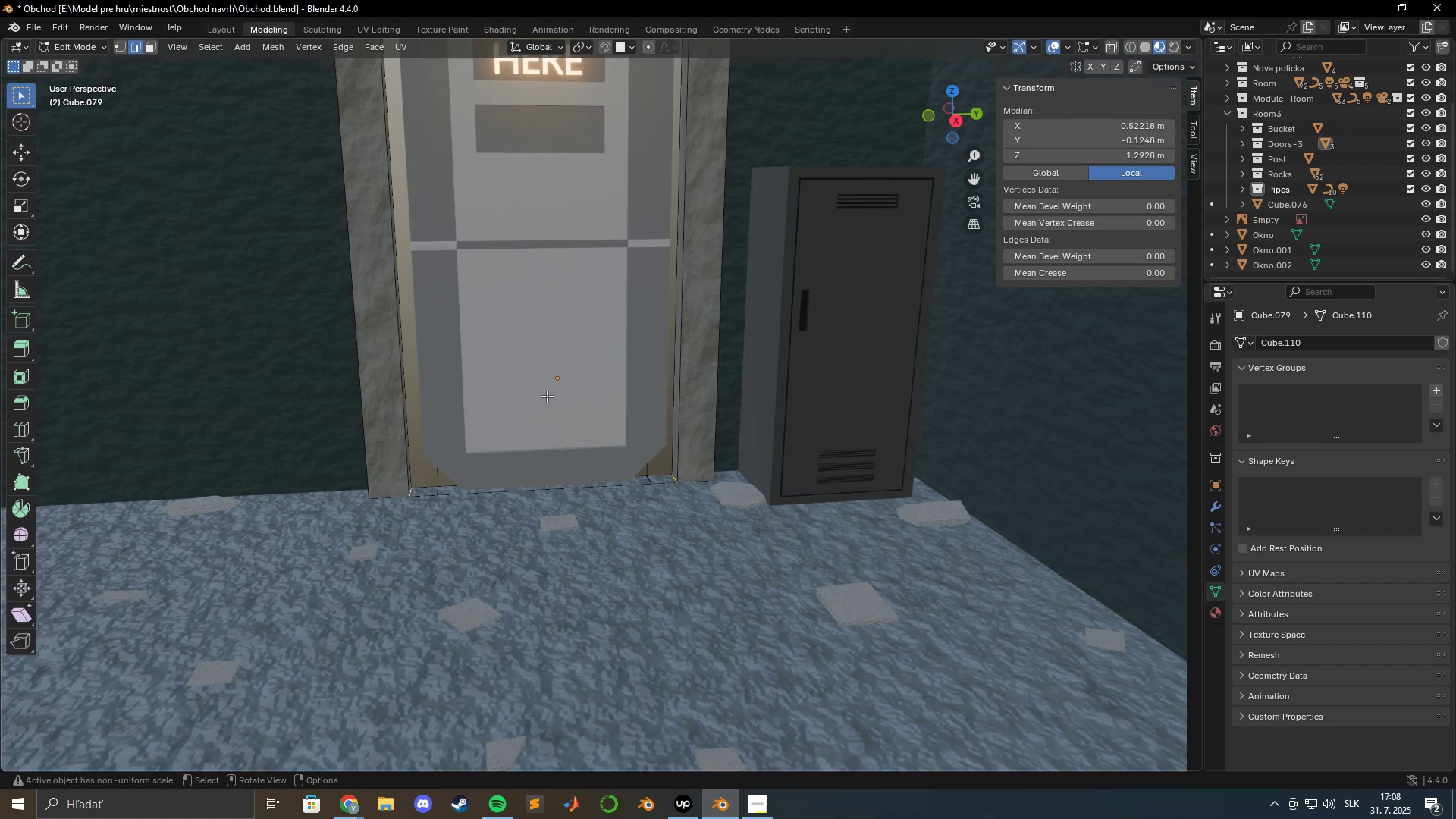 
hold_key(key=ShiftLeft, duration=0.31)
 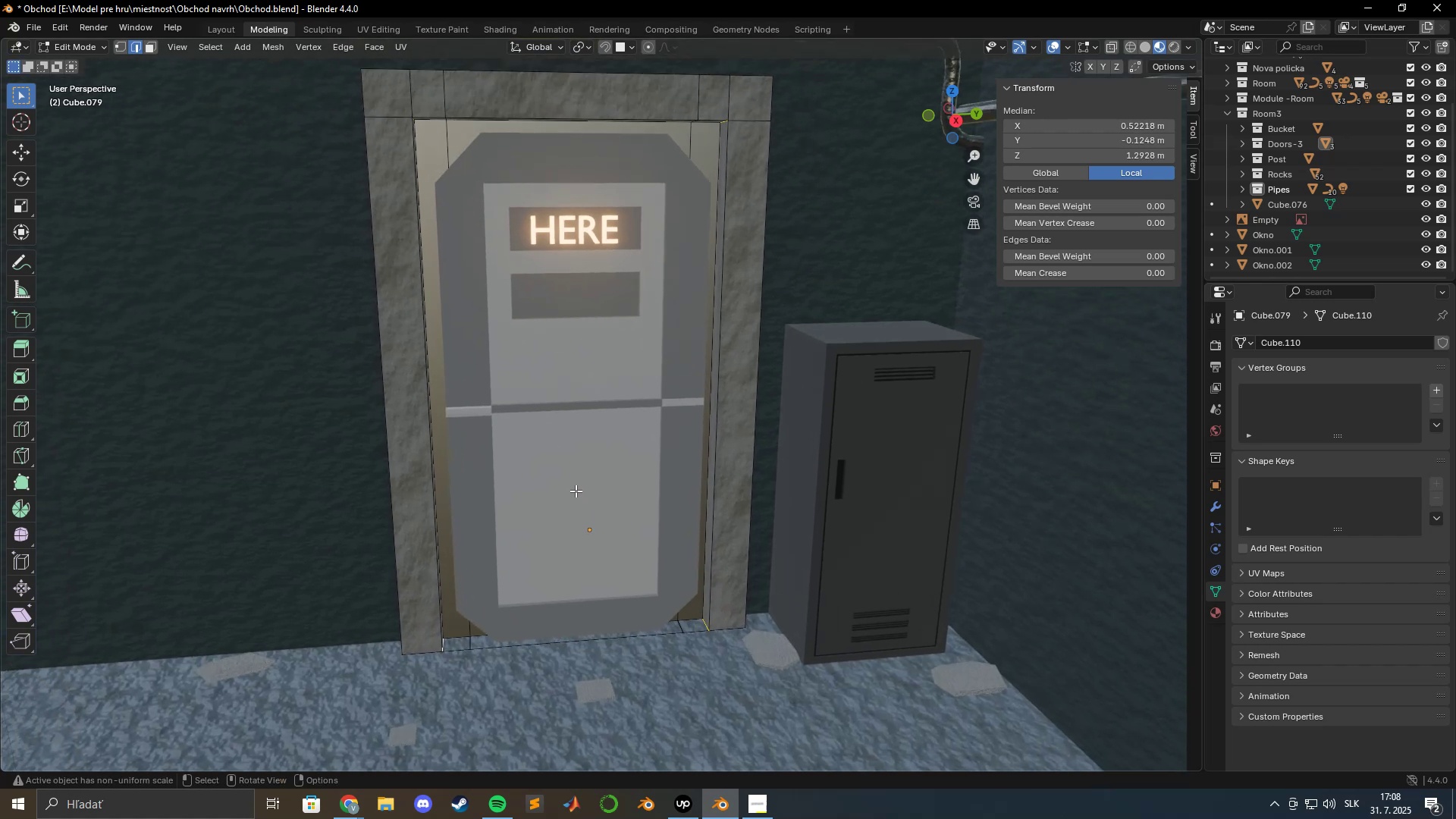 
key(Control+ControlLeft)
 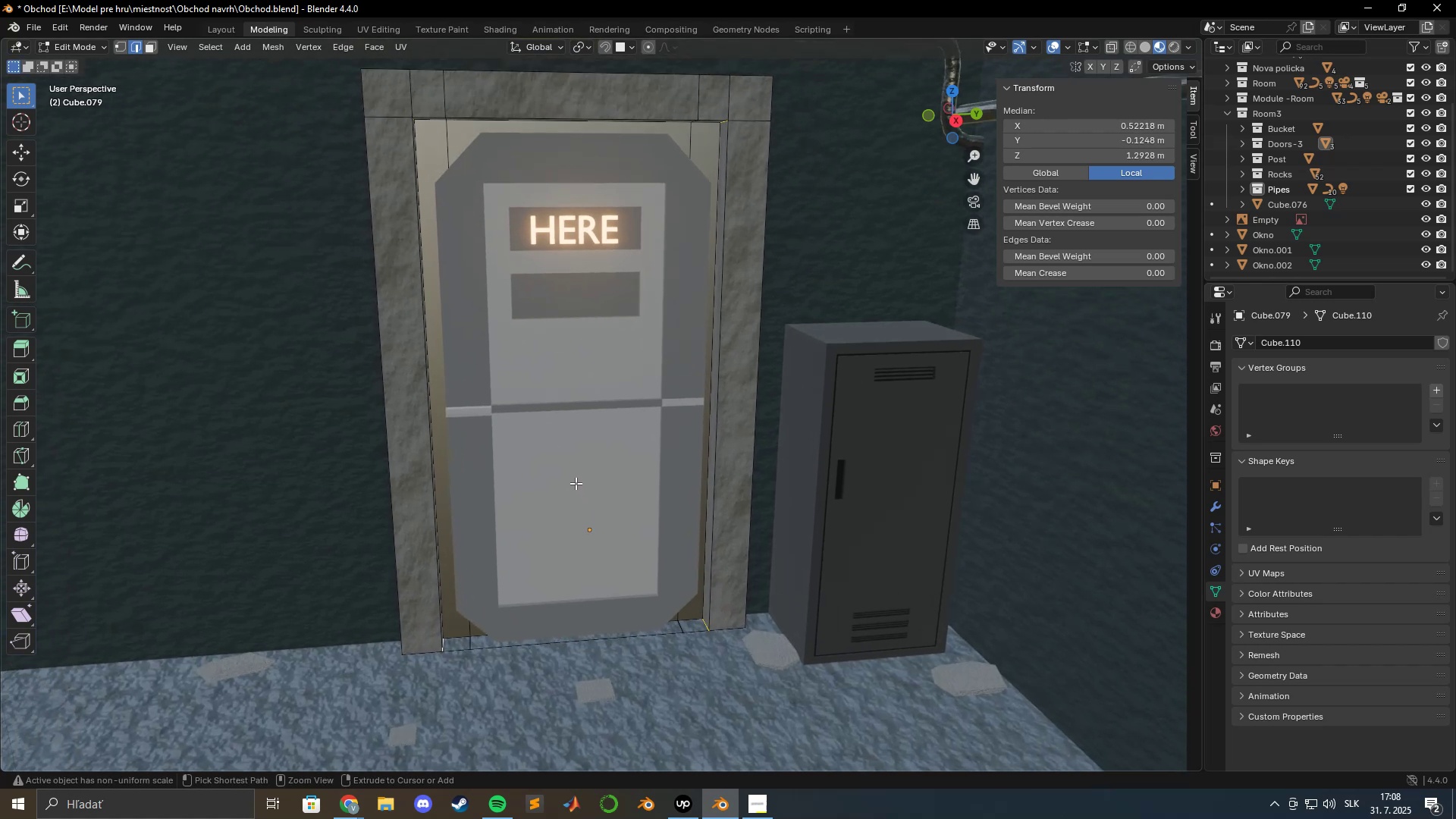 
key(Control+B)
 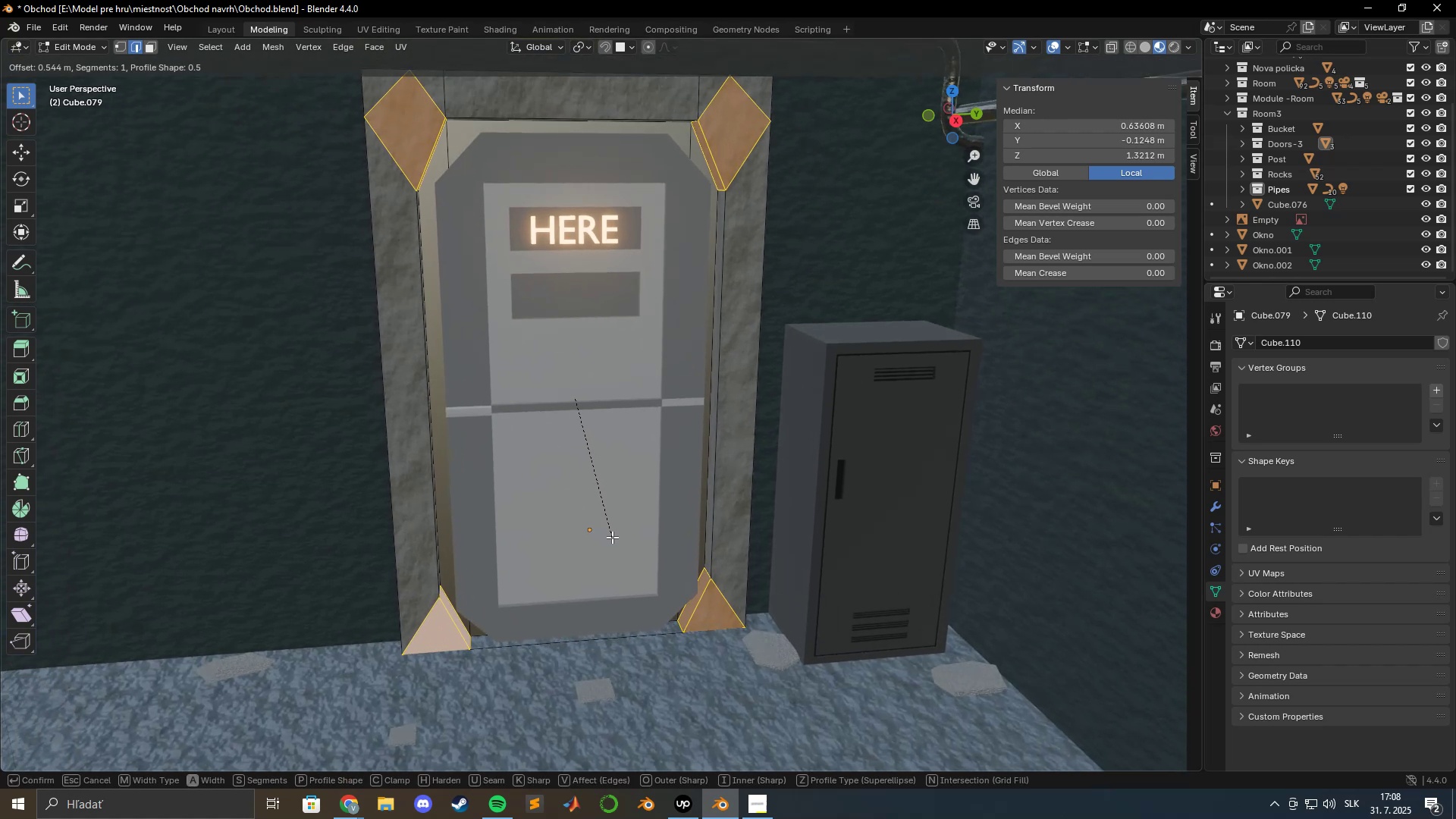 
key(Escape)
 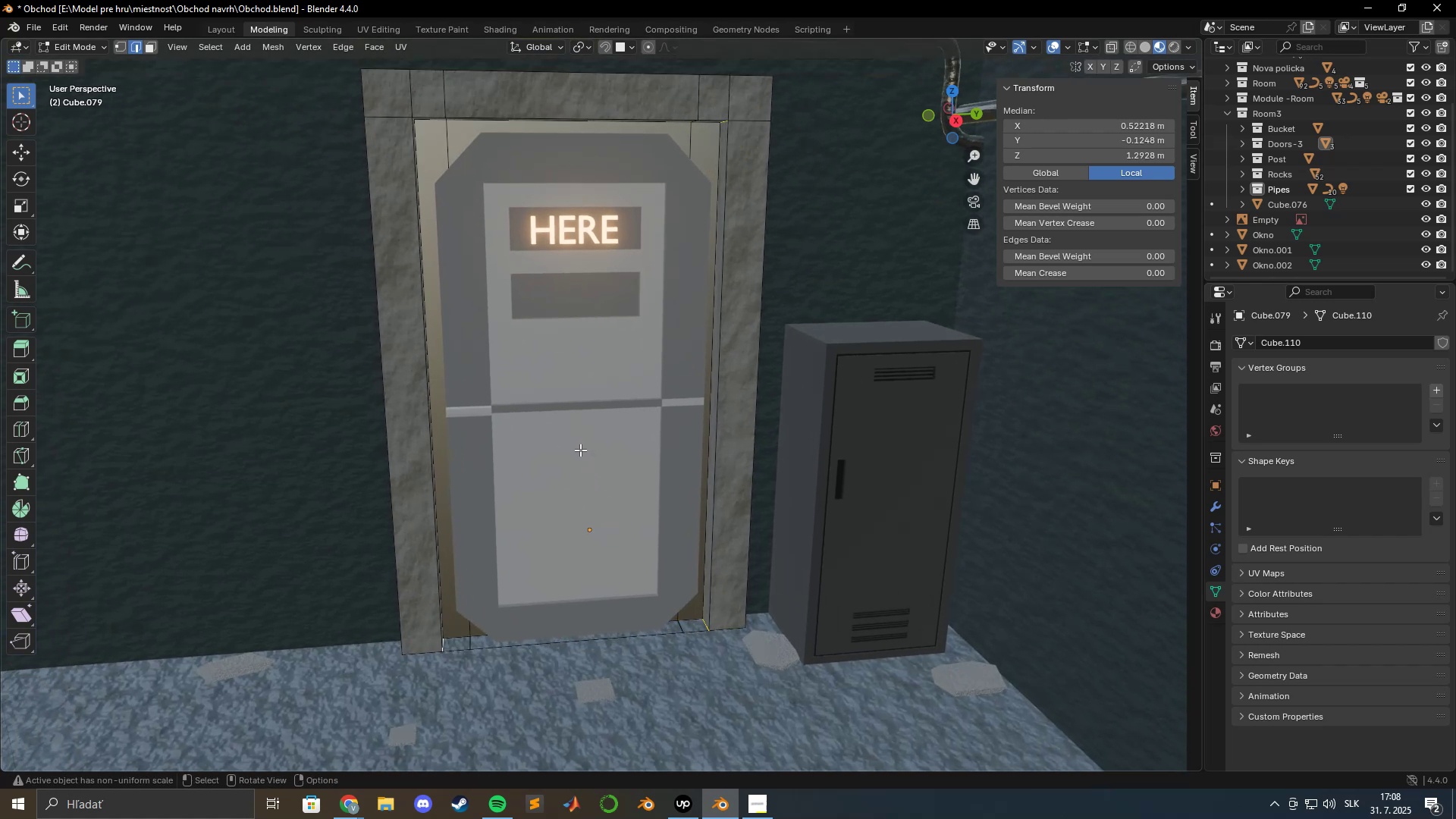 
key(Tab)
 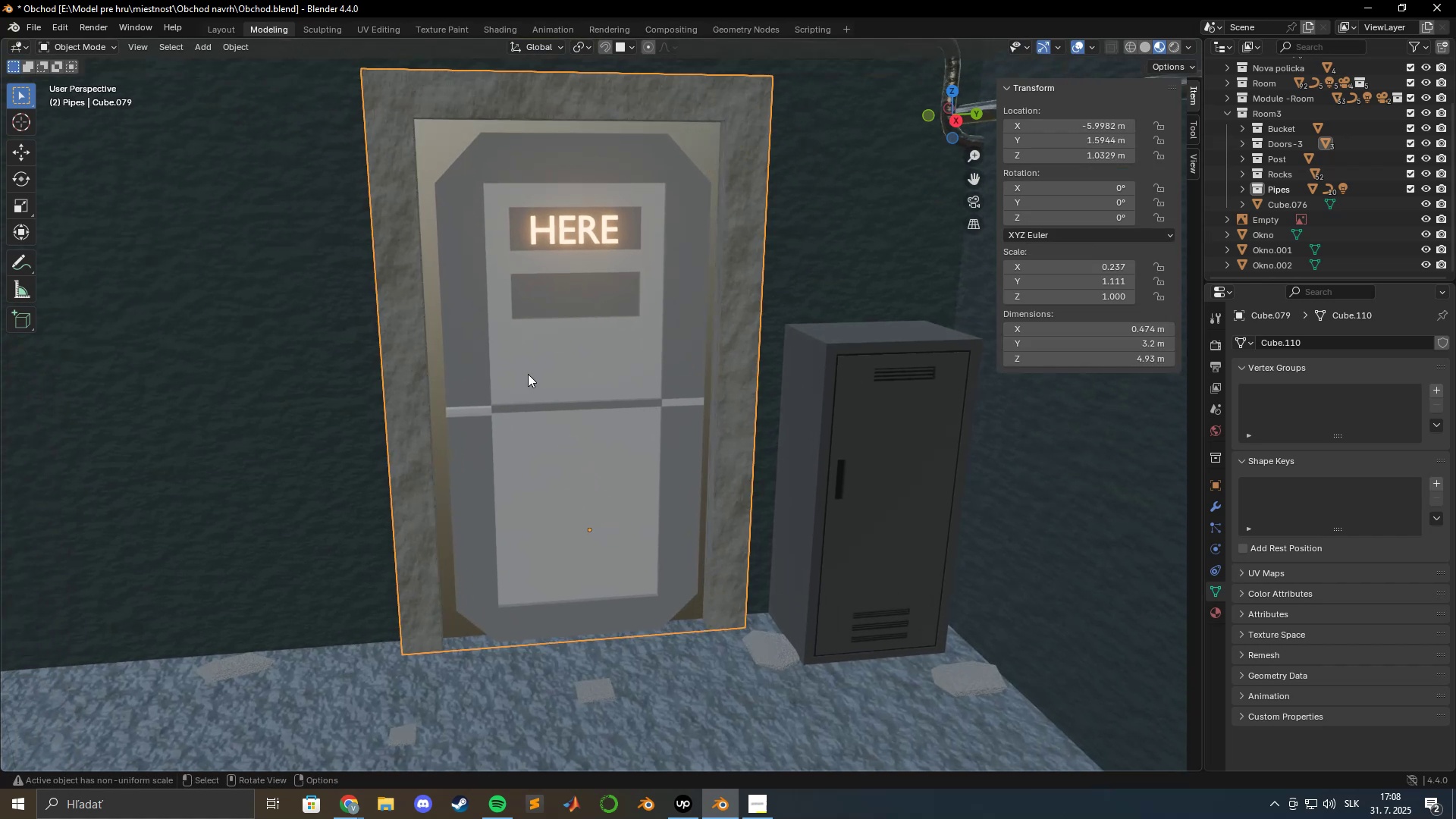 
key(Tab)
 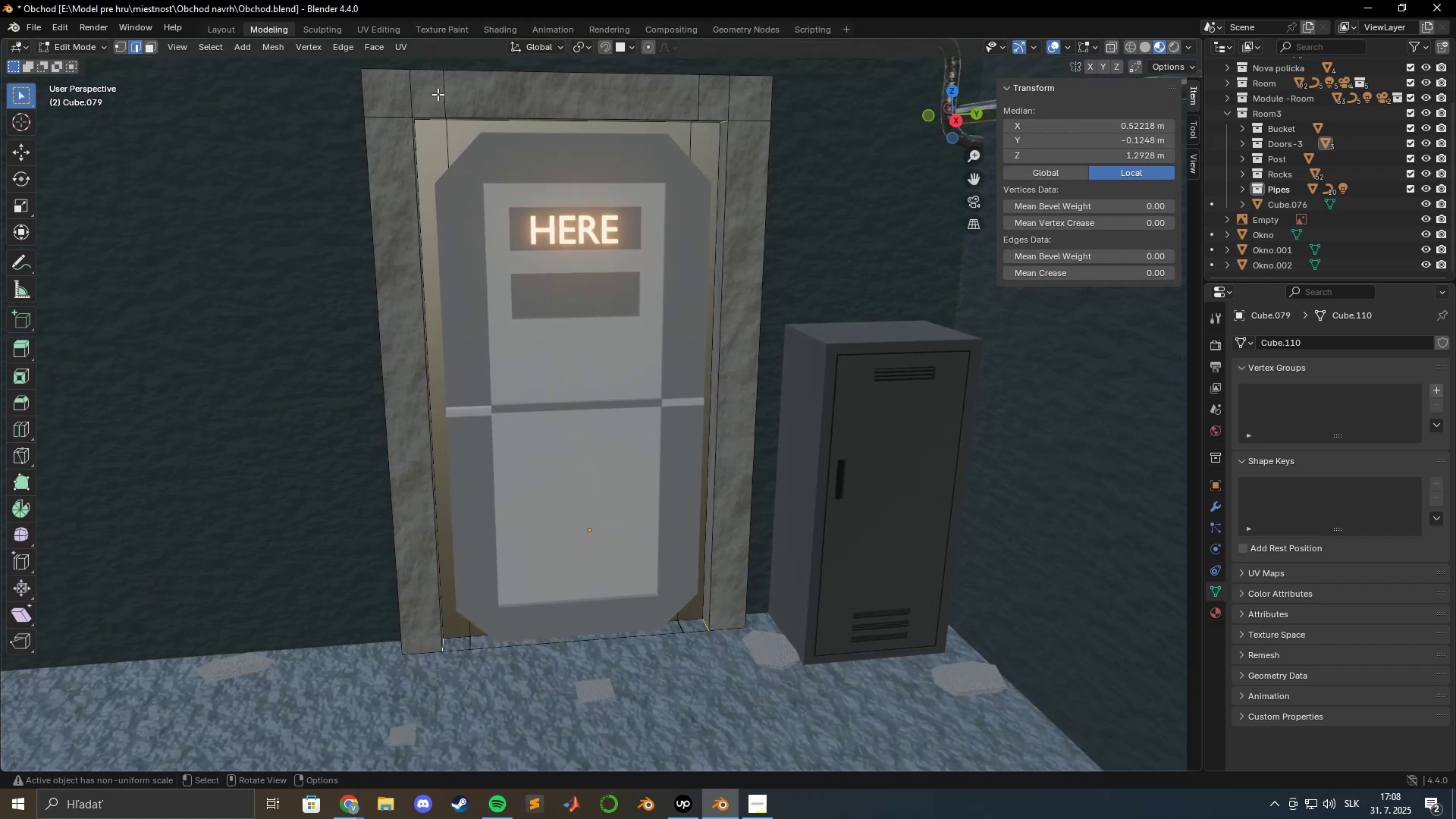 
left_click([447, 102])
 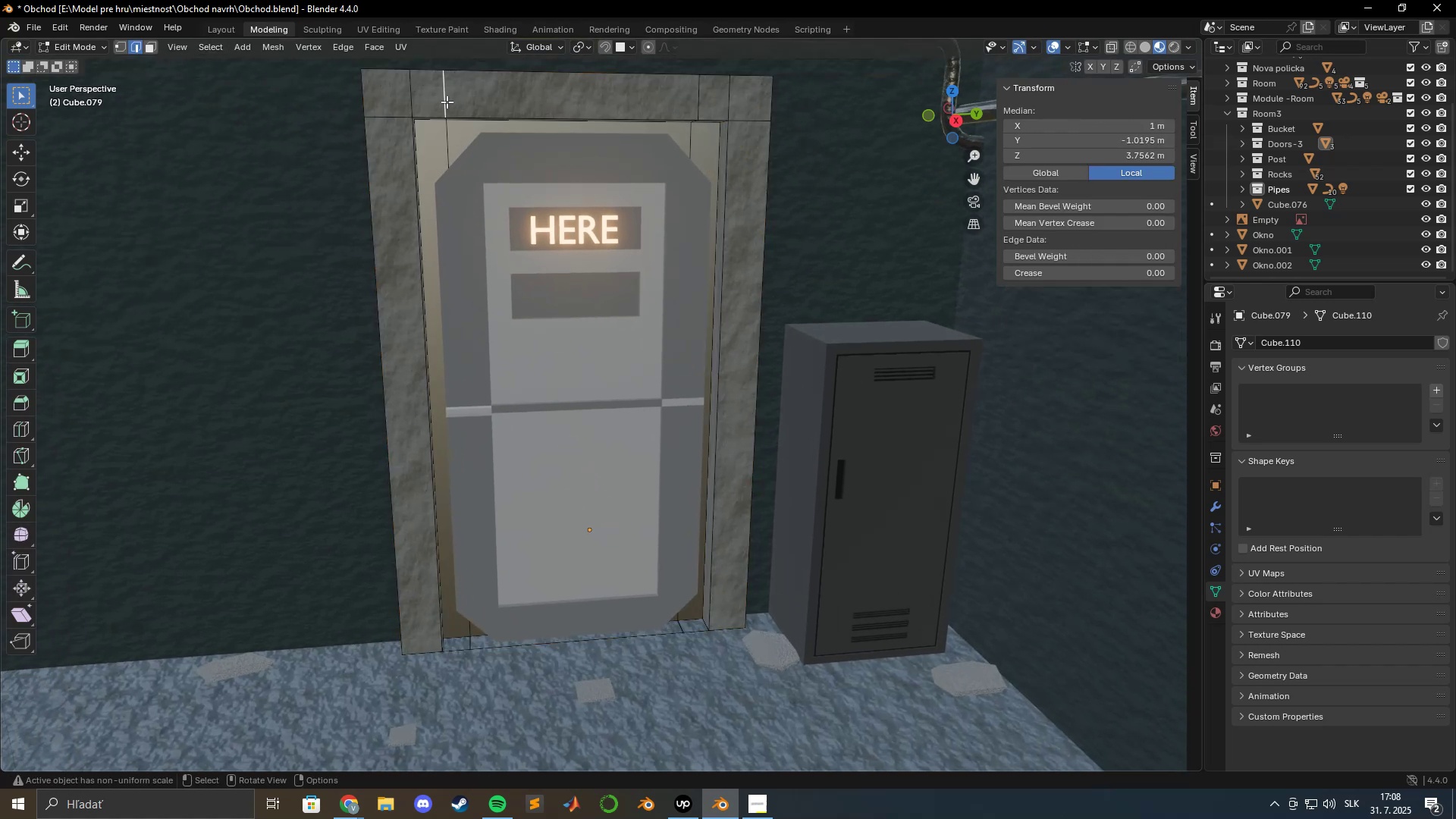 
hold_key(key=AltLeft, duration=0.67)
double_click([445, 102])
 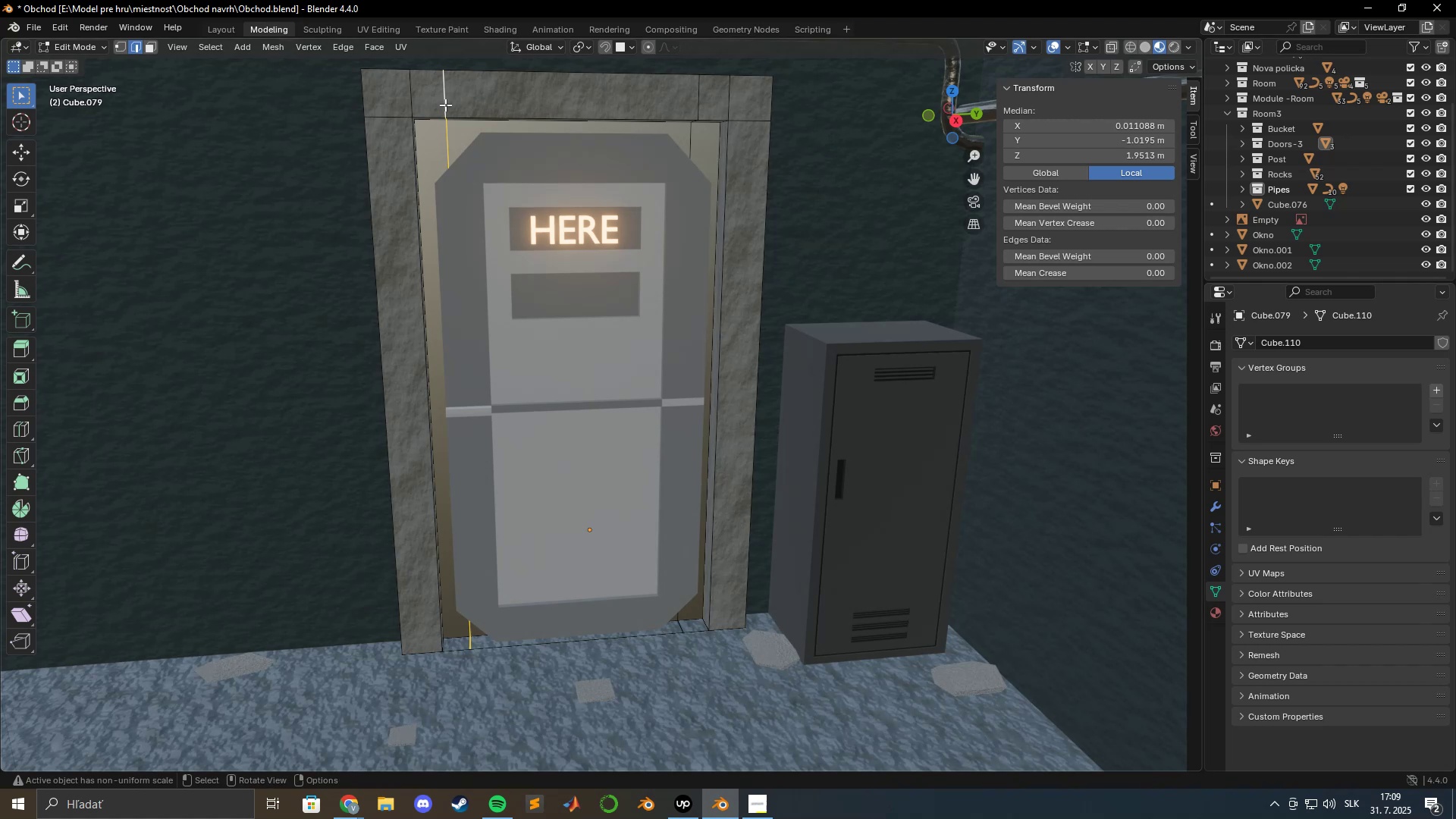 
type(gx)
key(Escape)
type(g)
key(Escape)
type(x)
 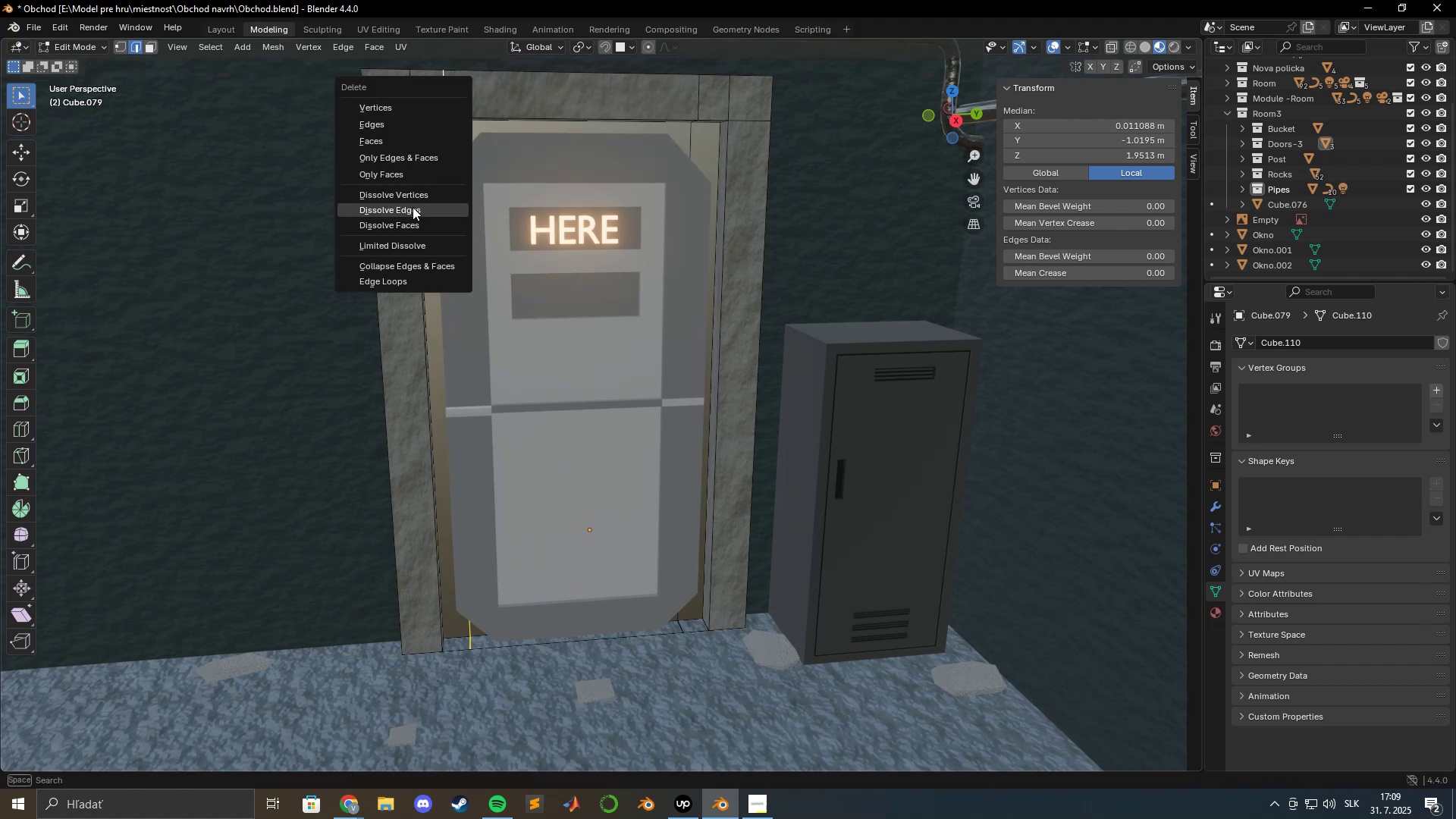 
left_click([413, 207])
 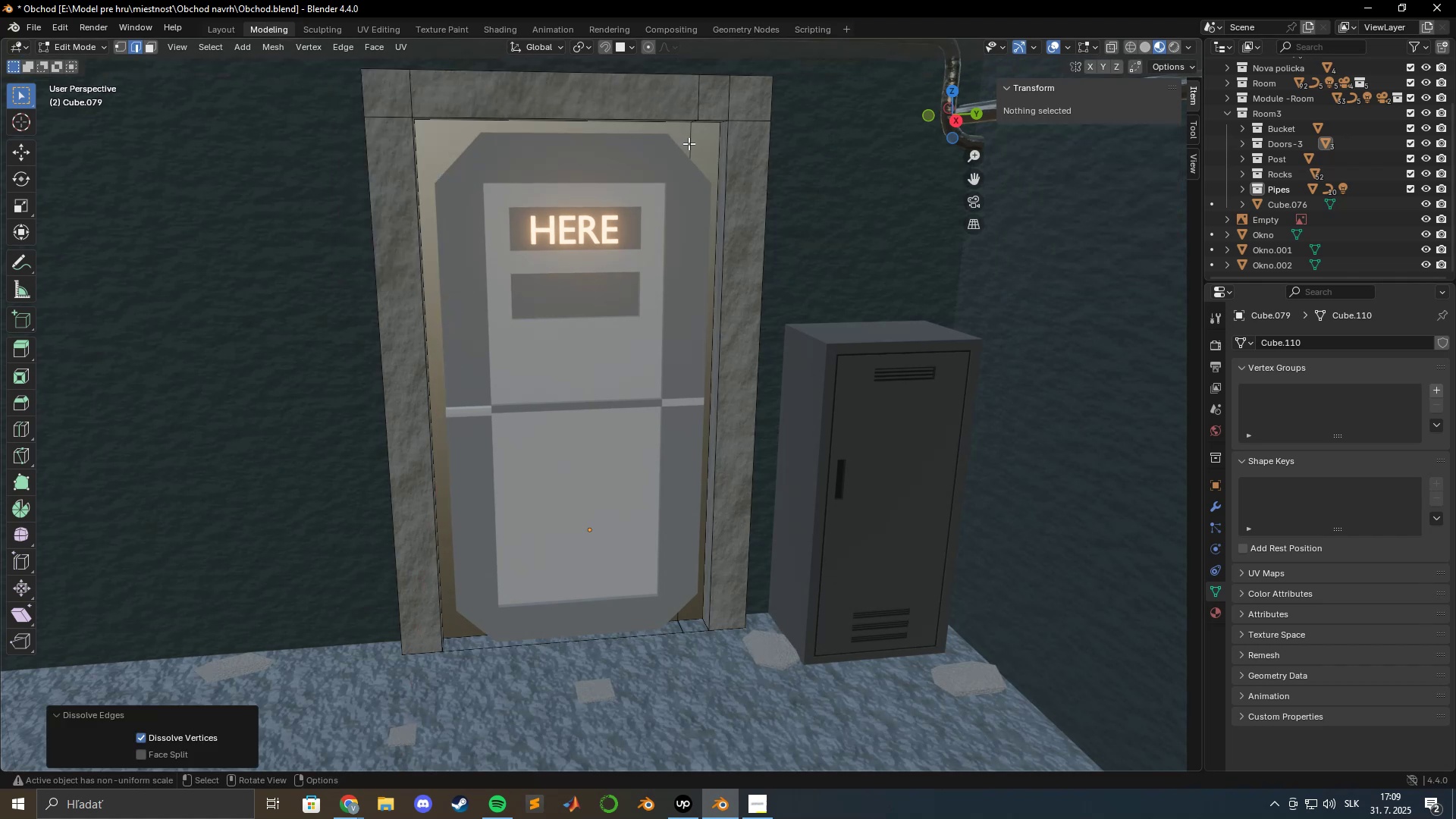 
hold_key(key=AltLeft, duration=1.02)
hold_key(key=ShiftLeft, duration=0.98)
double_click([693, 143])
 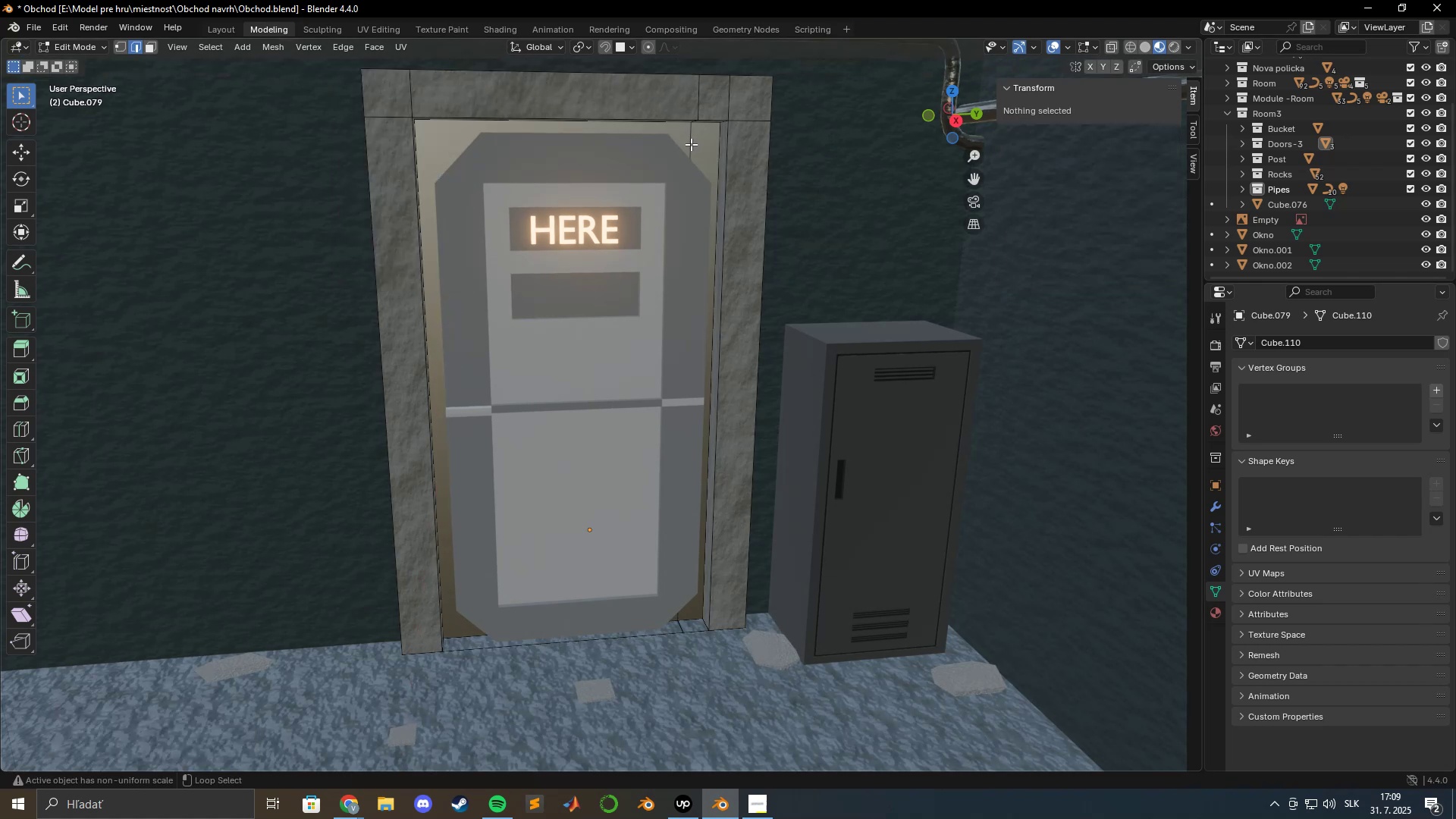 
triple_click([691, 144])
 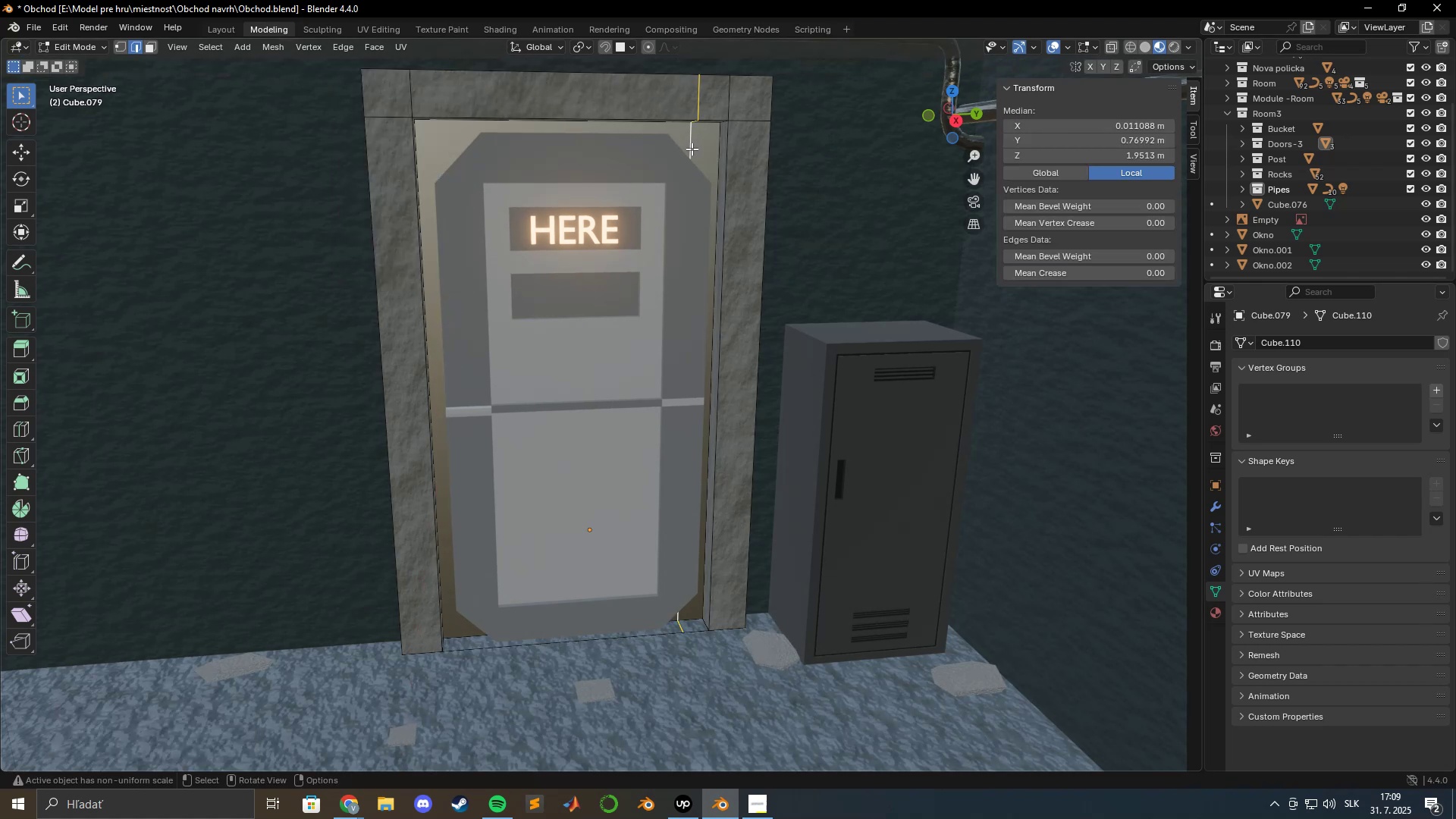 
key(X)
 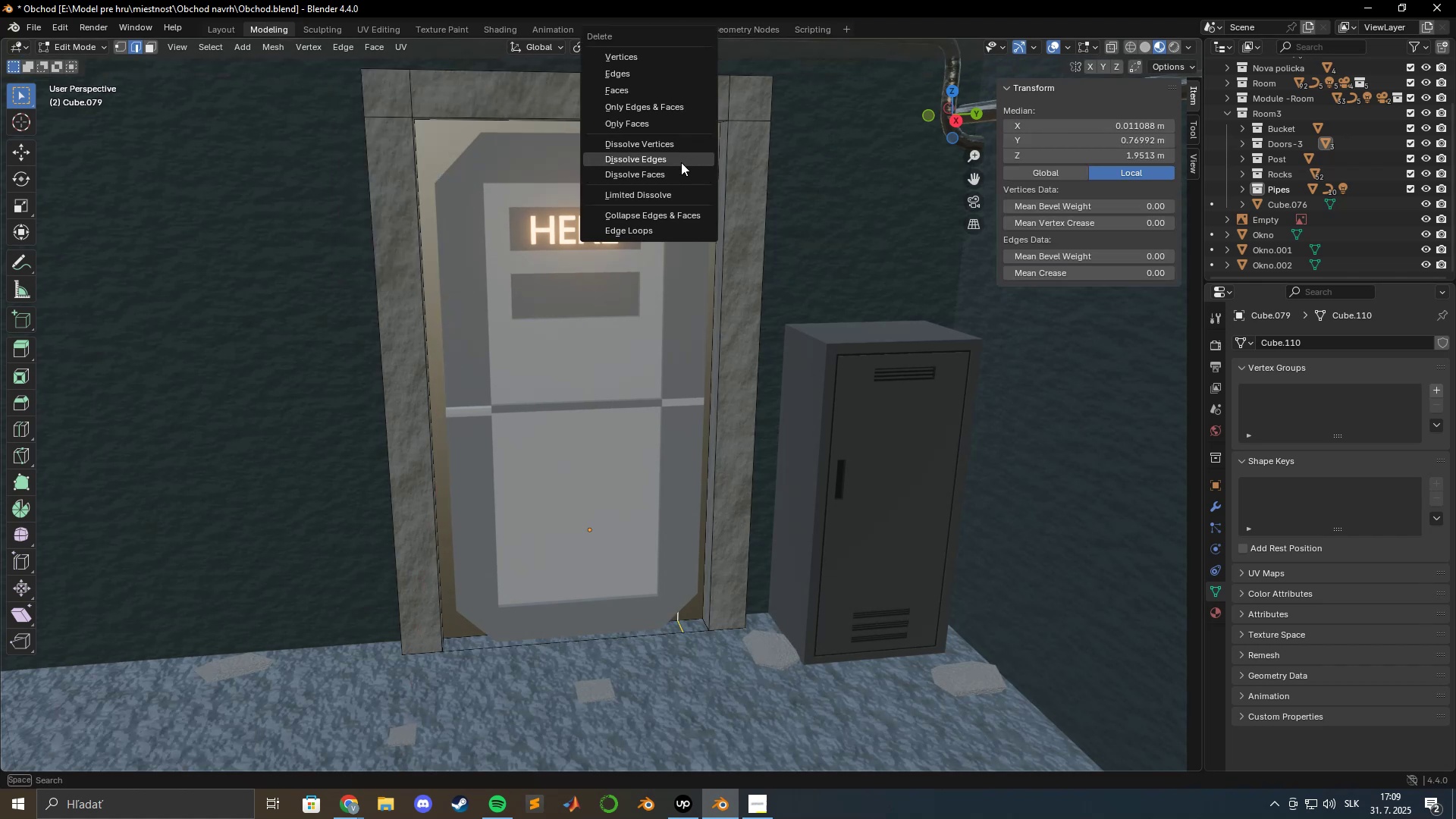 
left_click([681, 162])
 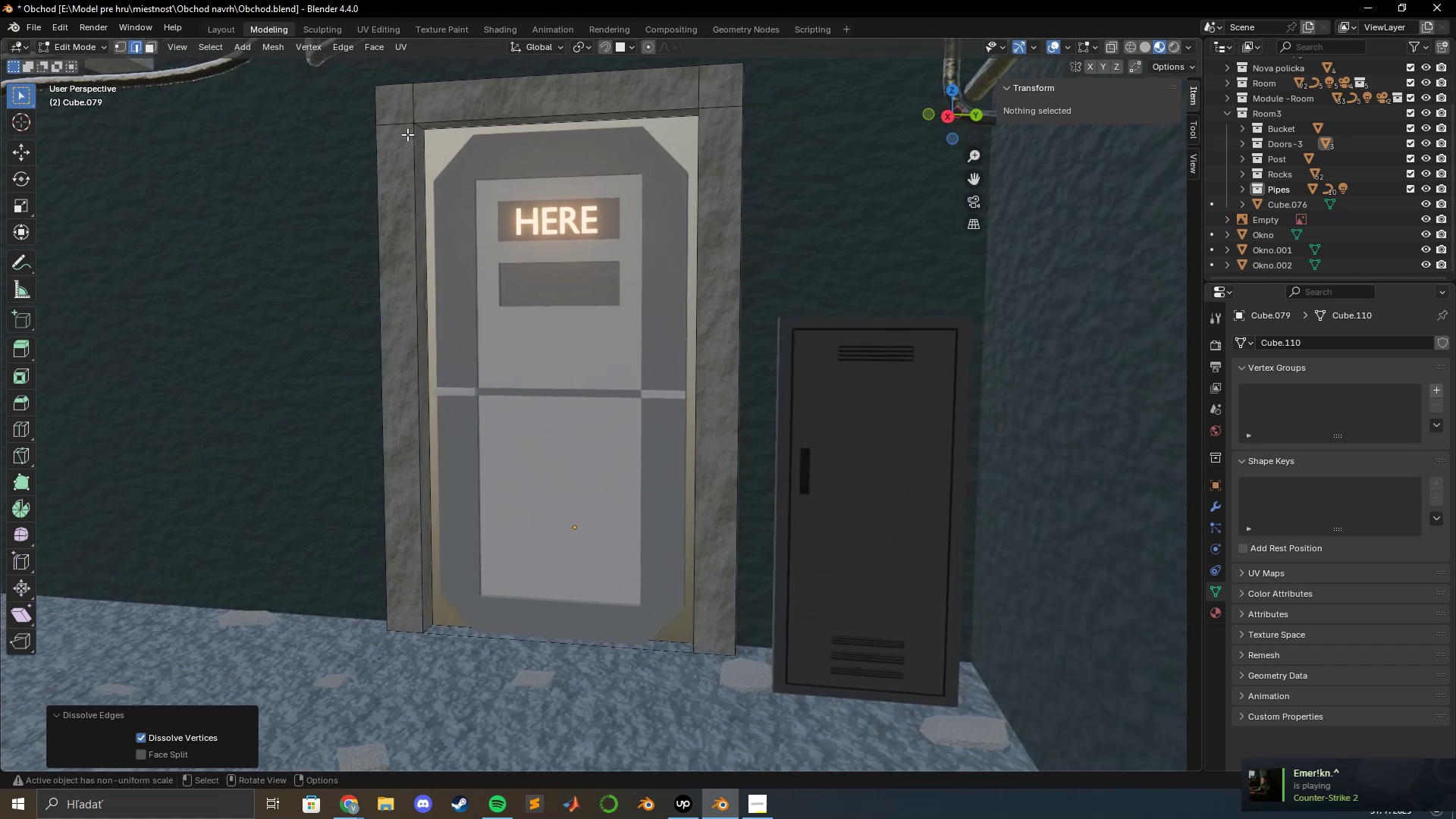 
left_click([419, 130])
 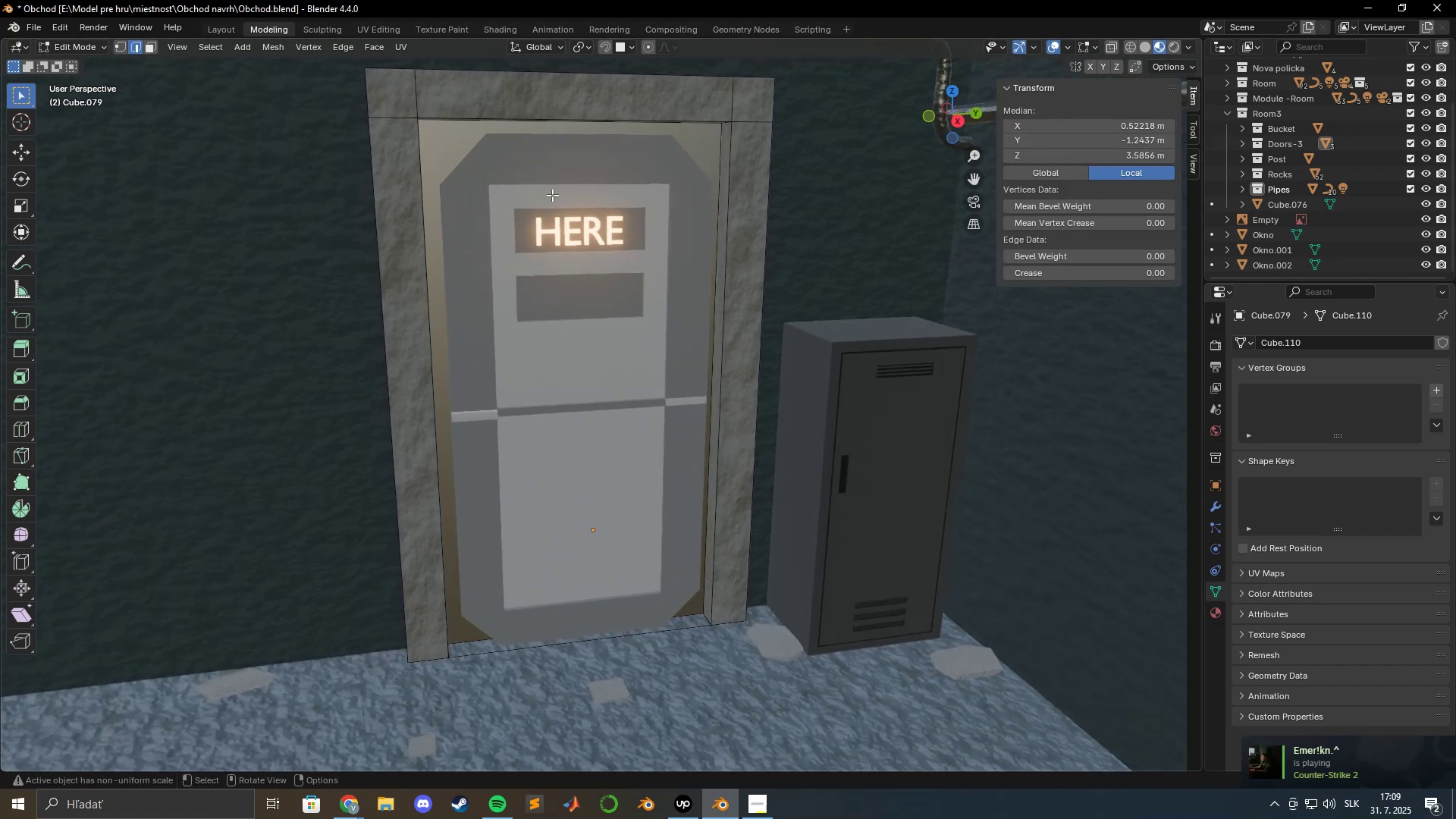 
key(Shift+ShiftLeft)
 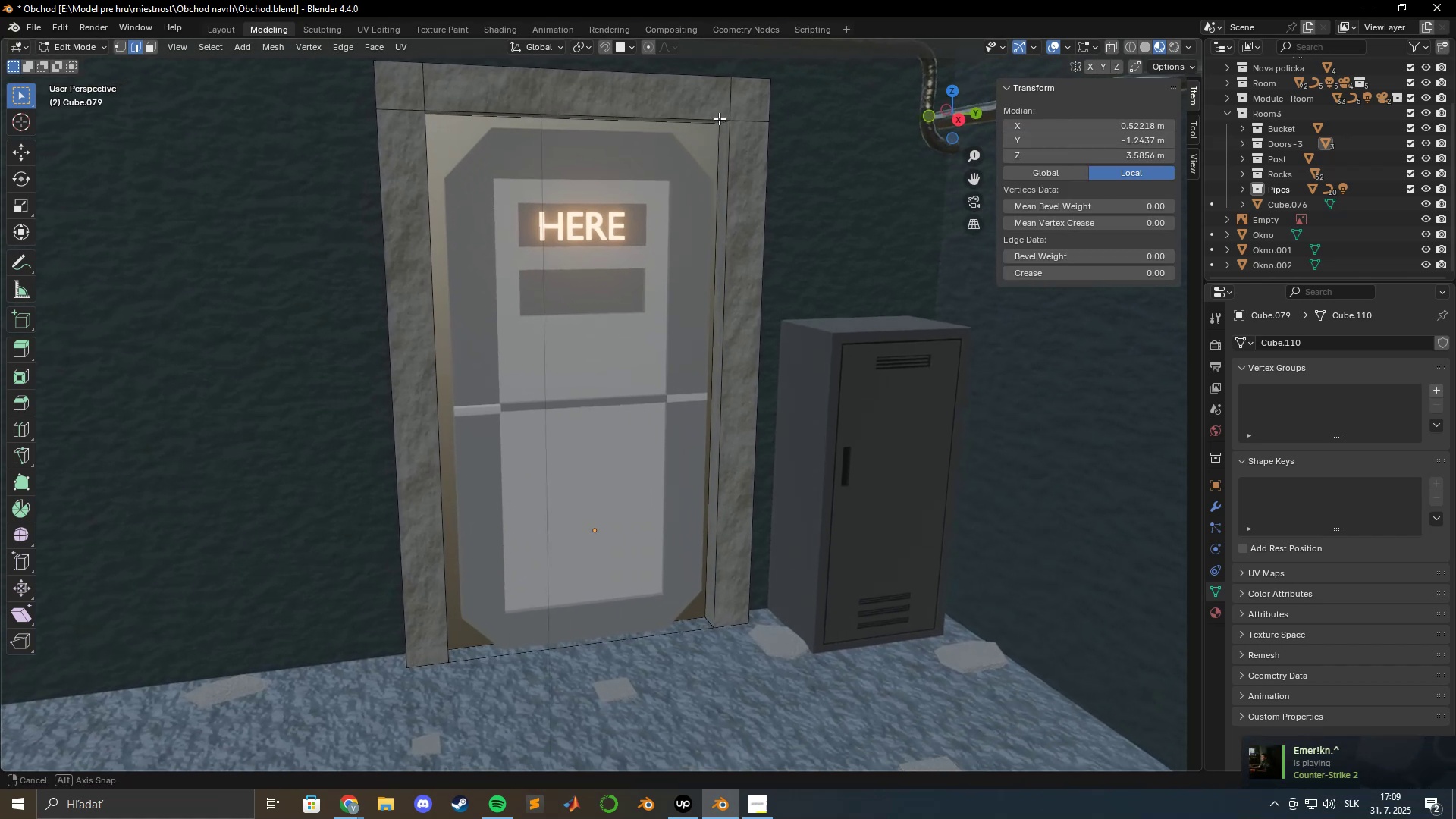 
hold_key(key=ShiftLeft, duration=0.86)
left_click([723, 124])
 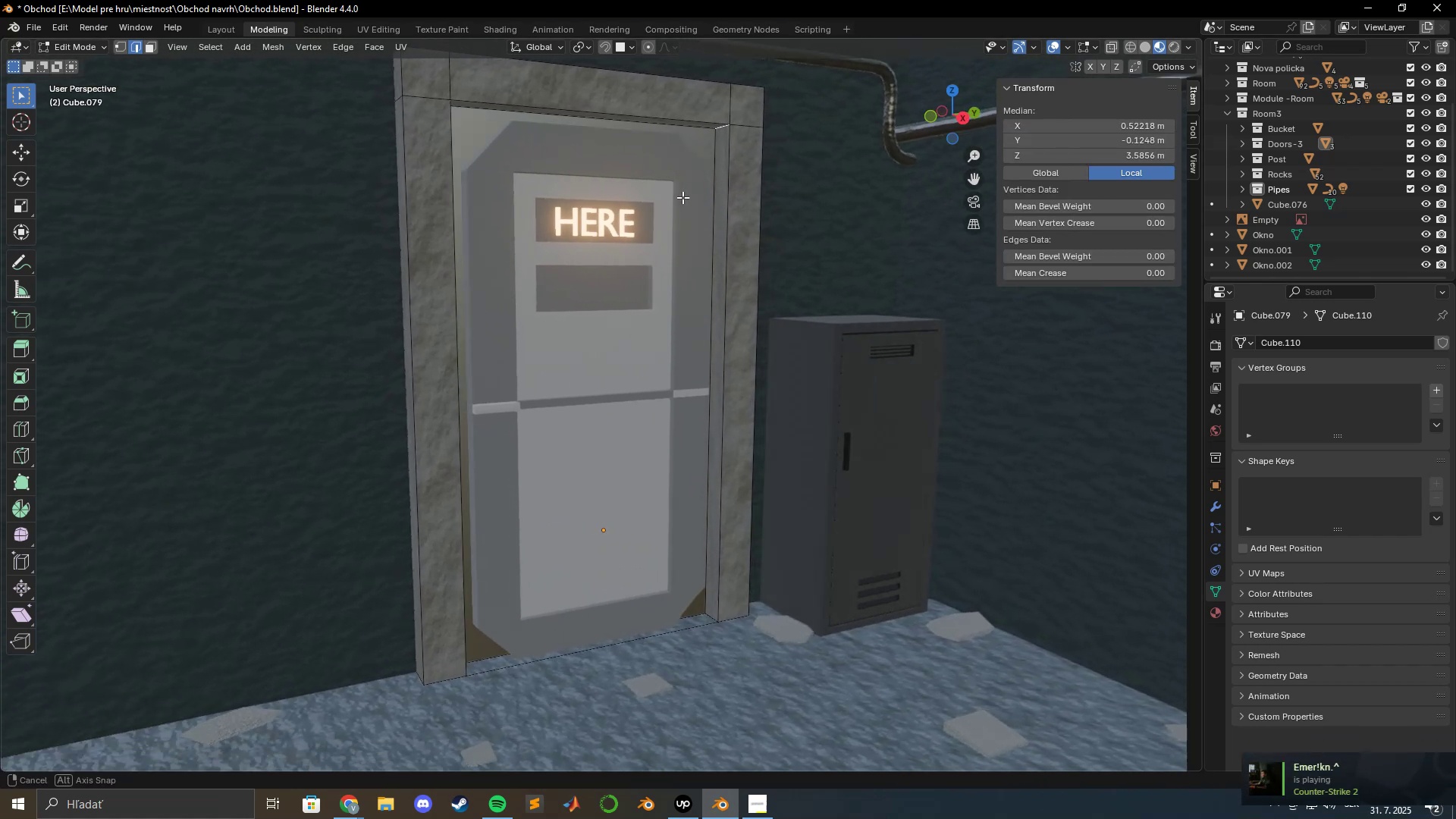 
hold_key(key=ShiftLeft, duration=0.72)
left_click([710, 620])
 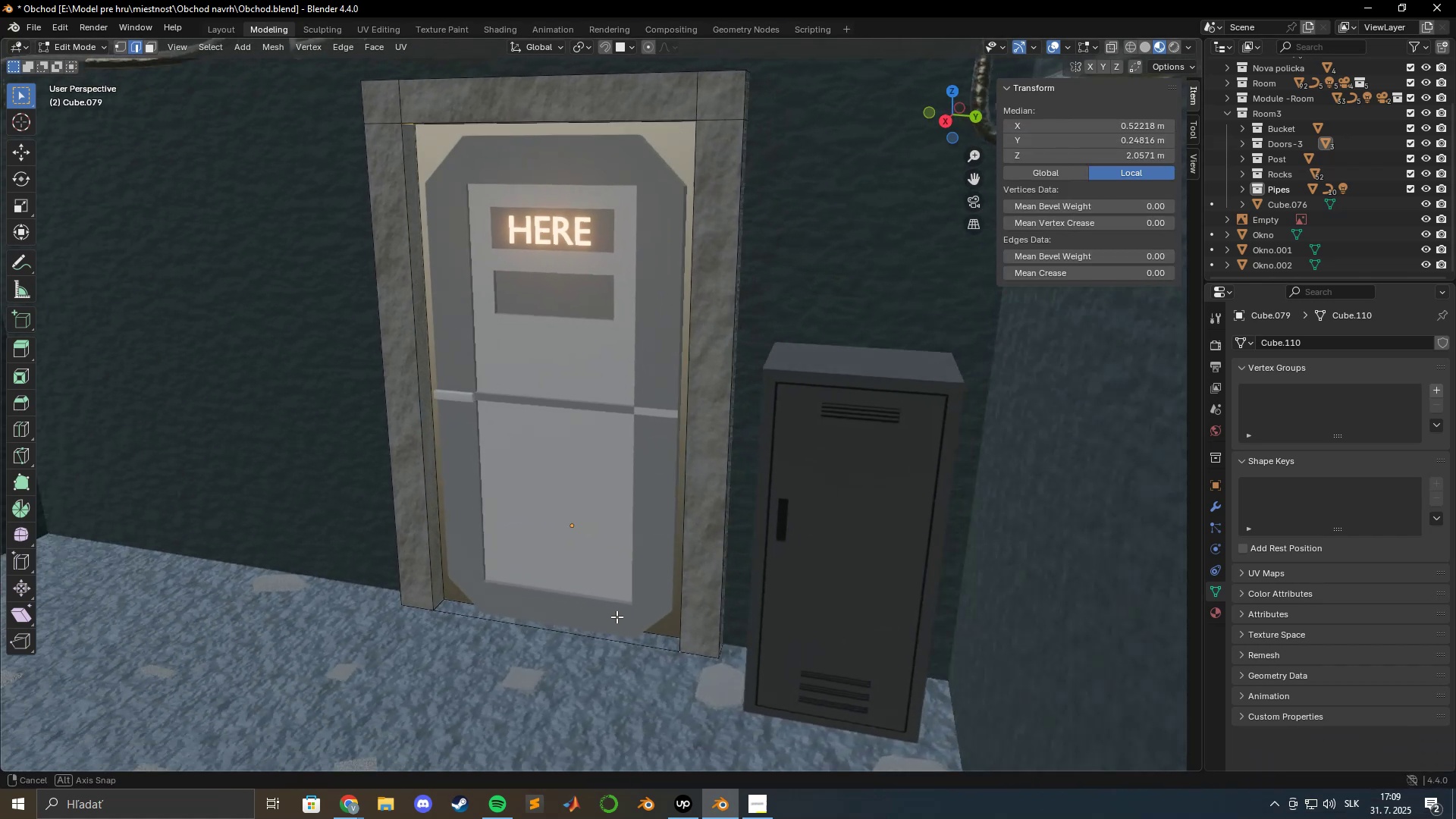 
hold_key(key=ShiftLeft, duration=0.71)
left_click([444, 595])
 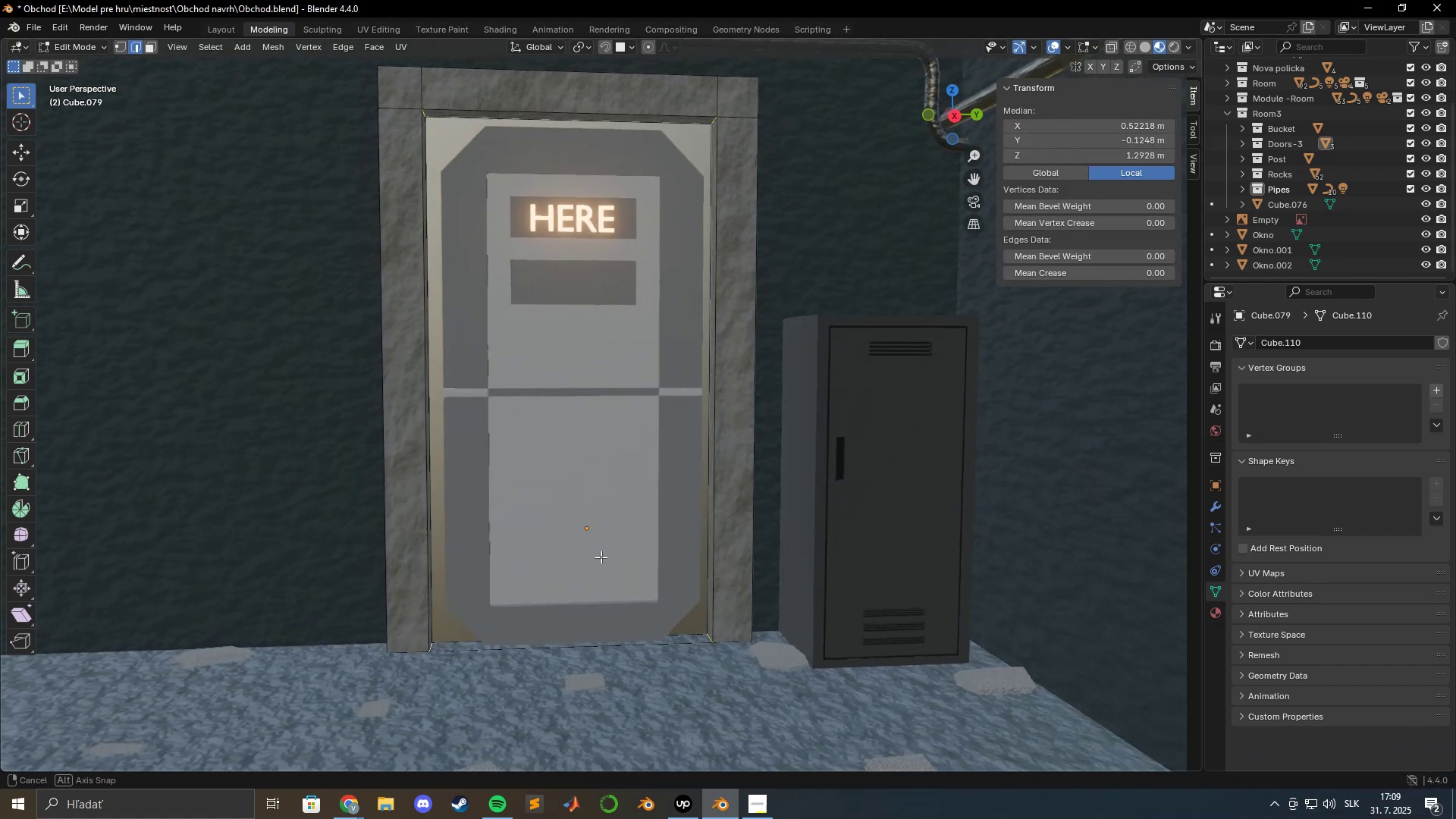 
key(Control+B)
 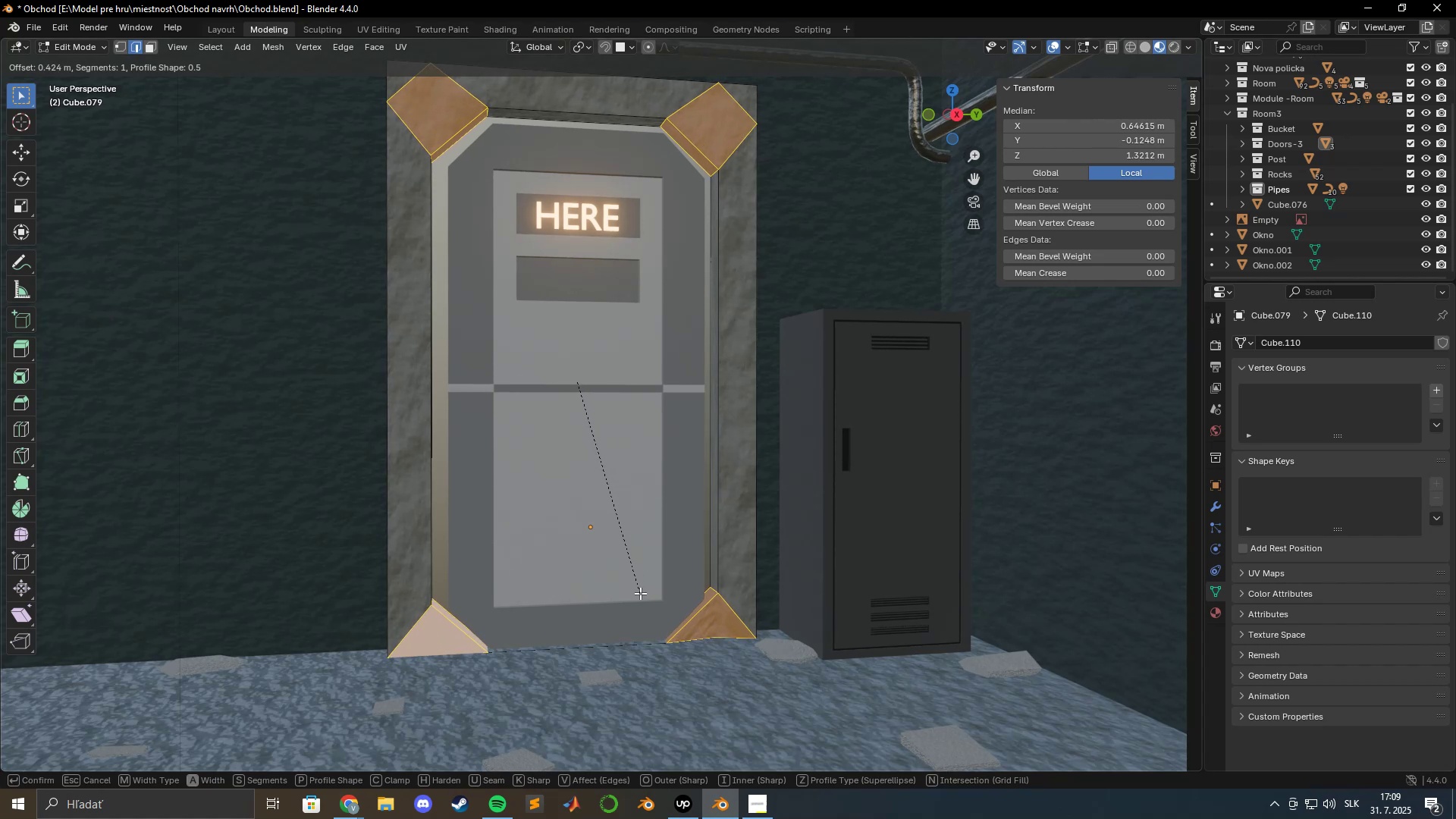 
hold_key(key=ShiftLeft, duration=1.5)
 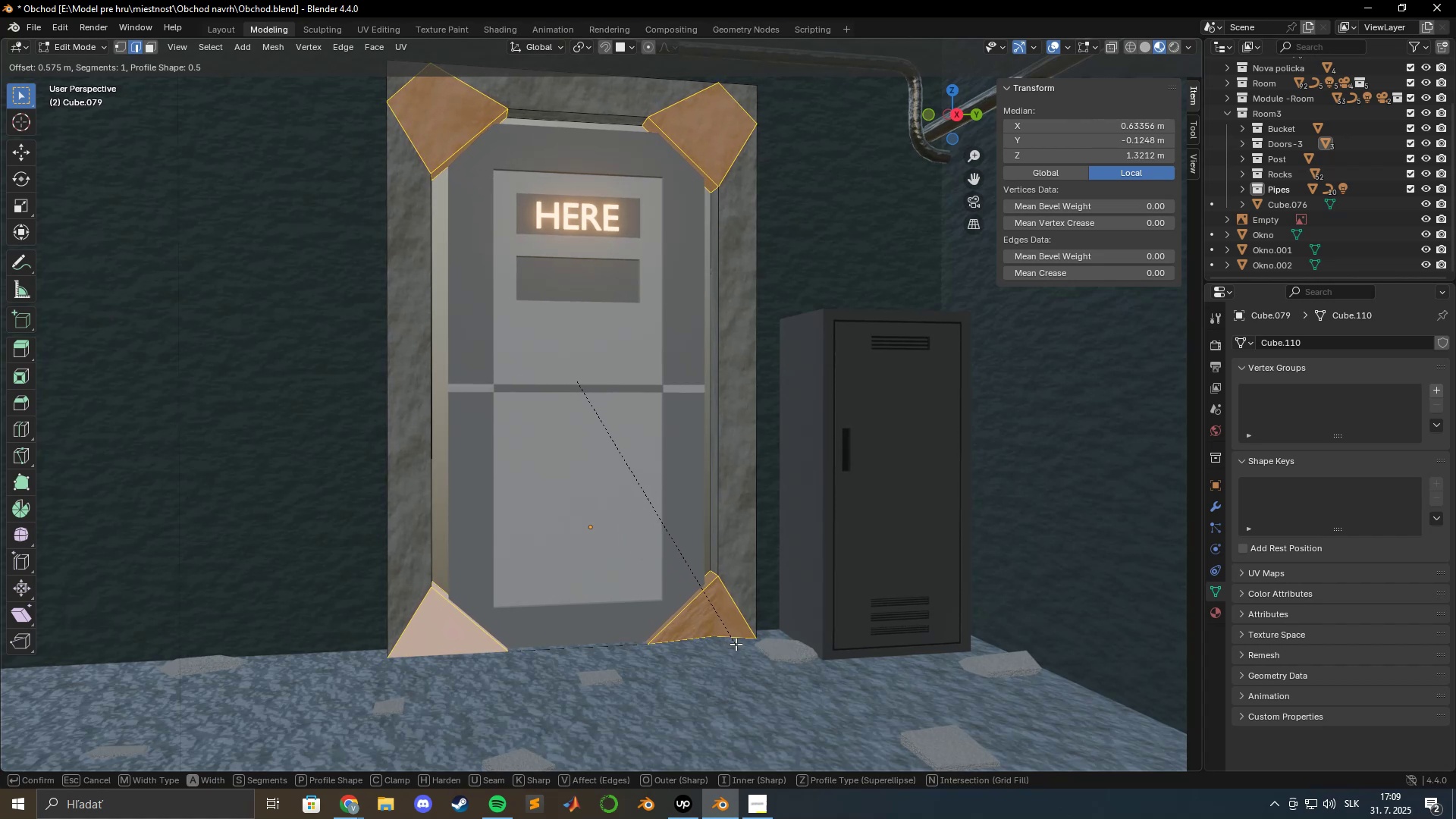 
hold_key(key=ShiftLeft, duration=1.51)
 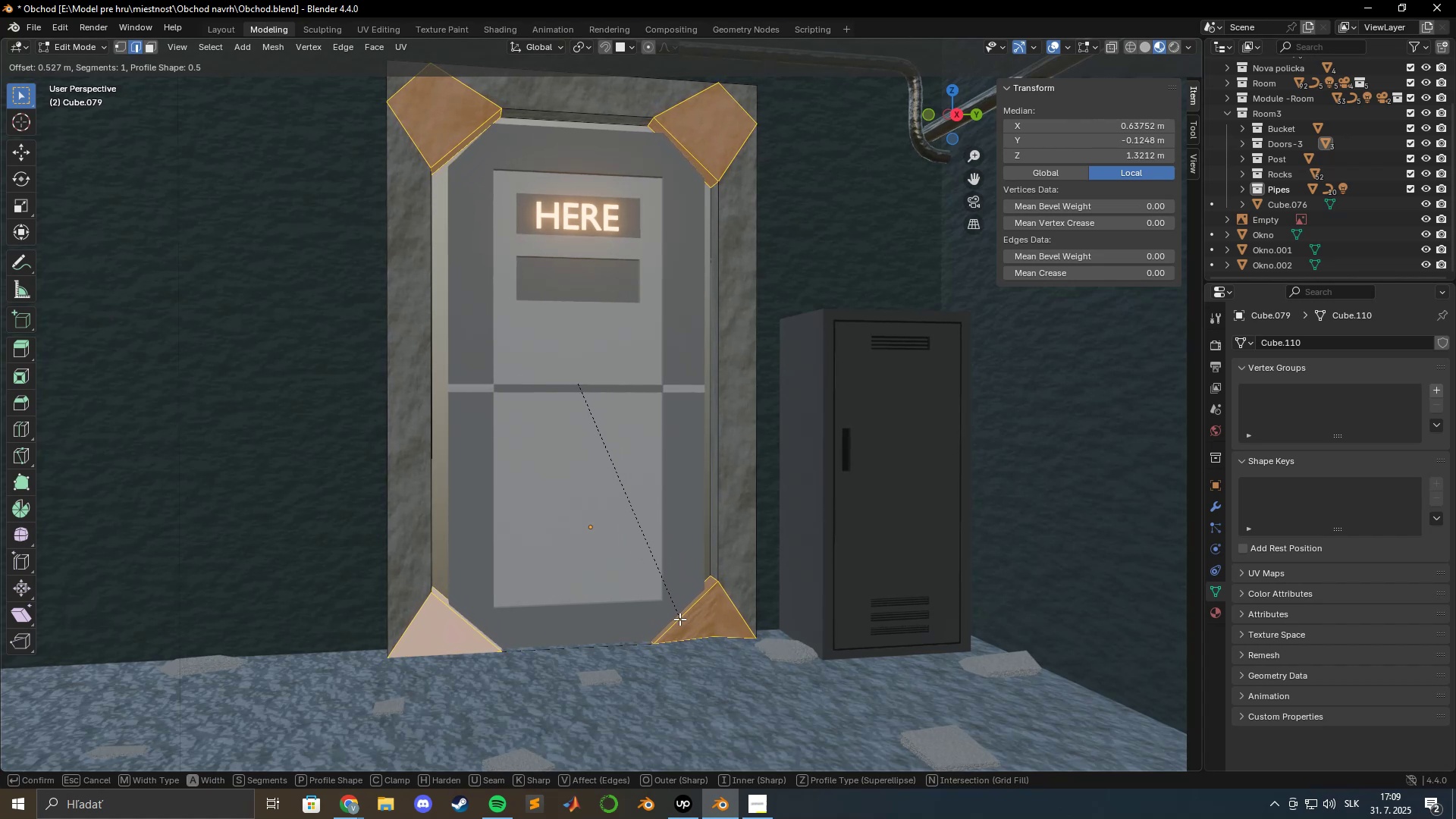 
hold_key(key=ShiftLeft, duration=1.51)
 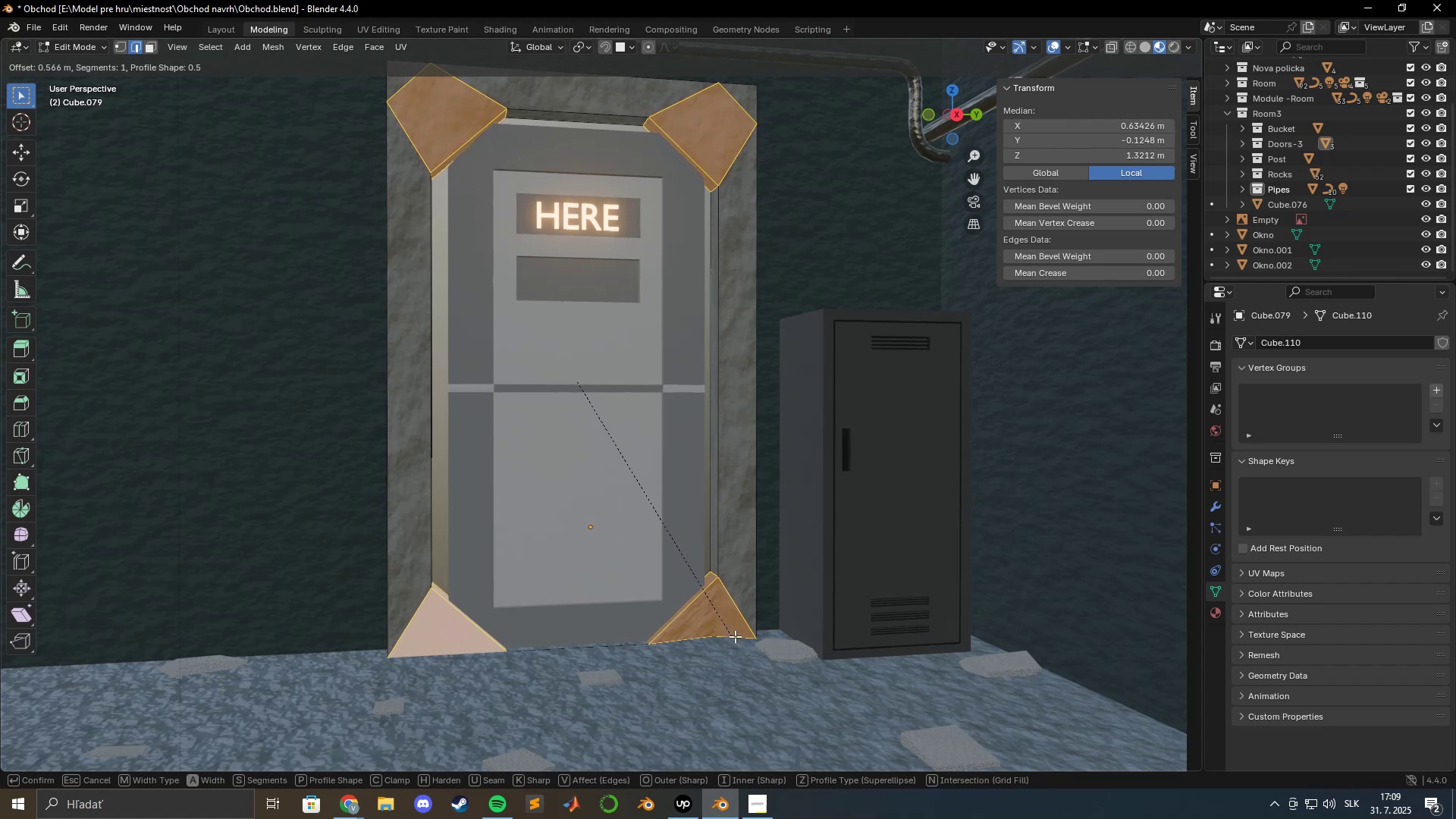 
key(Shift+ShiftLeft)
 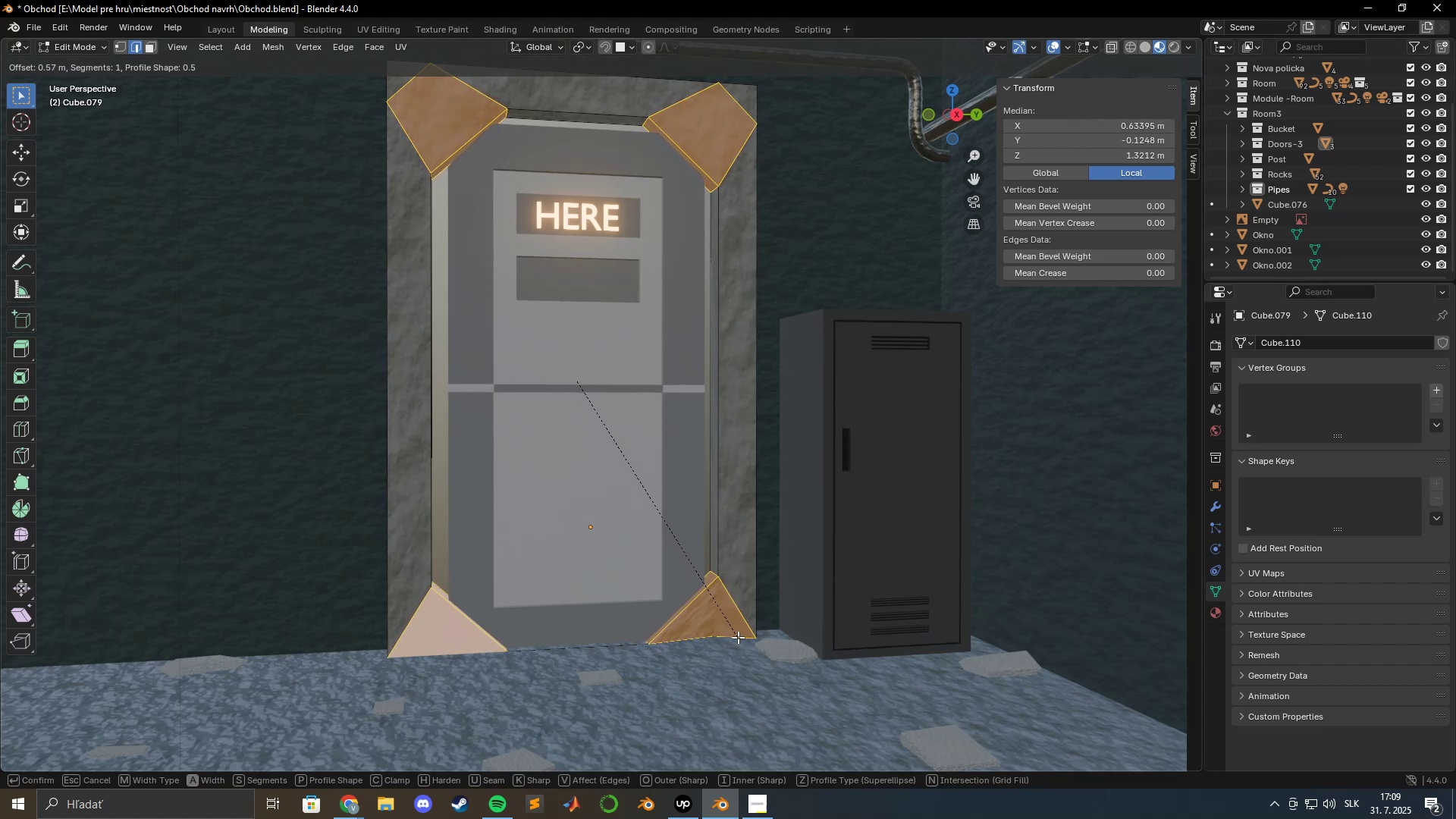 
key(Shift+ShiftLeft)
 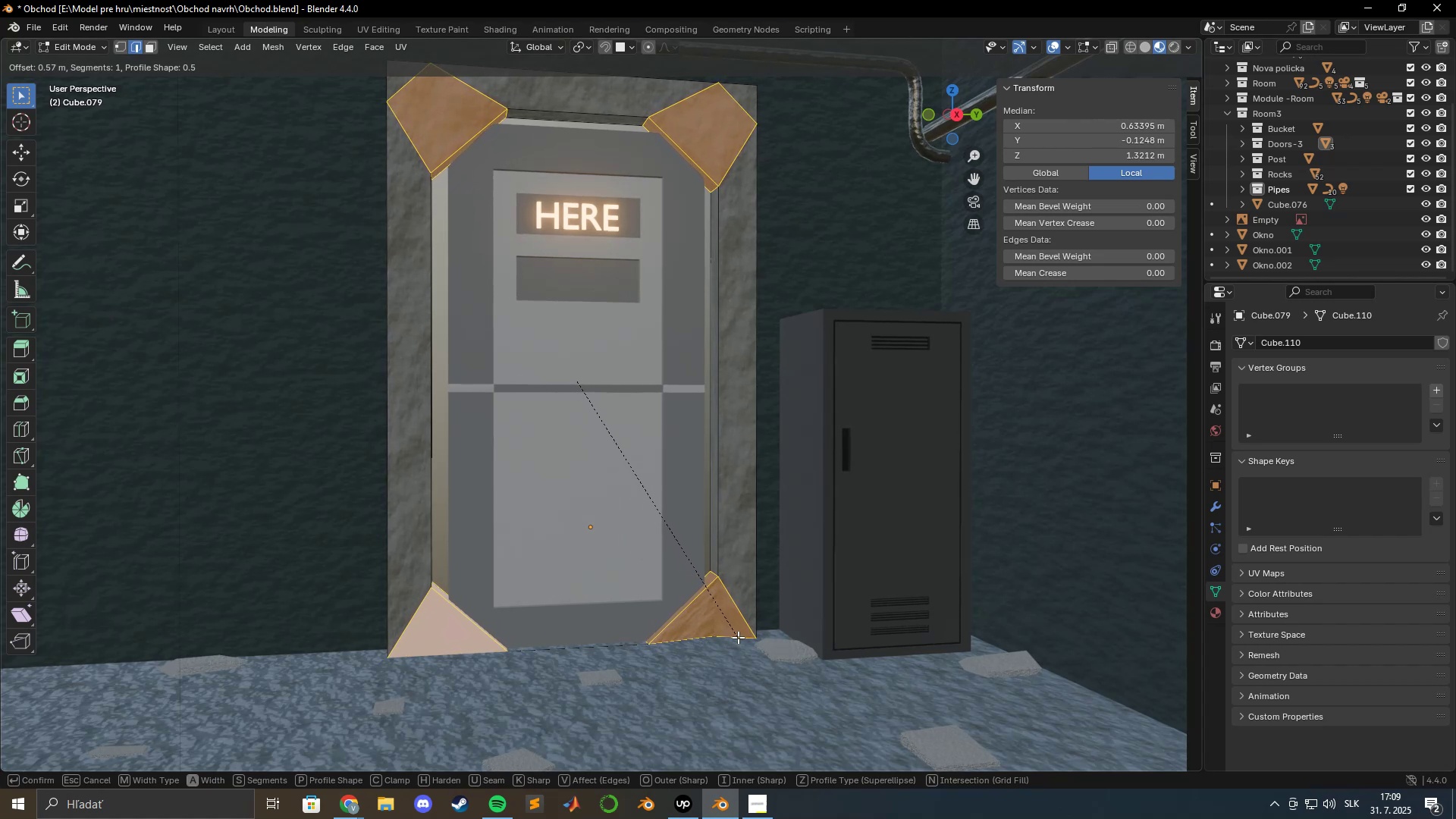 
key(Shift+ShiftLeft)
 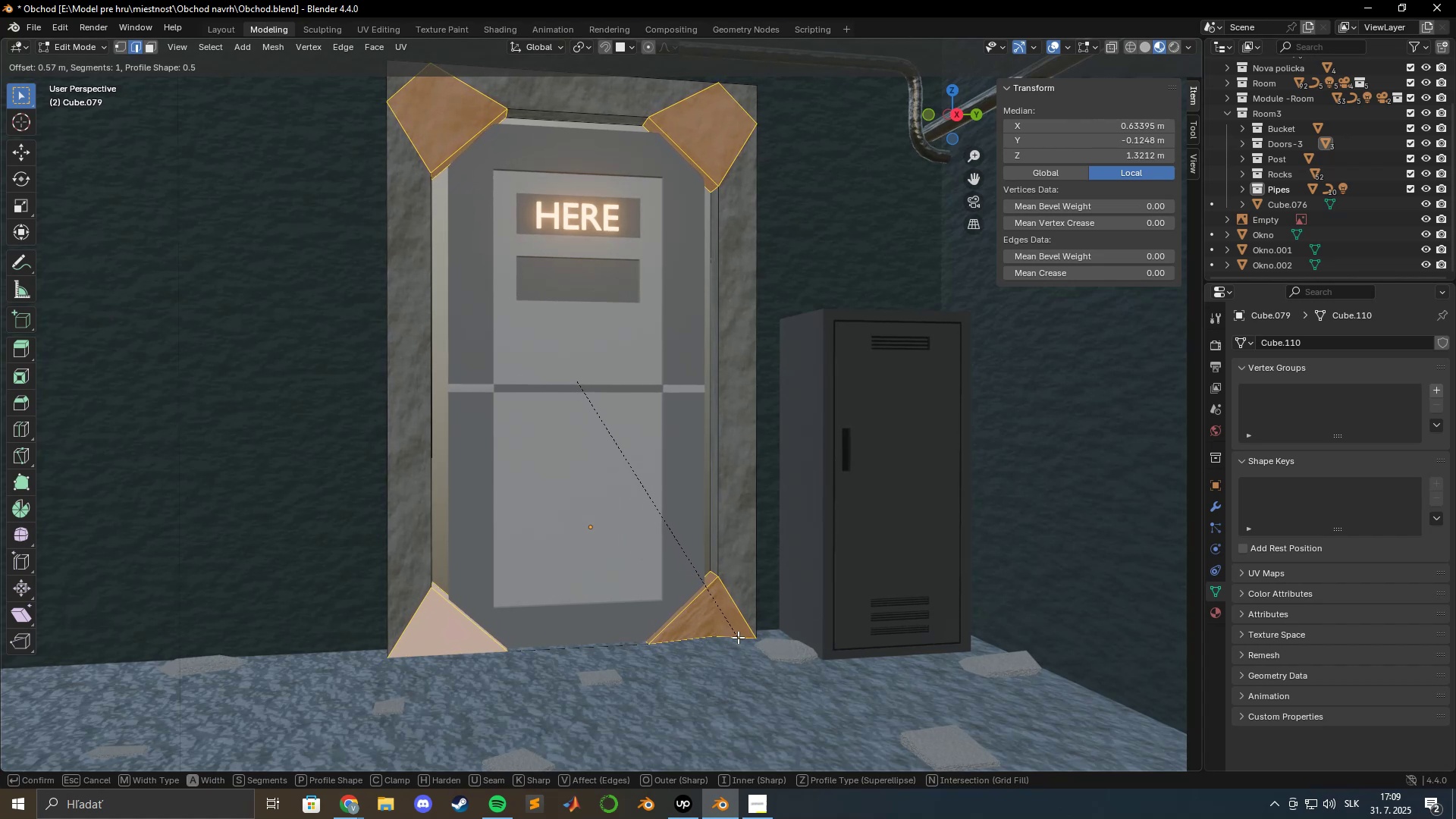 
key(Shift+ShiftLeft)
 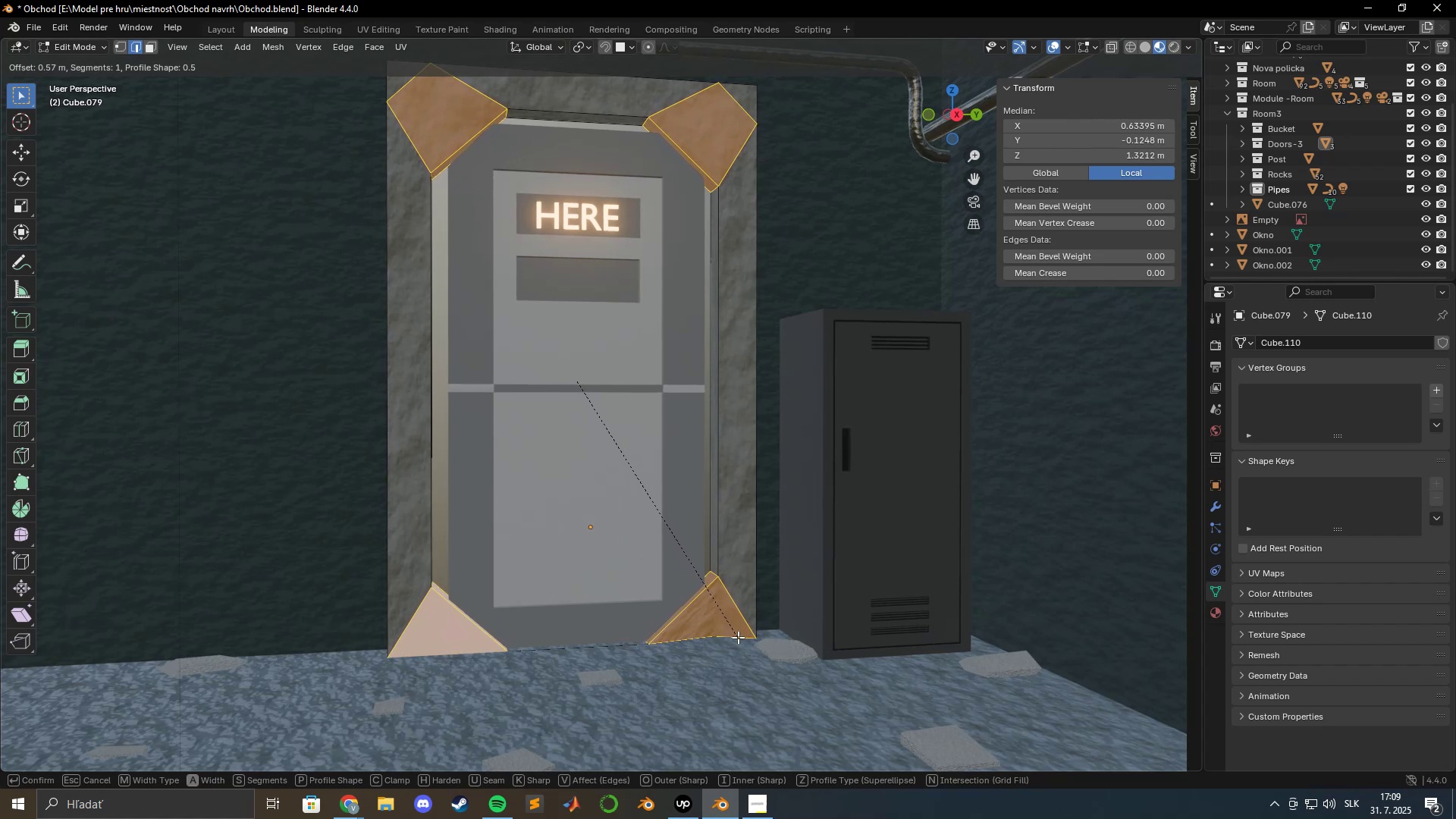 
key(Shift+ShiftLeft)
 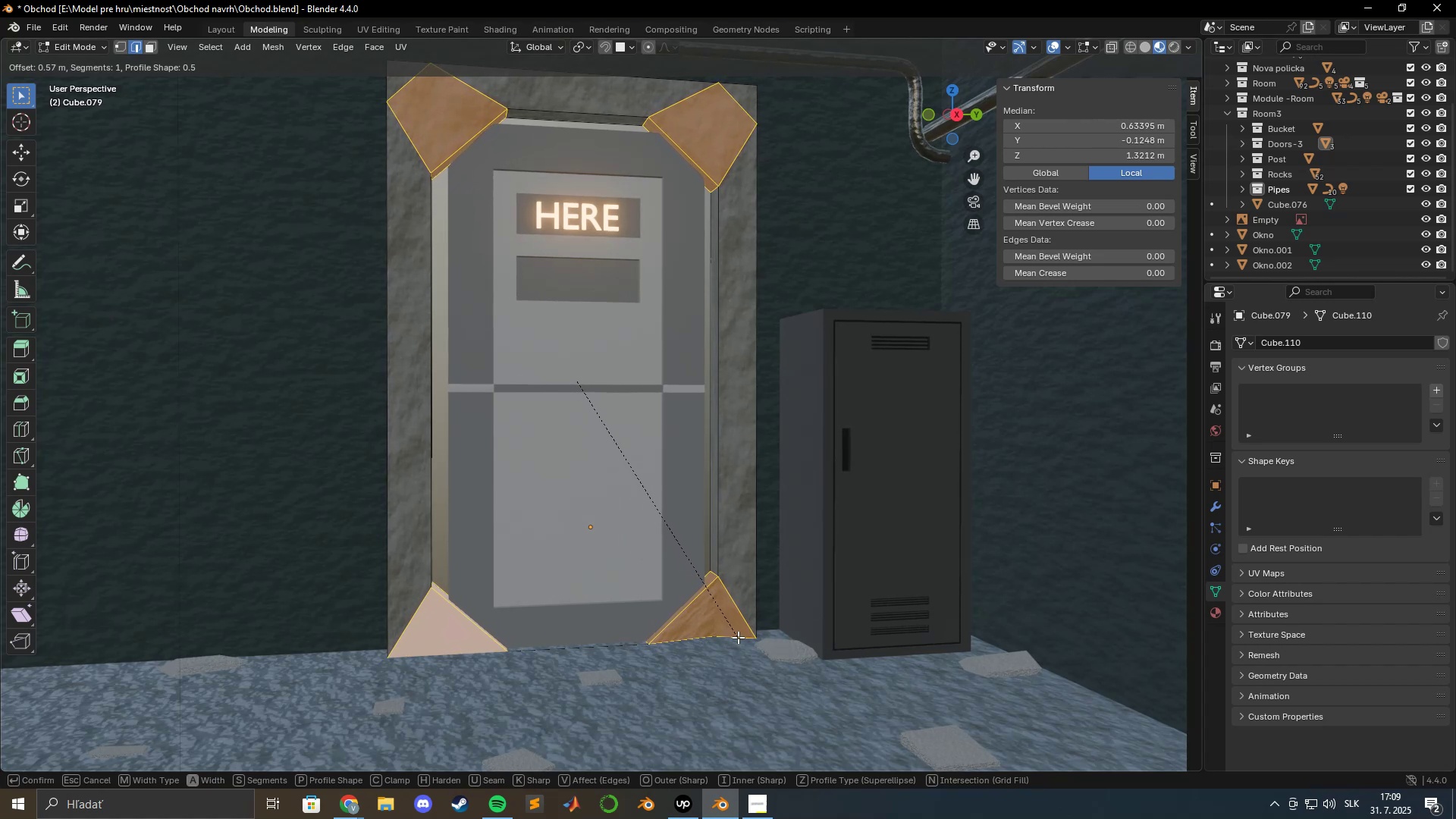 
key(Shift+ShiftLeft)
 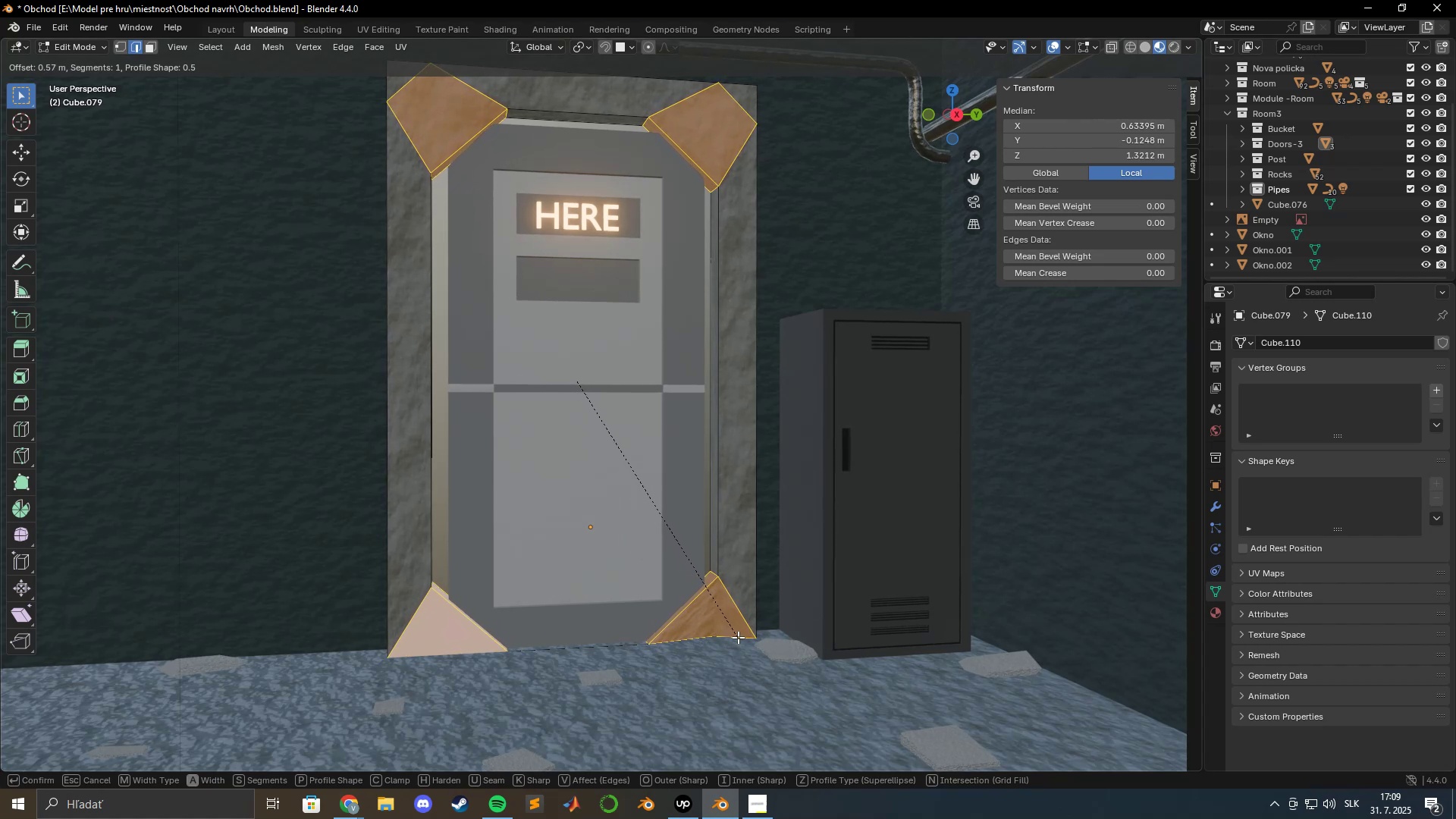 
key(Escape)
 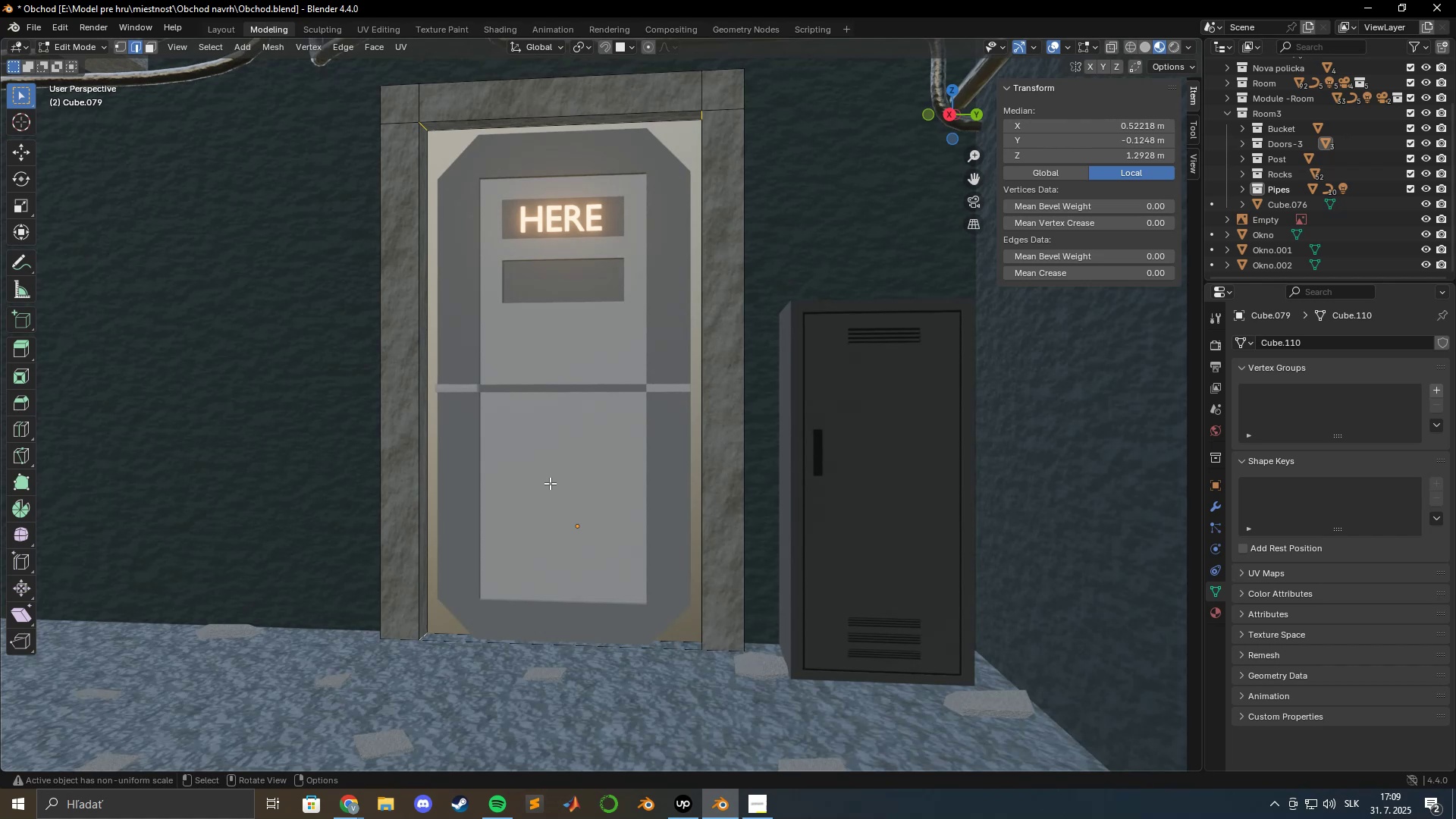 
key(Tab)
 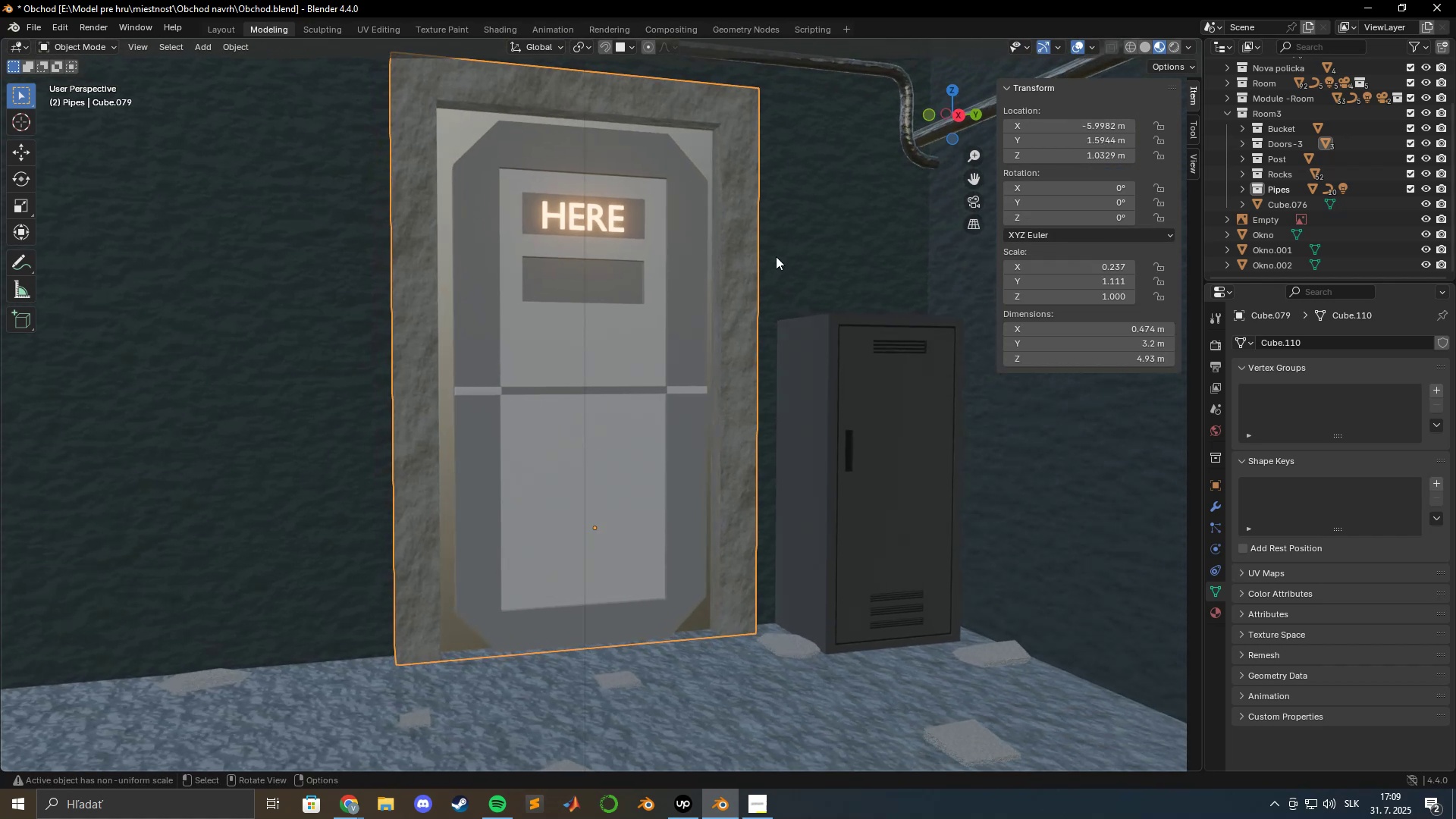 
left_click([1171, 48])
 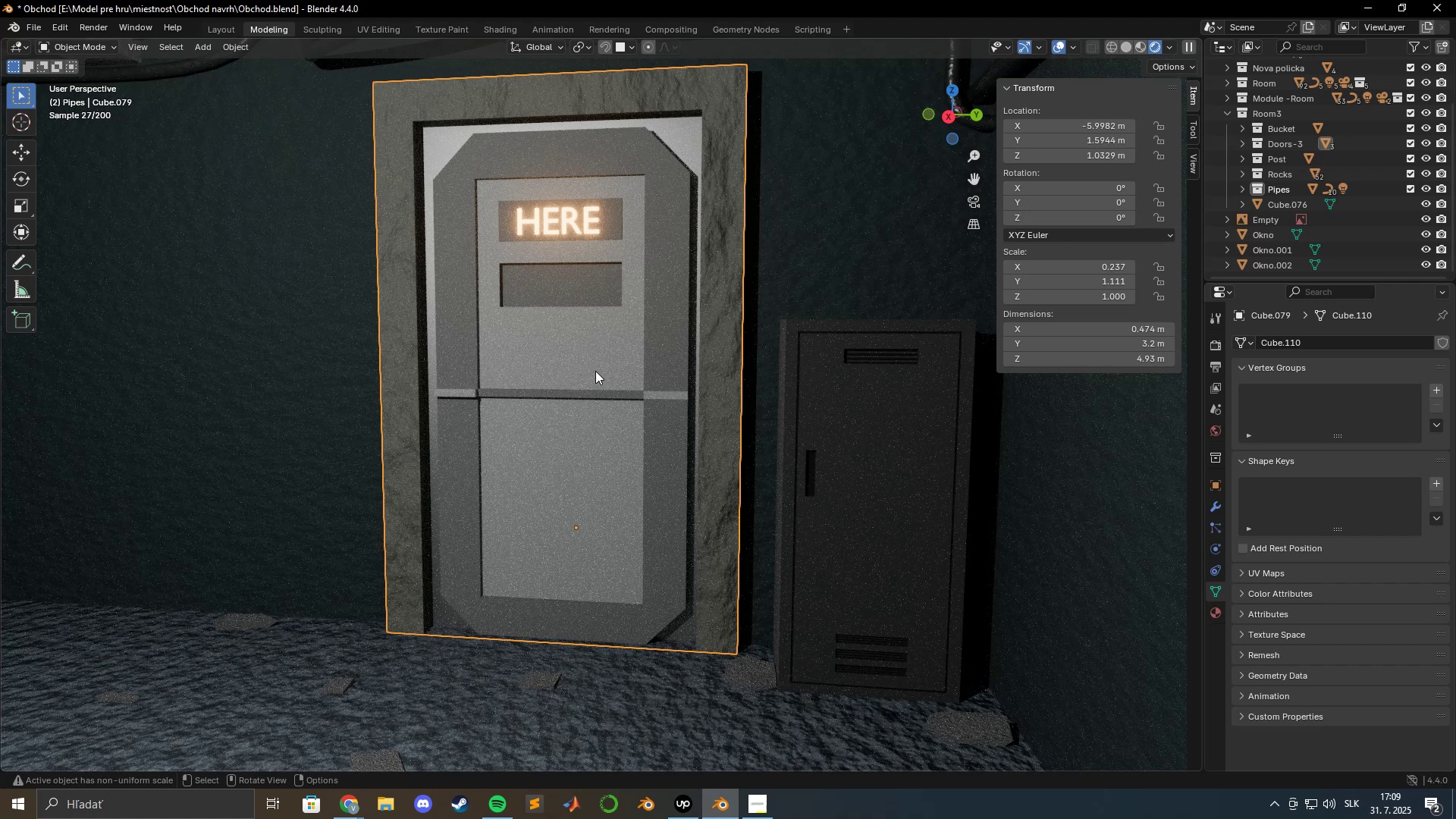 
wait(10.05)
 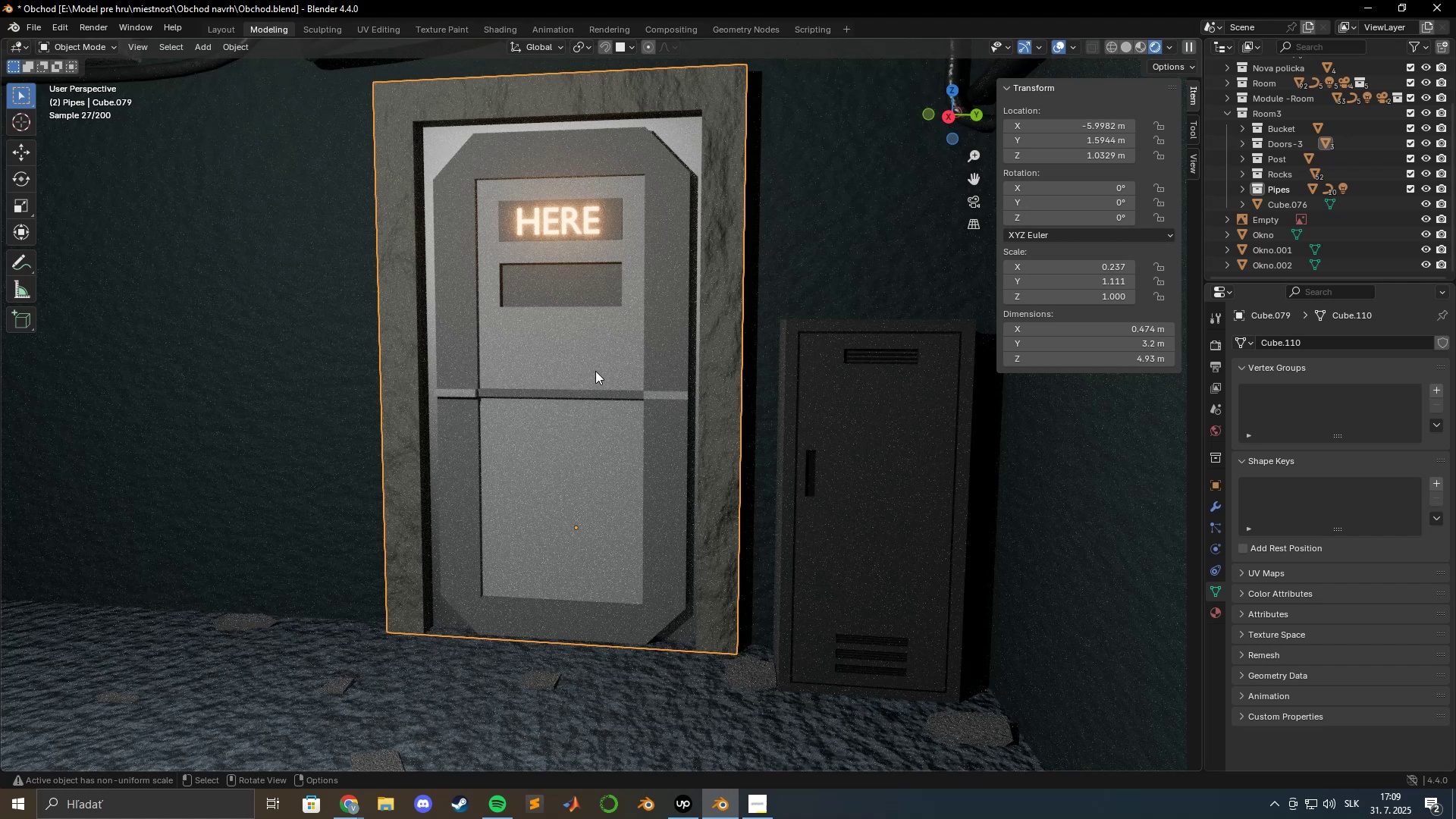 
scroll: coordinate [497, 366], scroll_direction: down, amount: 2.0
 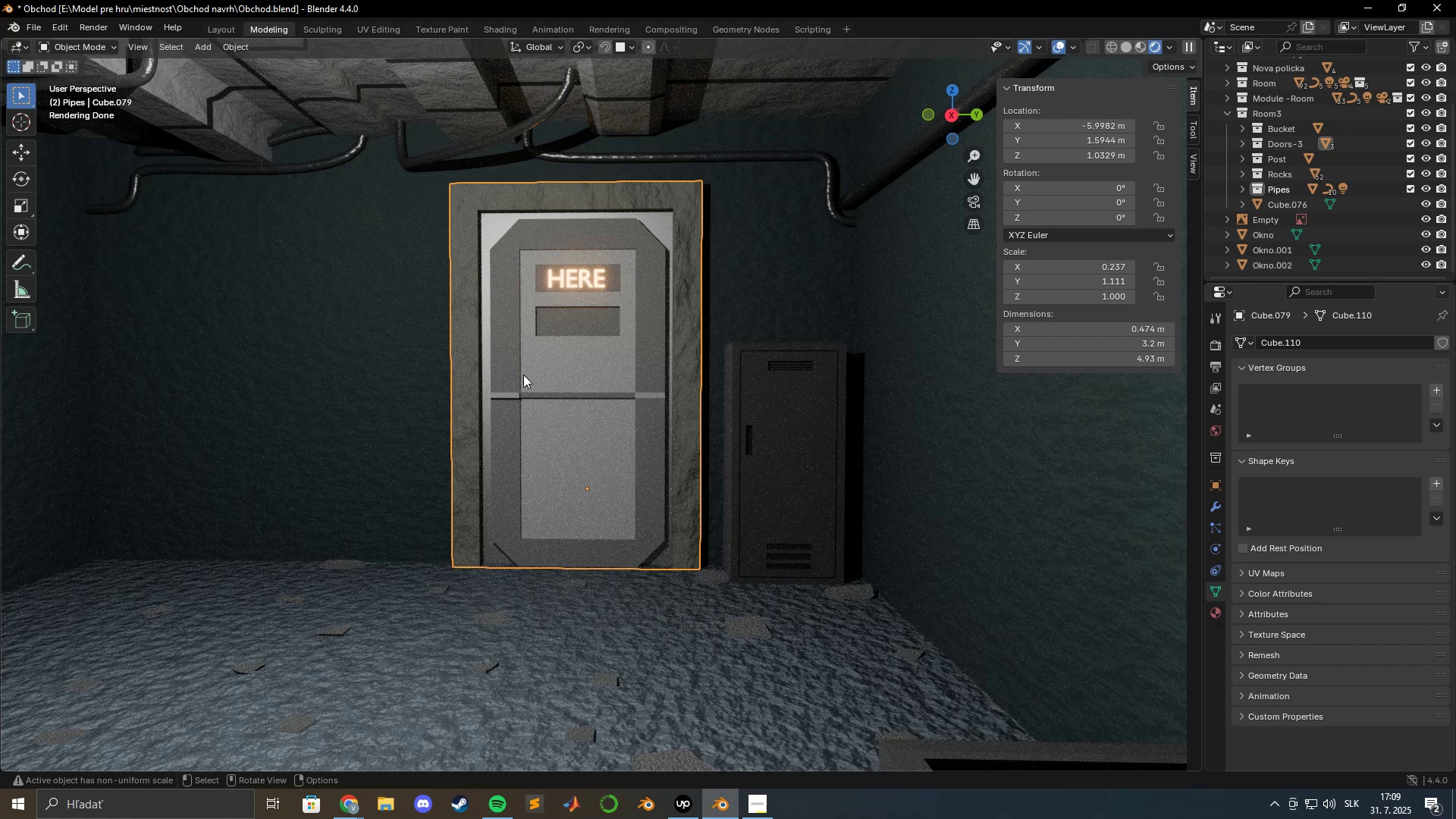 
wait(18.53)
 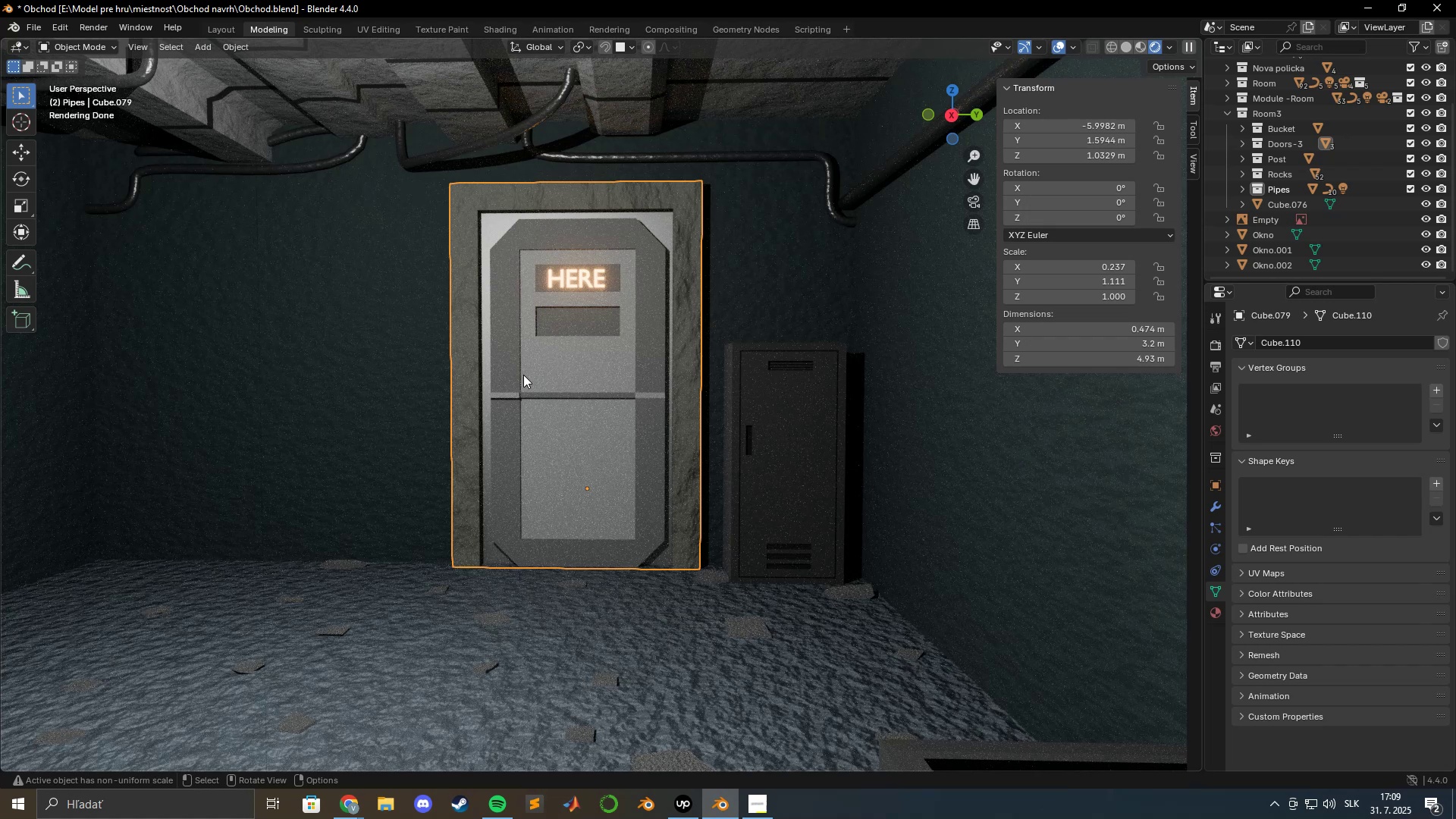 
scroll: coordinate [599, 436], scroll_direction: up, amount: 4.0
 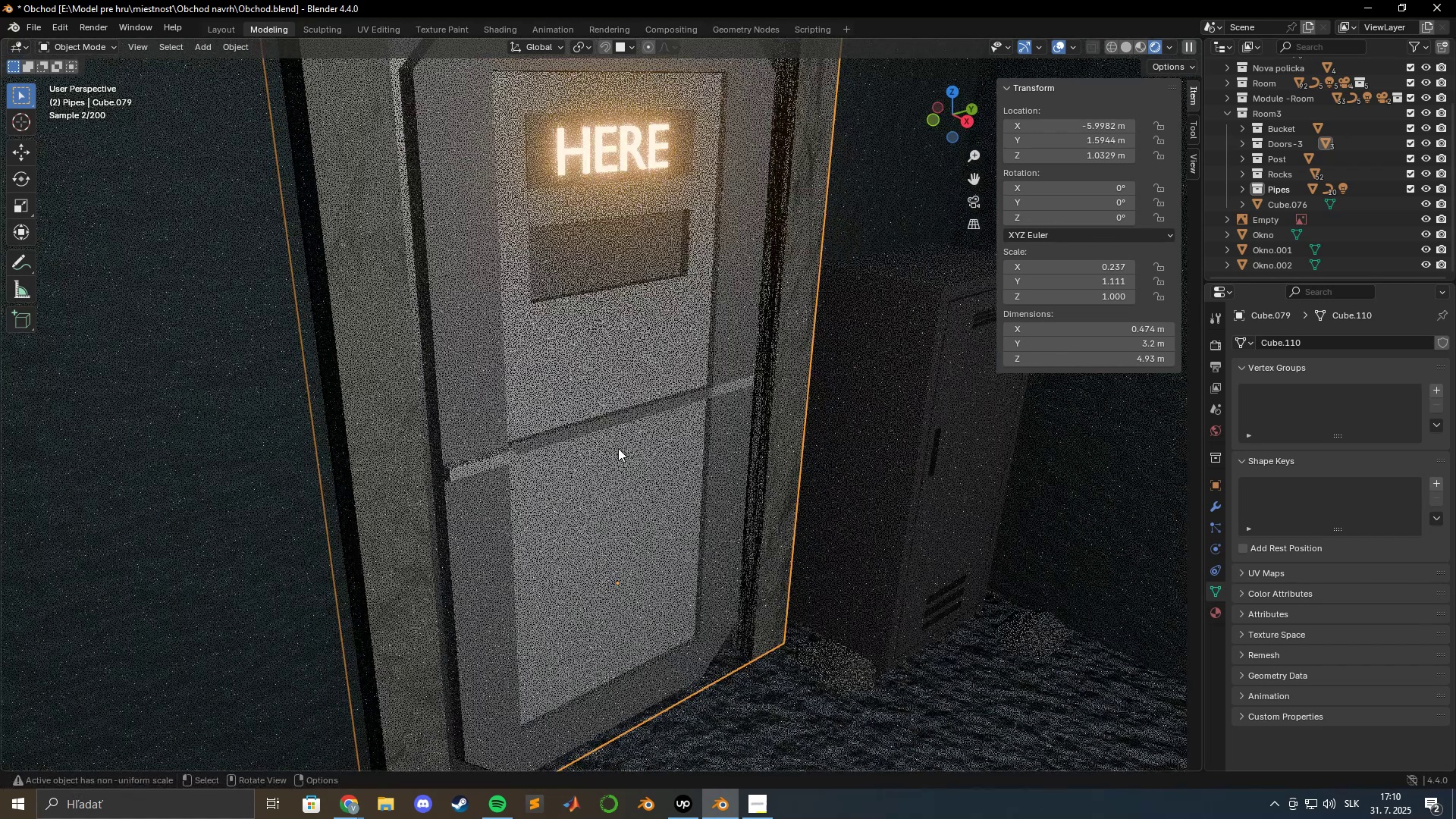 
scroll: coordinate [513, 420], scroll_direction: down, amount: 6.0
 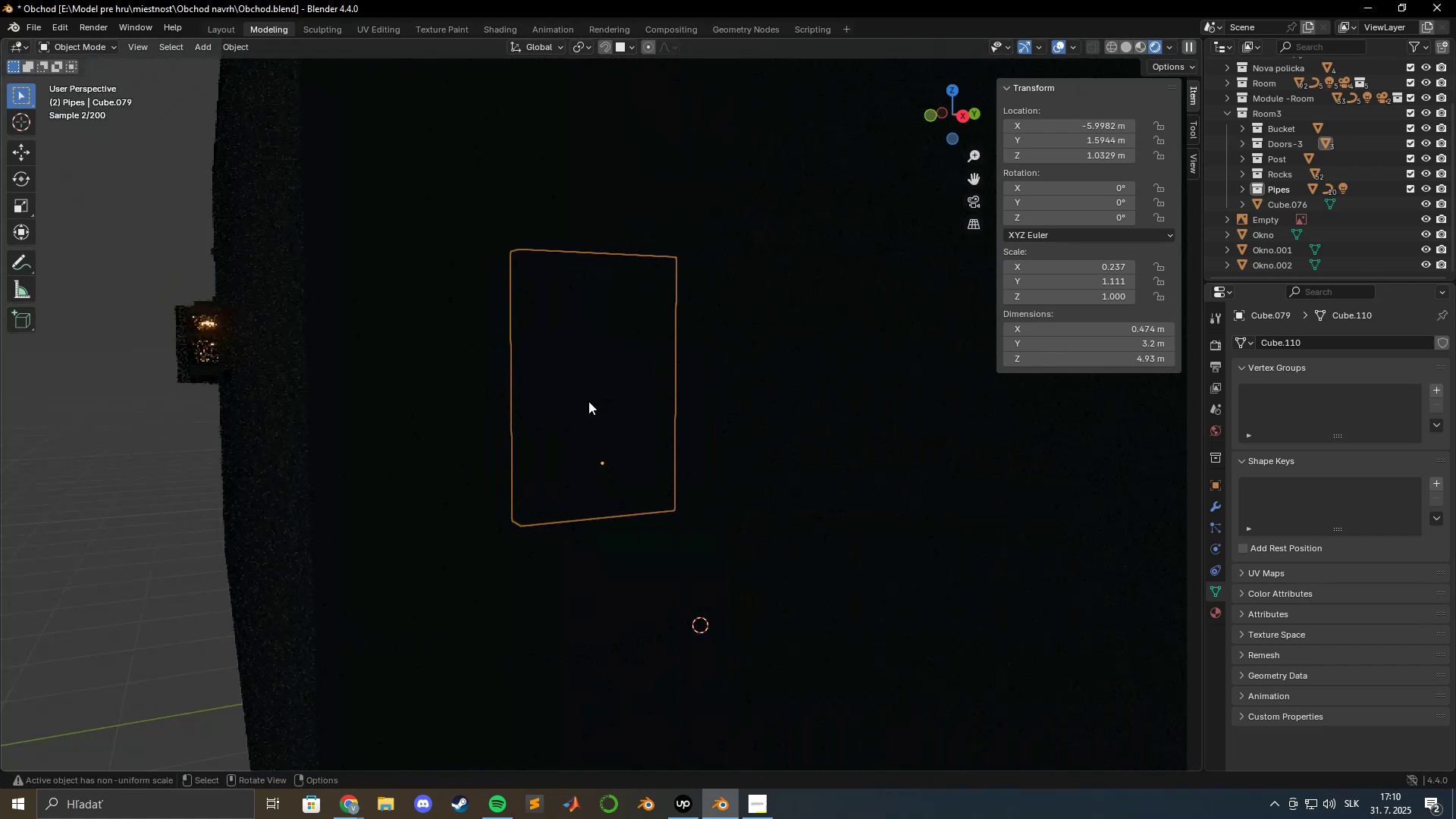 
scroll: coordinate [580, 390], scroll_direction: up, amount: 2.0
 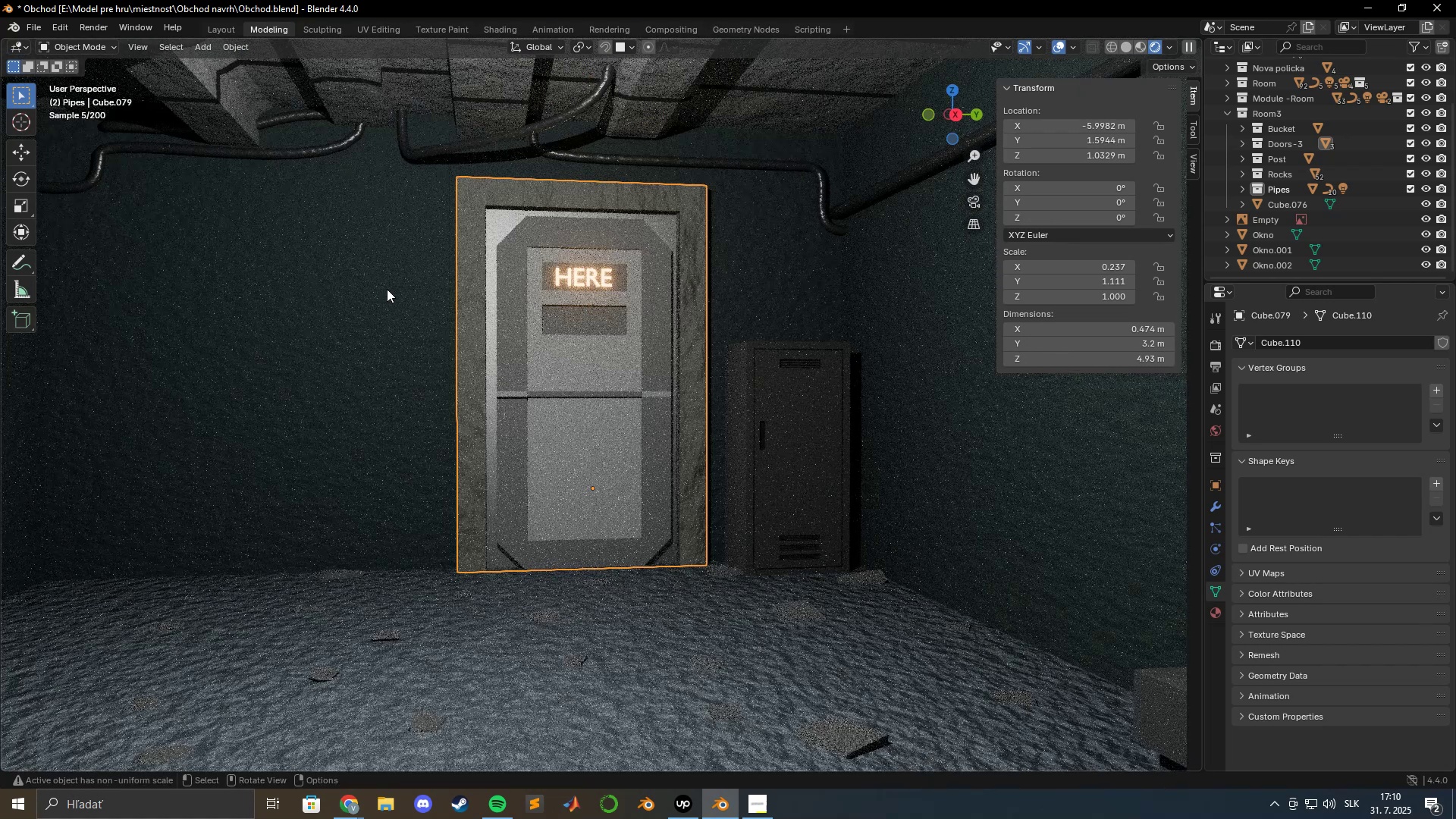 
left_click([422, 146])
 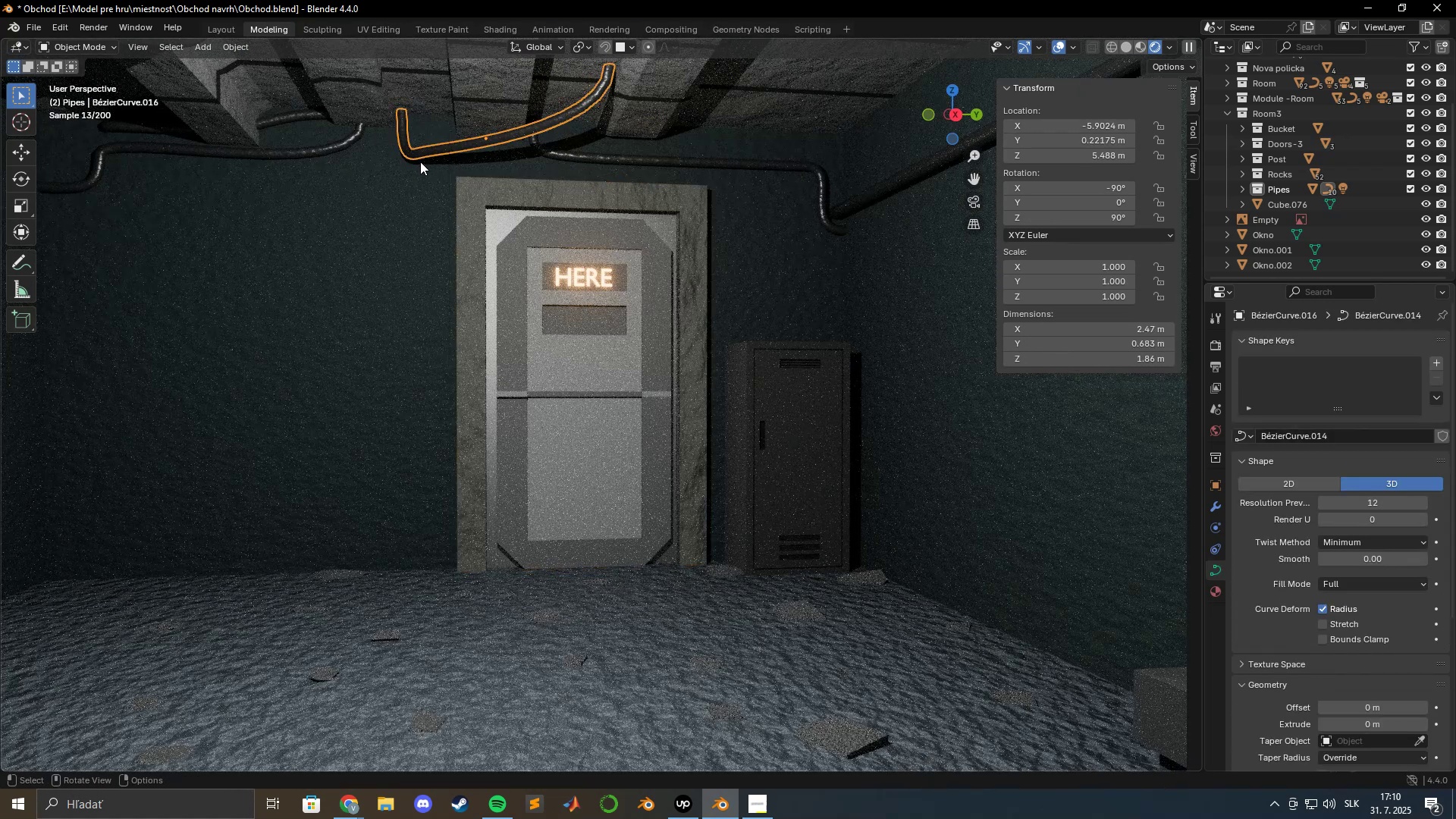 
key(NumpadDecimal)
 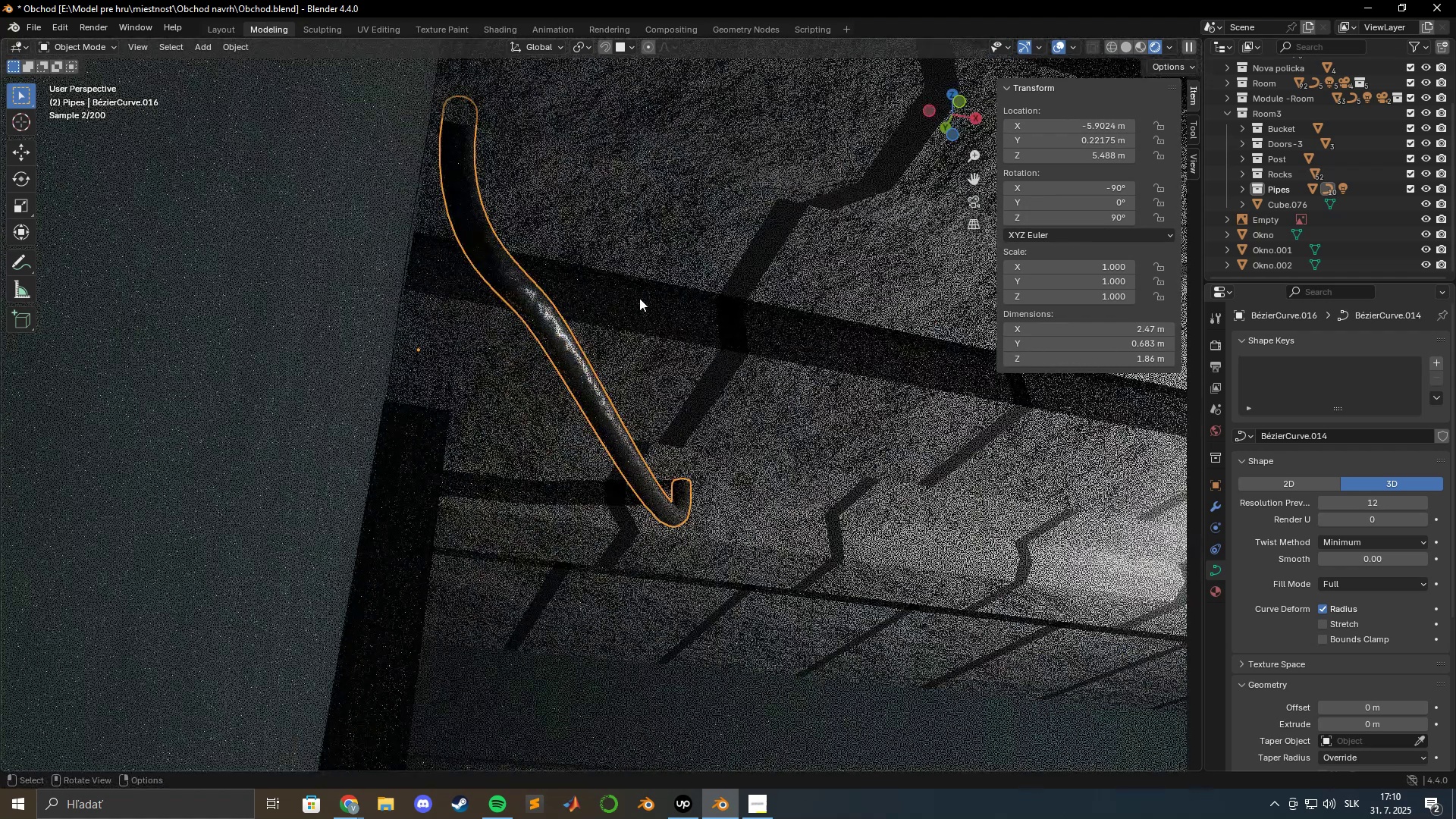 
hold_key(key=ShiftLeft, duration=0.52)
 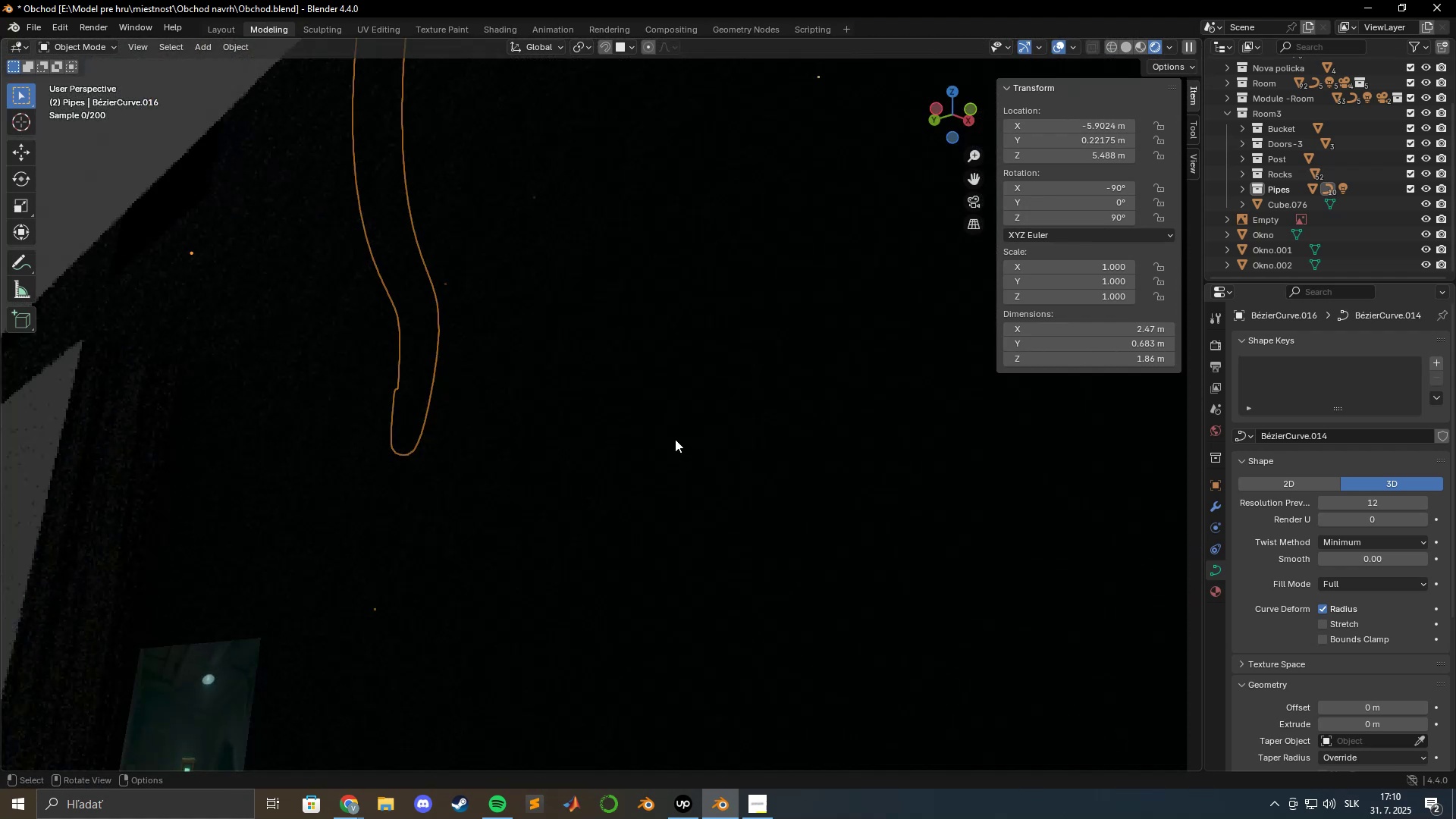 
hold_key(key=ShiftLeft, duration=0.55)
 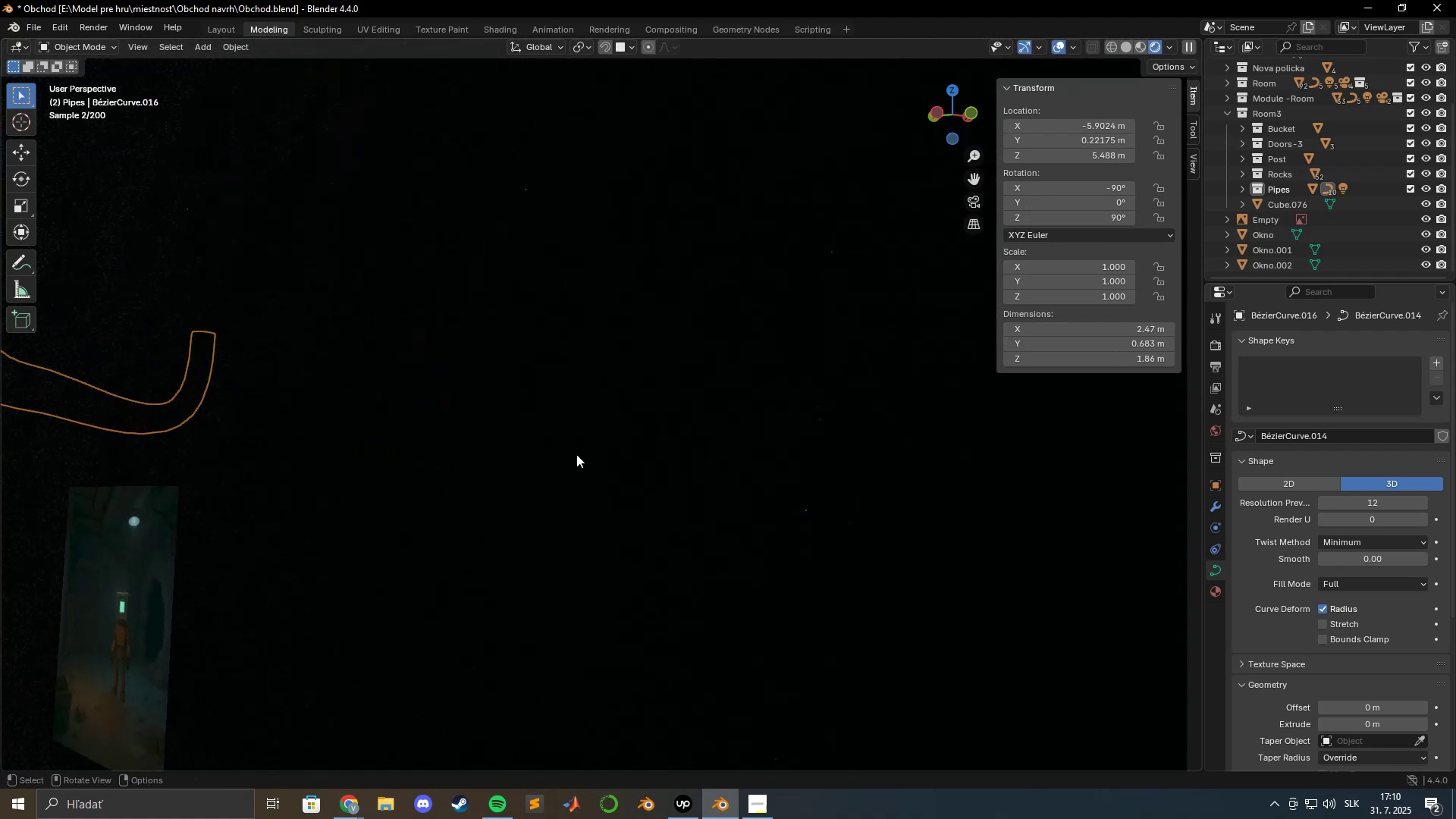 
scroll: coordinate [600, 453], scroll_direction: up, amount: 3.0
 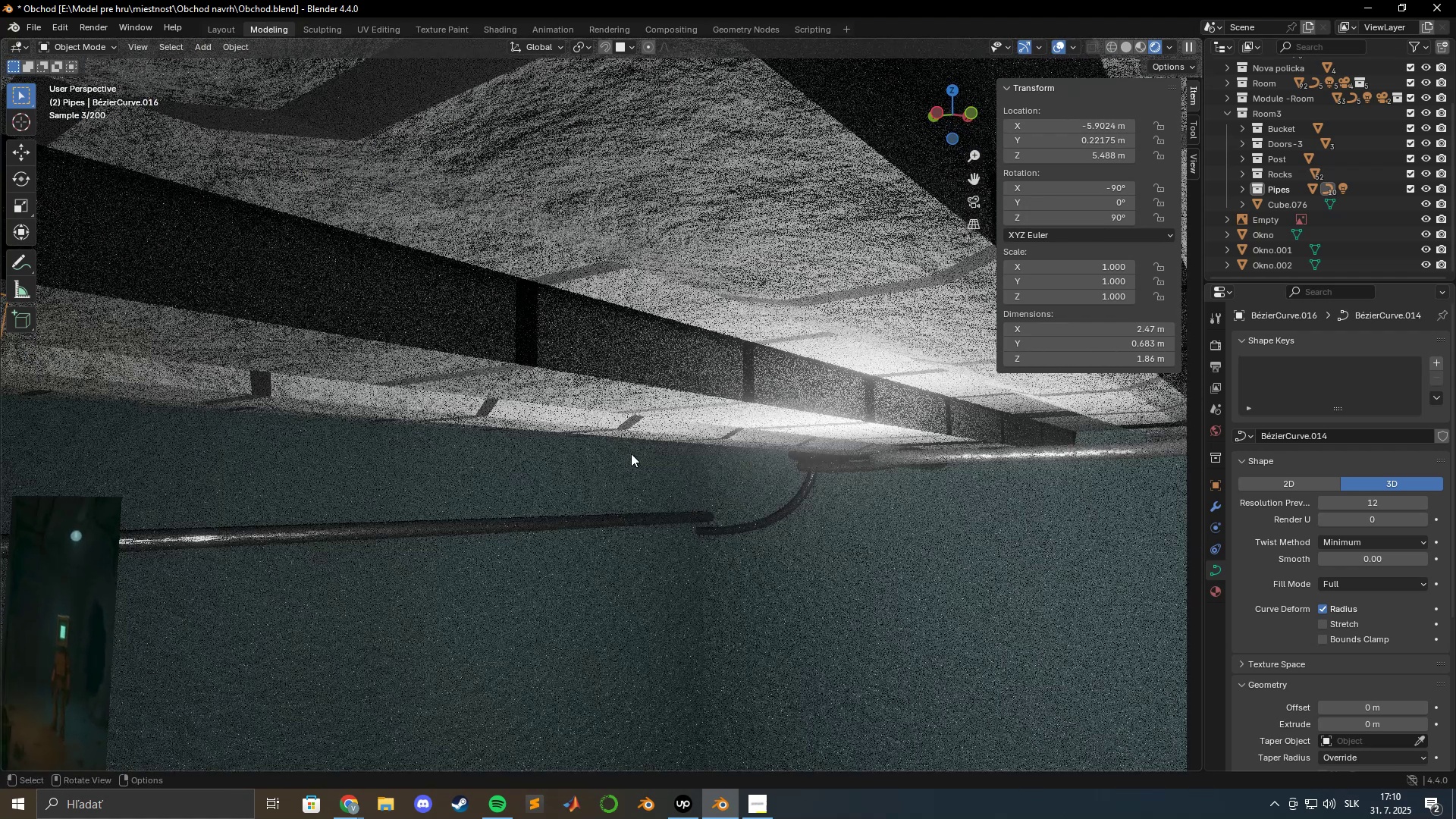 
hold_key(key=ShiftLeft, duration=1.52)
 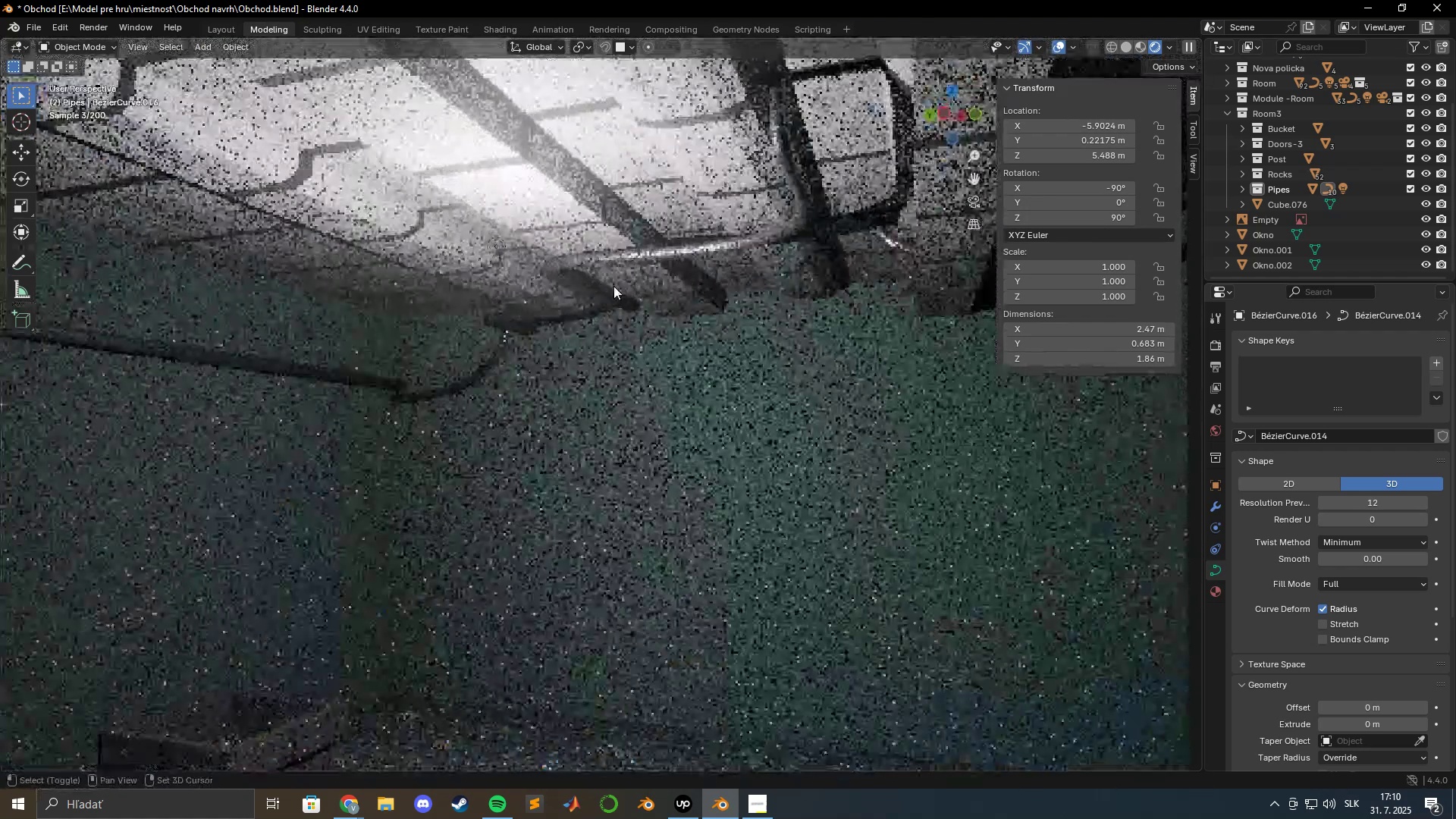 
hold_key(key=ShiftLeft, duration=1.52)
 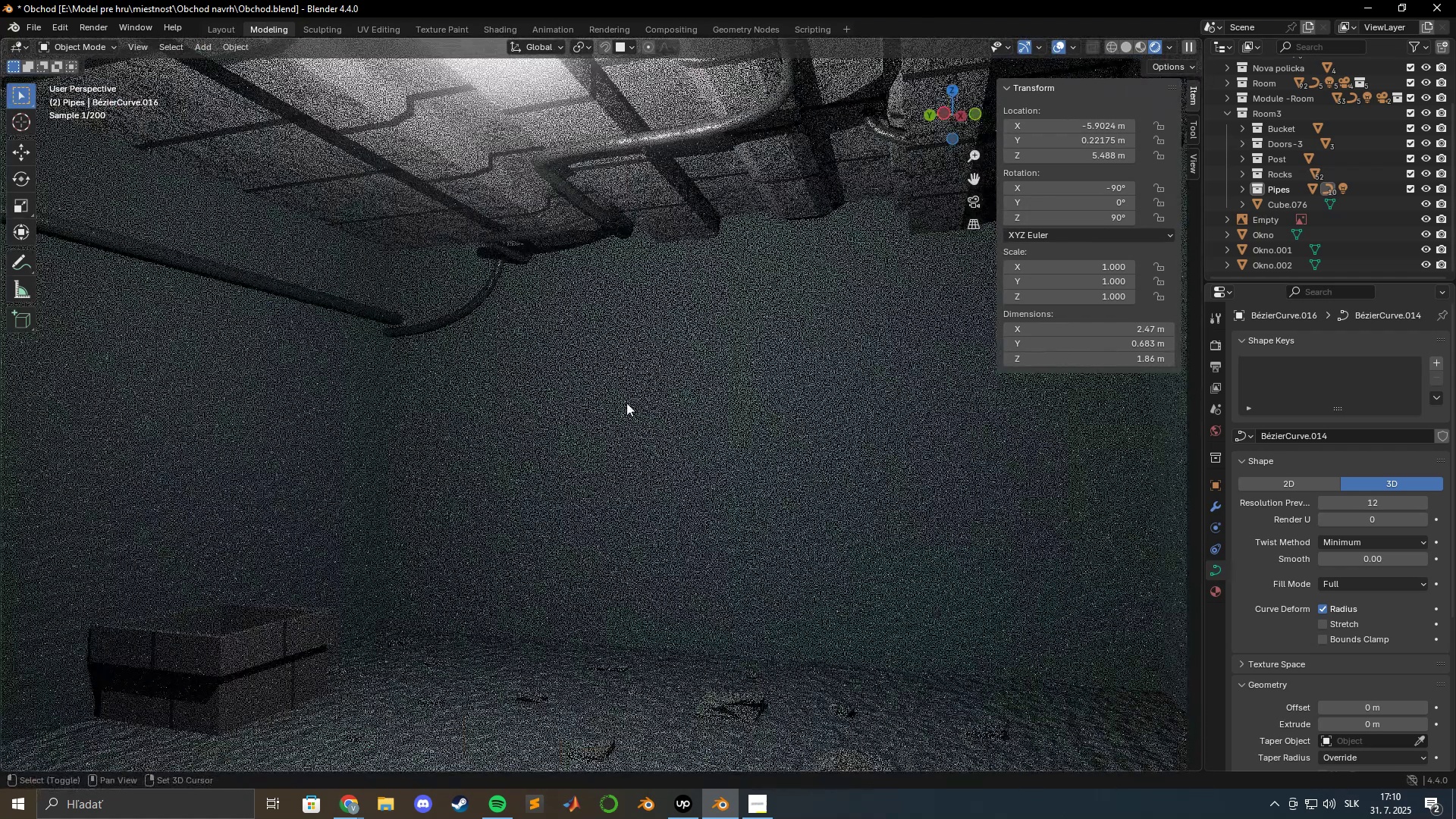 
hold_key(key=ShiftLeft, duration=0.52)
scroll: coordinate [635, 297], scroll_direction: down, amount: 1.0
 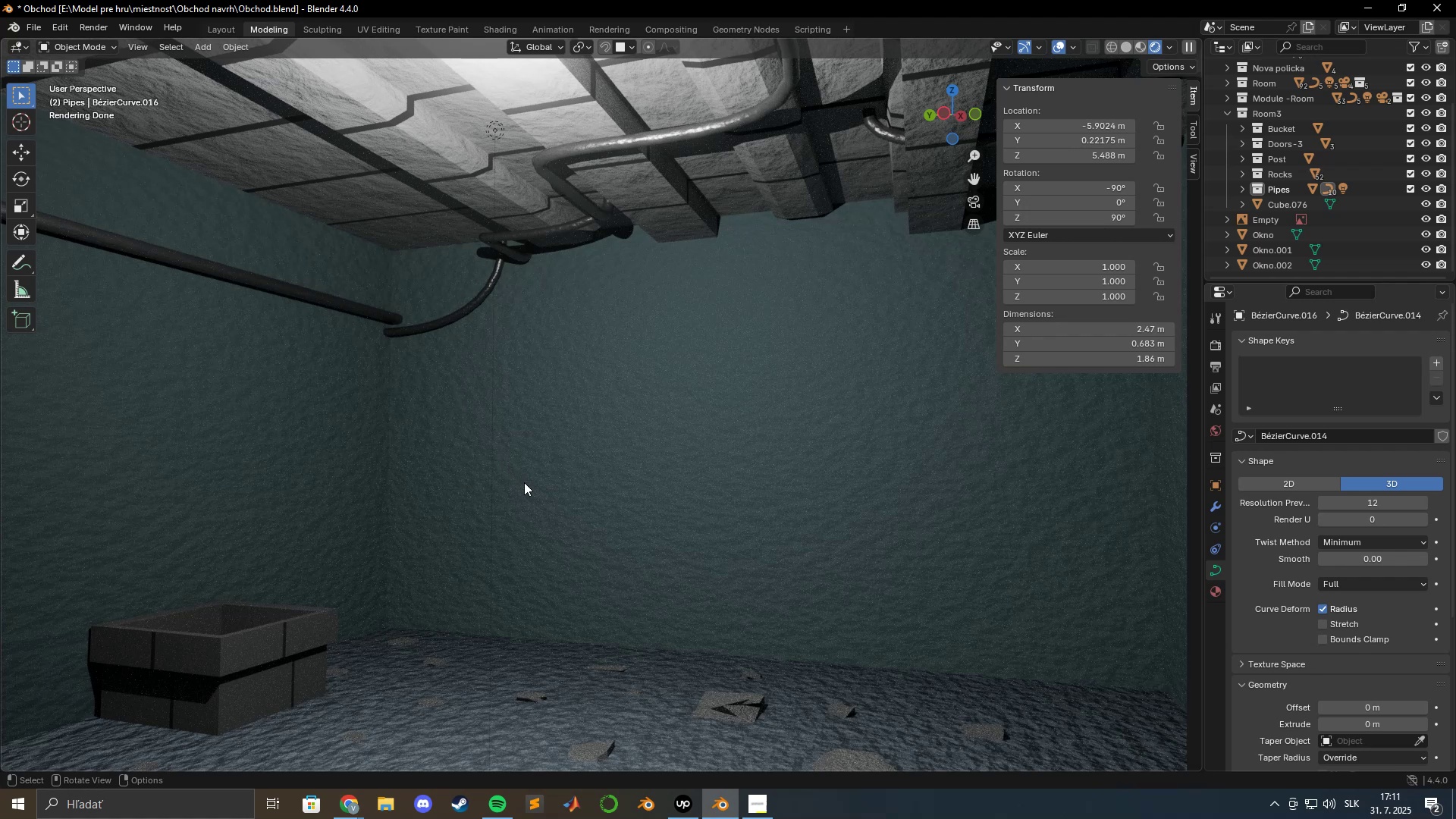 
wait(56.78)
 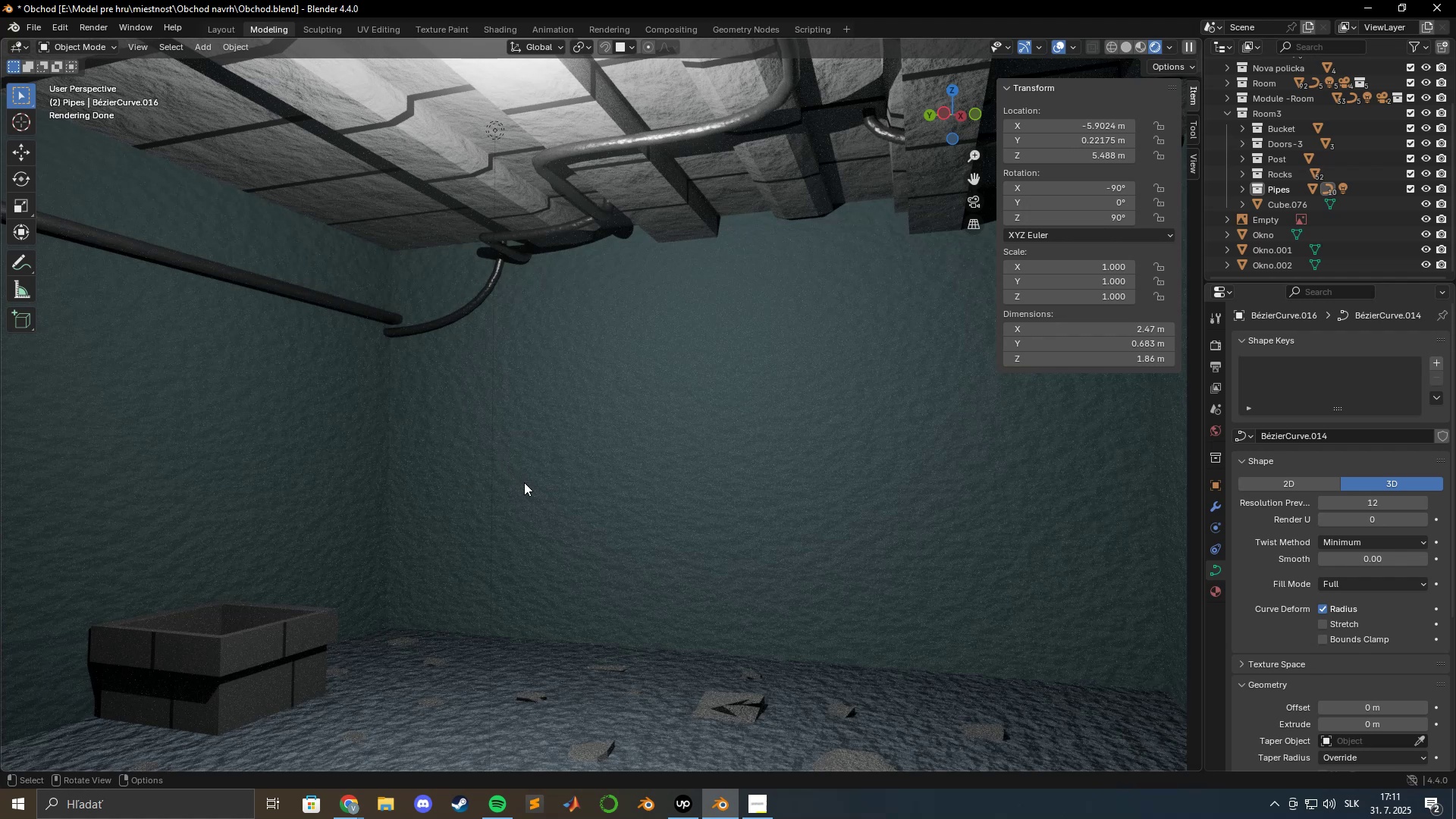 
hold_key(key=ShiftLeft, duration=0.5)
 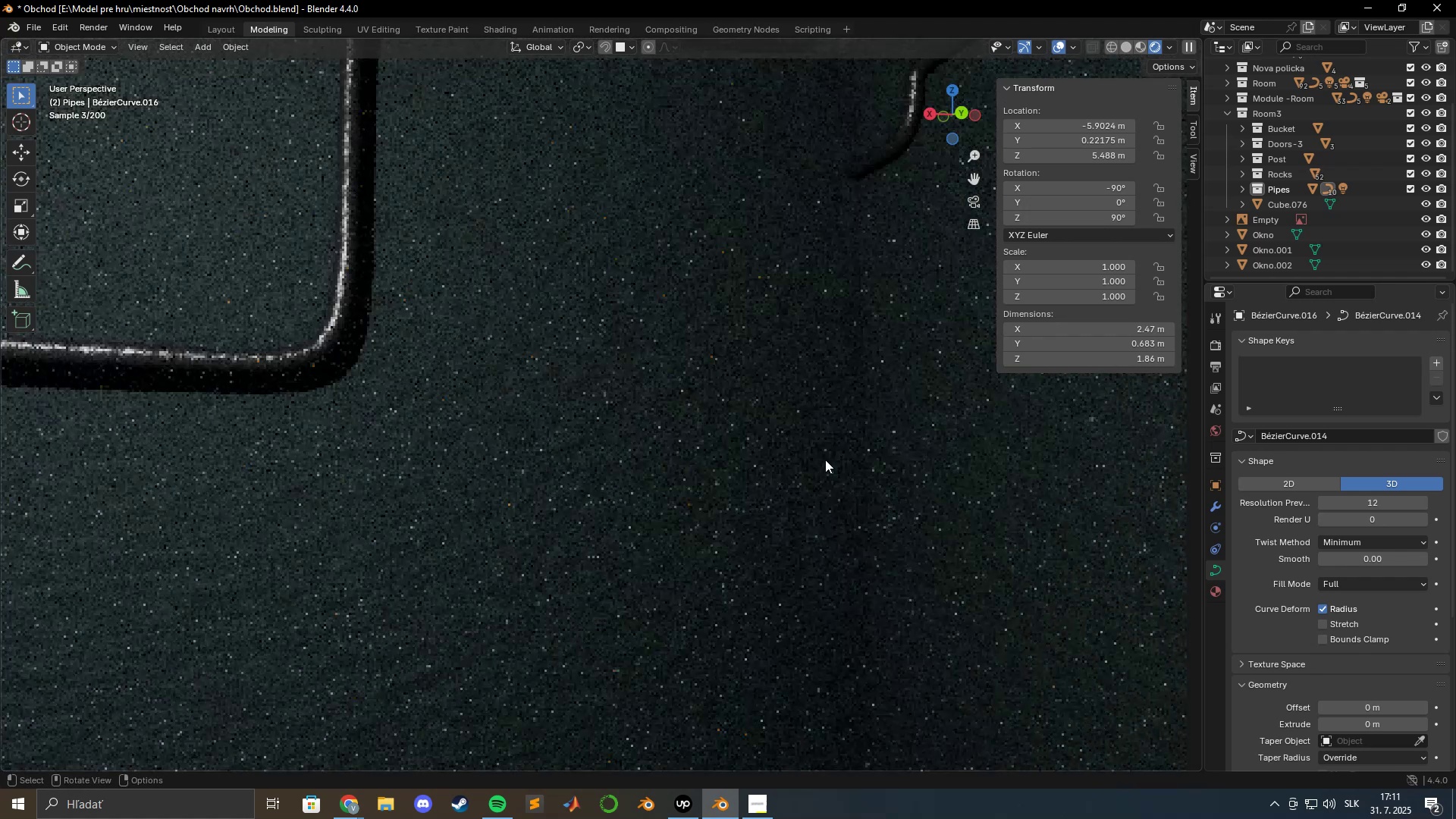 
hold_key(key=ShiftLeft, duration=0.37)
 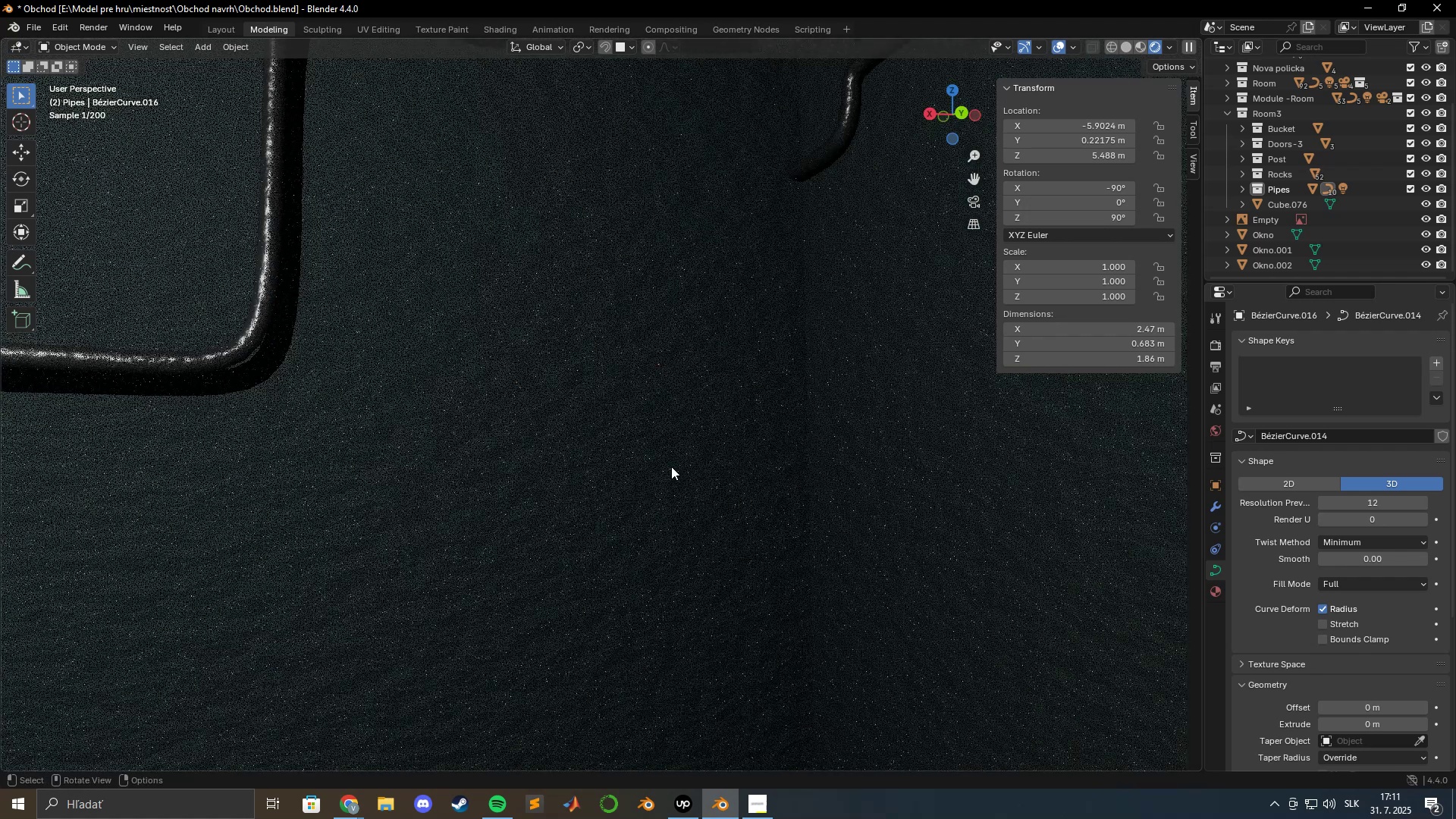 
scroll: coordinate [836, 482], scroll_direction: down, amount: 8.0
 